 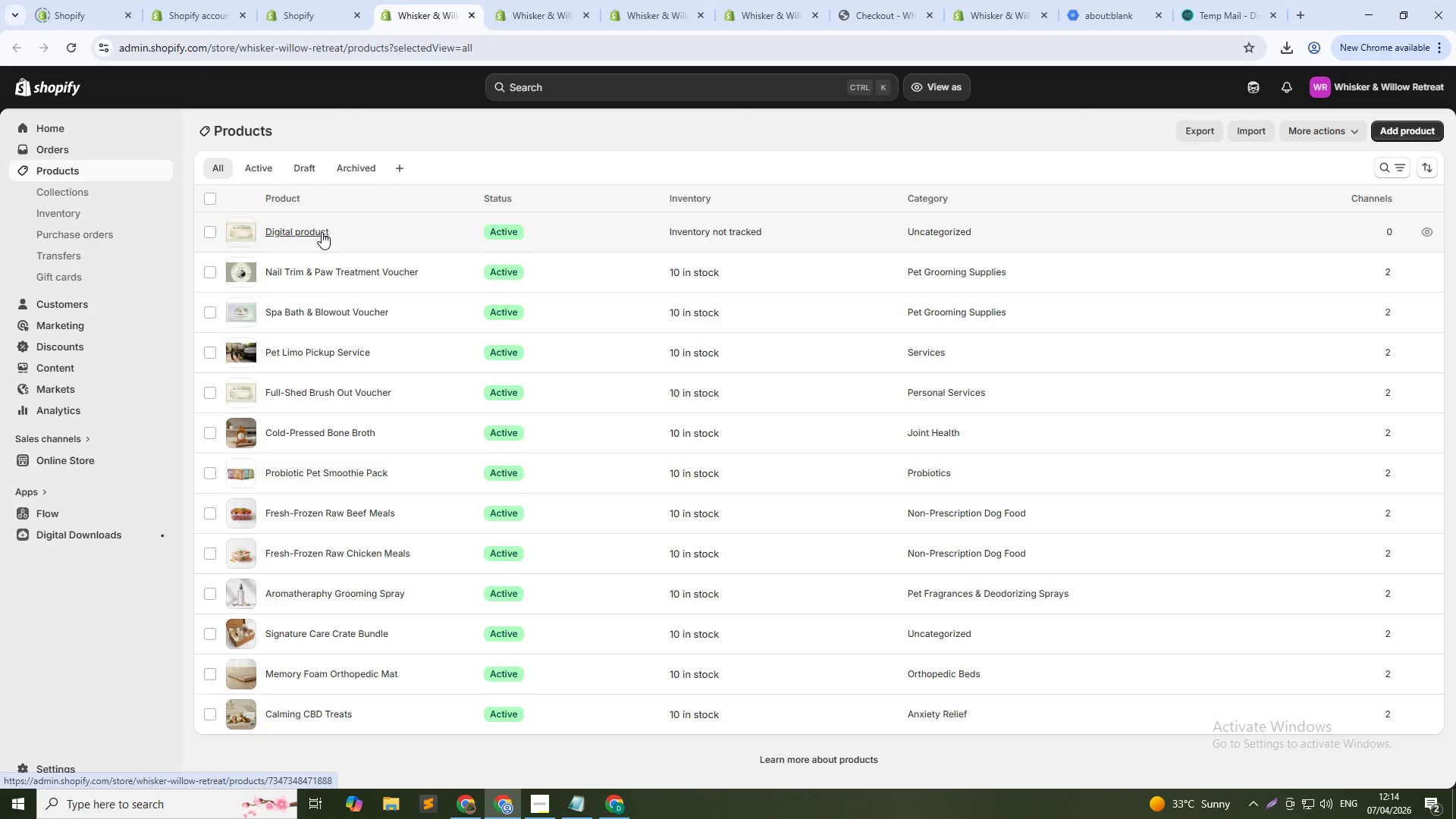 
left_click([864, 0])
 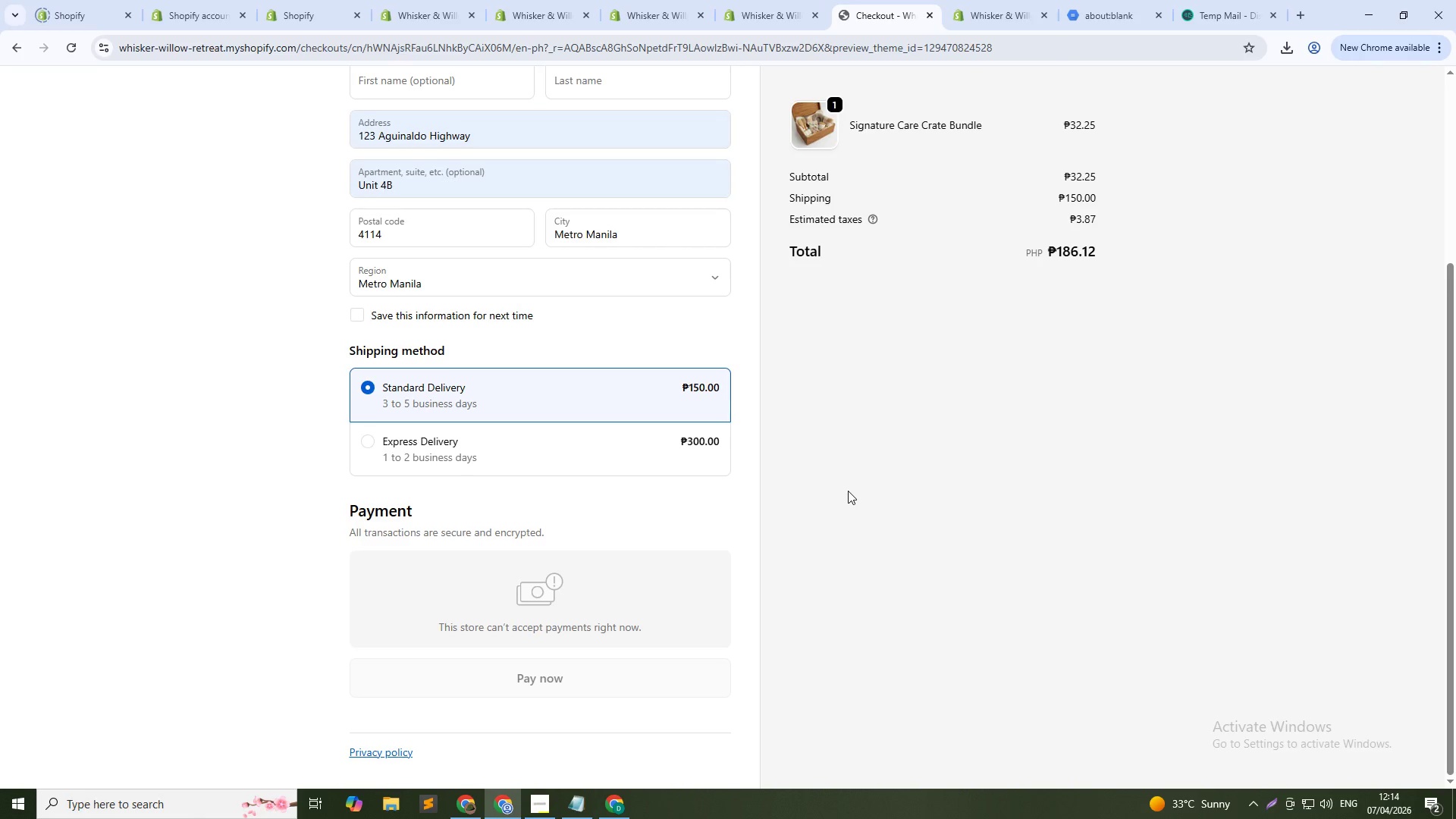 
scroll: coordinate [368, 683], scroll_direction: down, amount: 2.0
 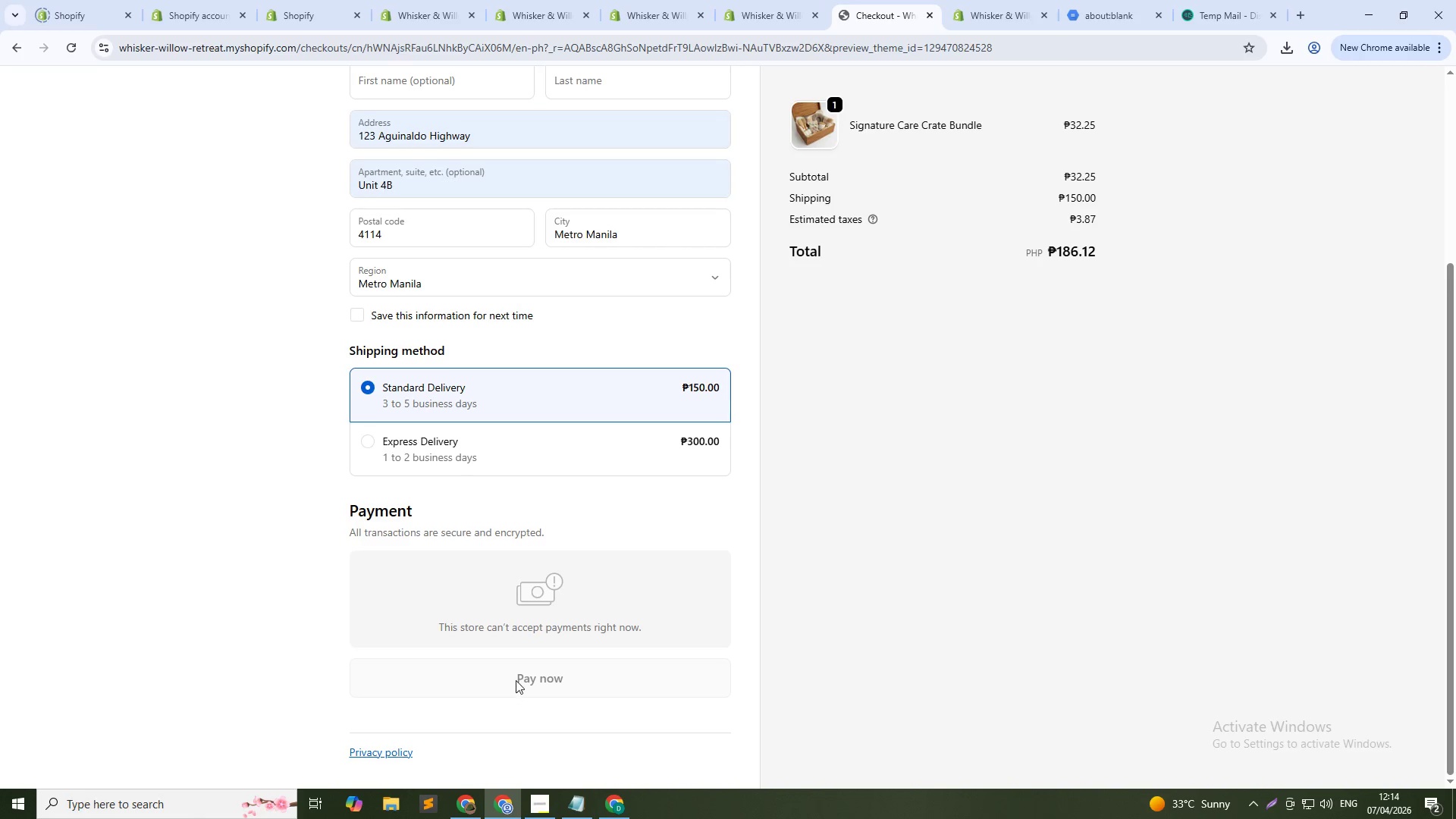 
left_click([563, 664])
 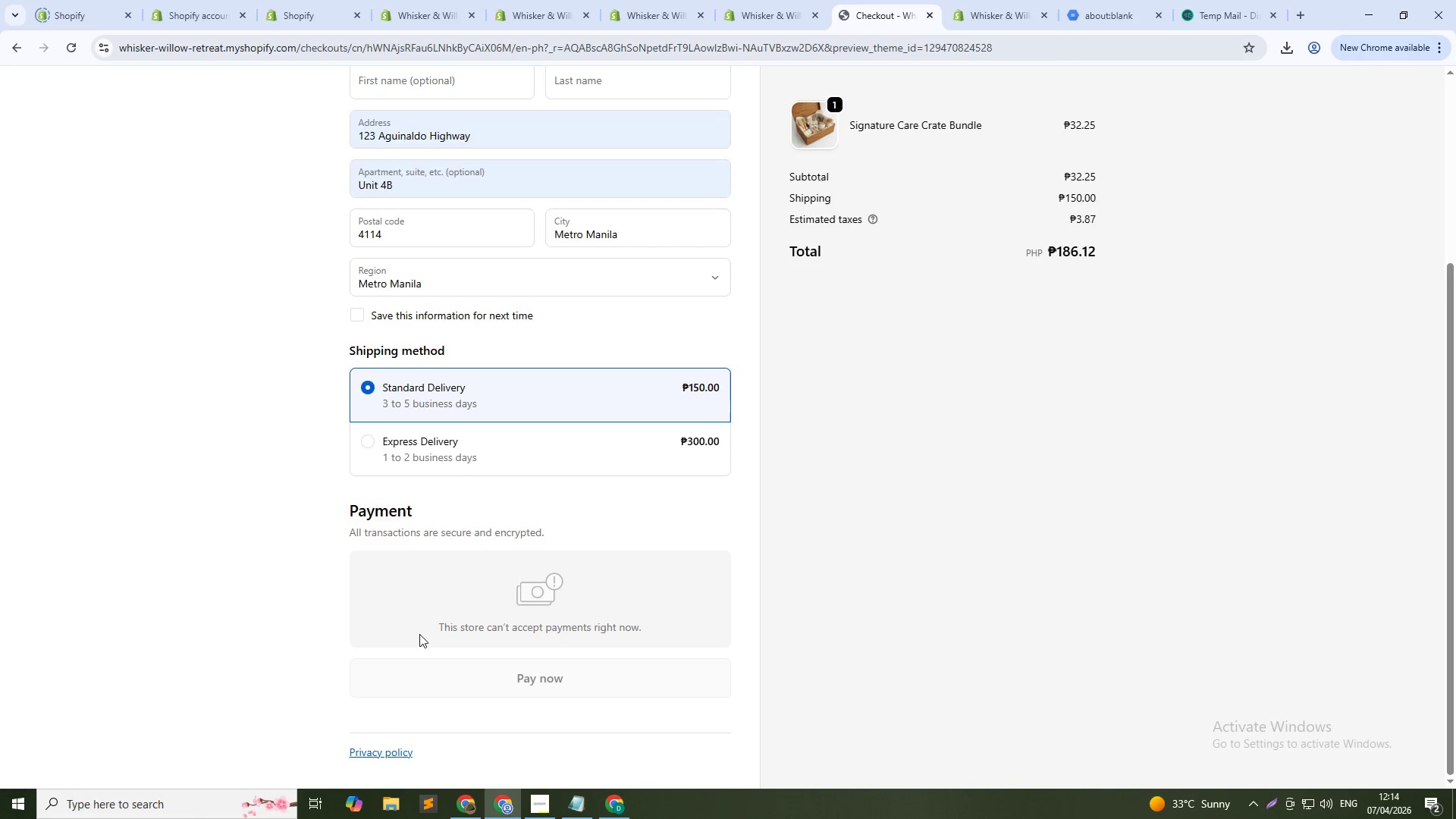 
left_click_drag(start_coordinate=[425, 629], to_coordinate=[667, 629])
 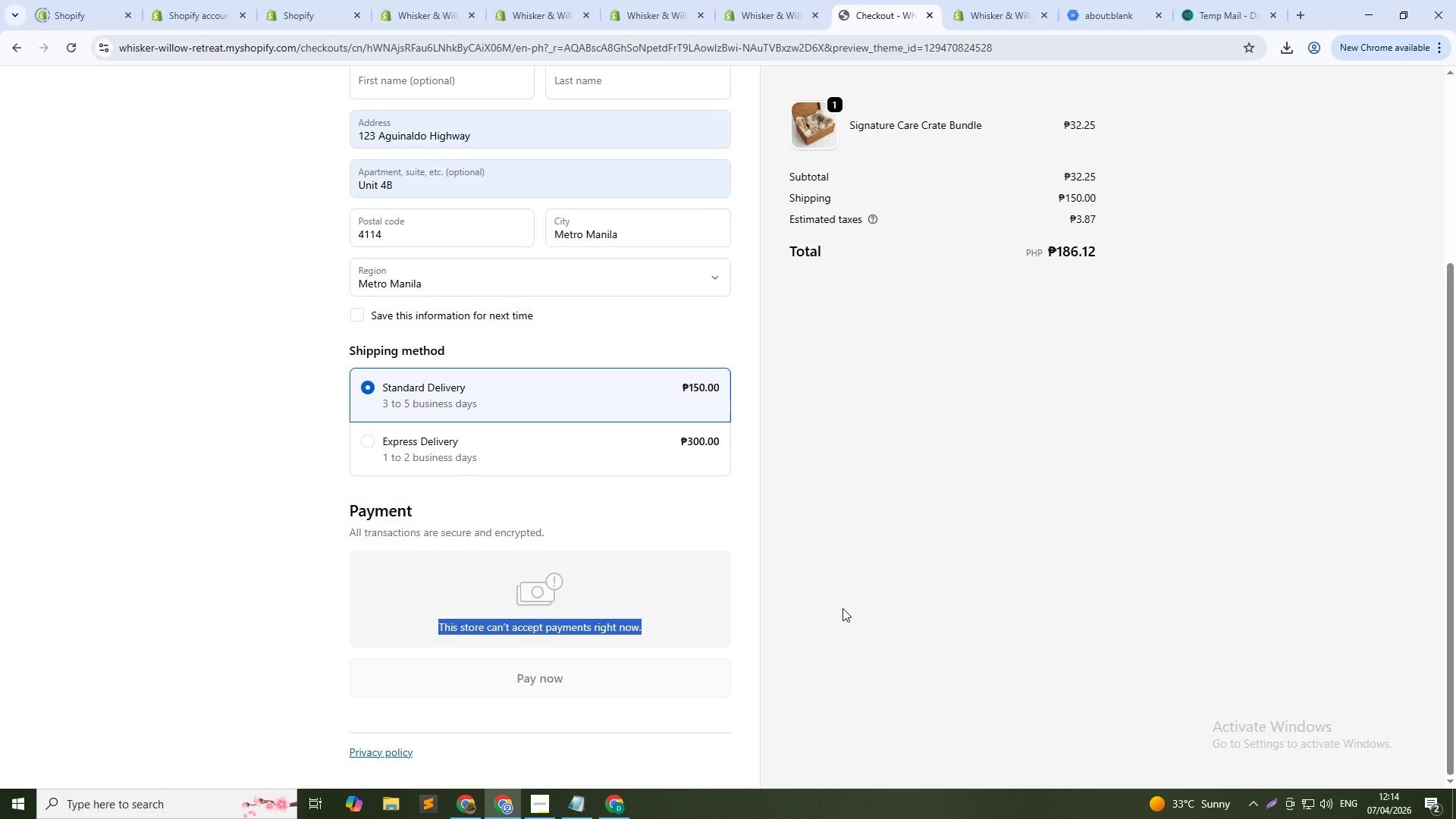 
left_click([846, 608])
 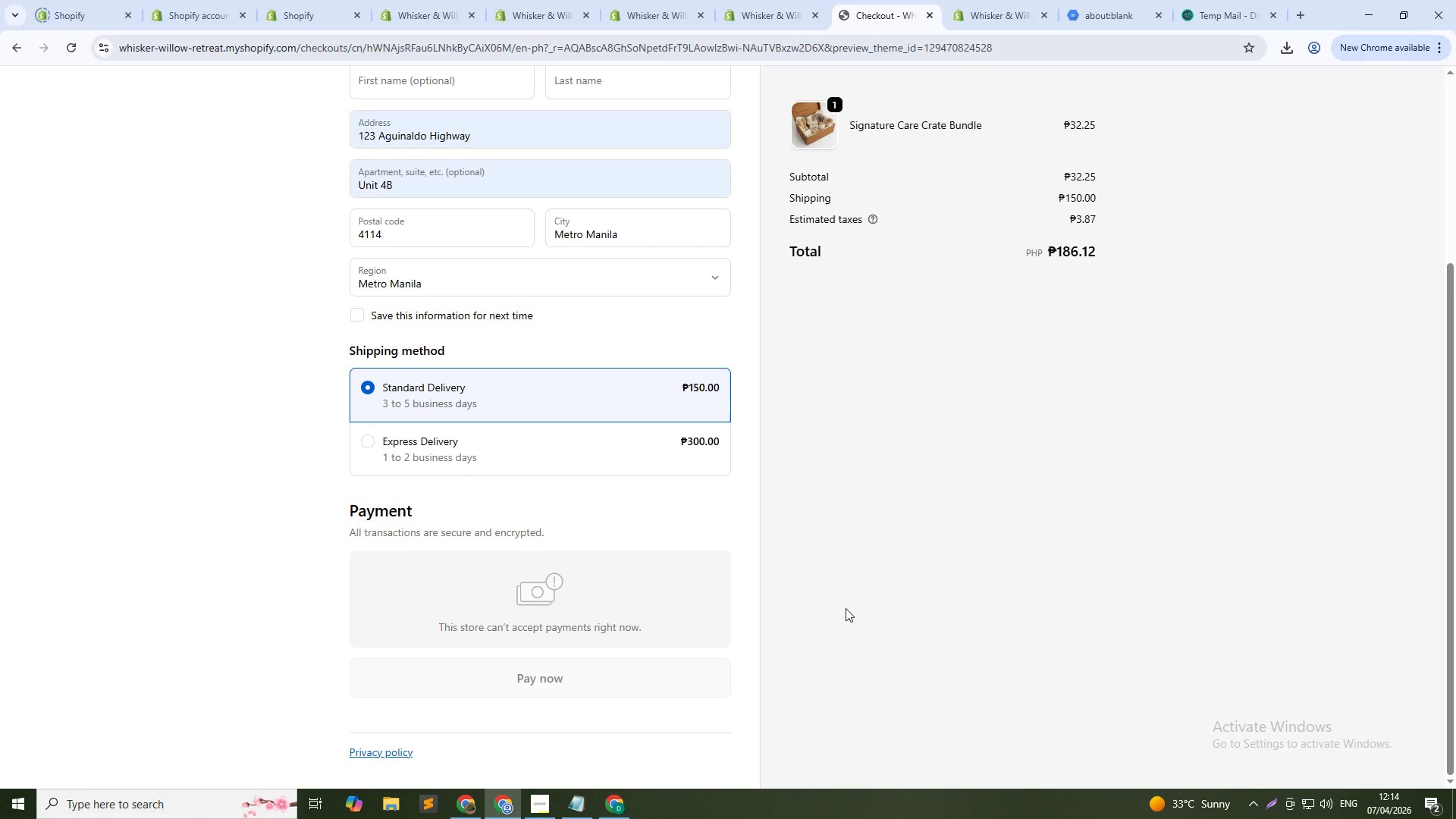 
wait(22.3)
 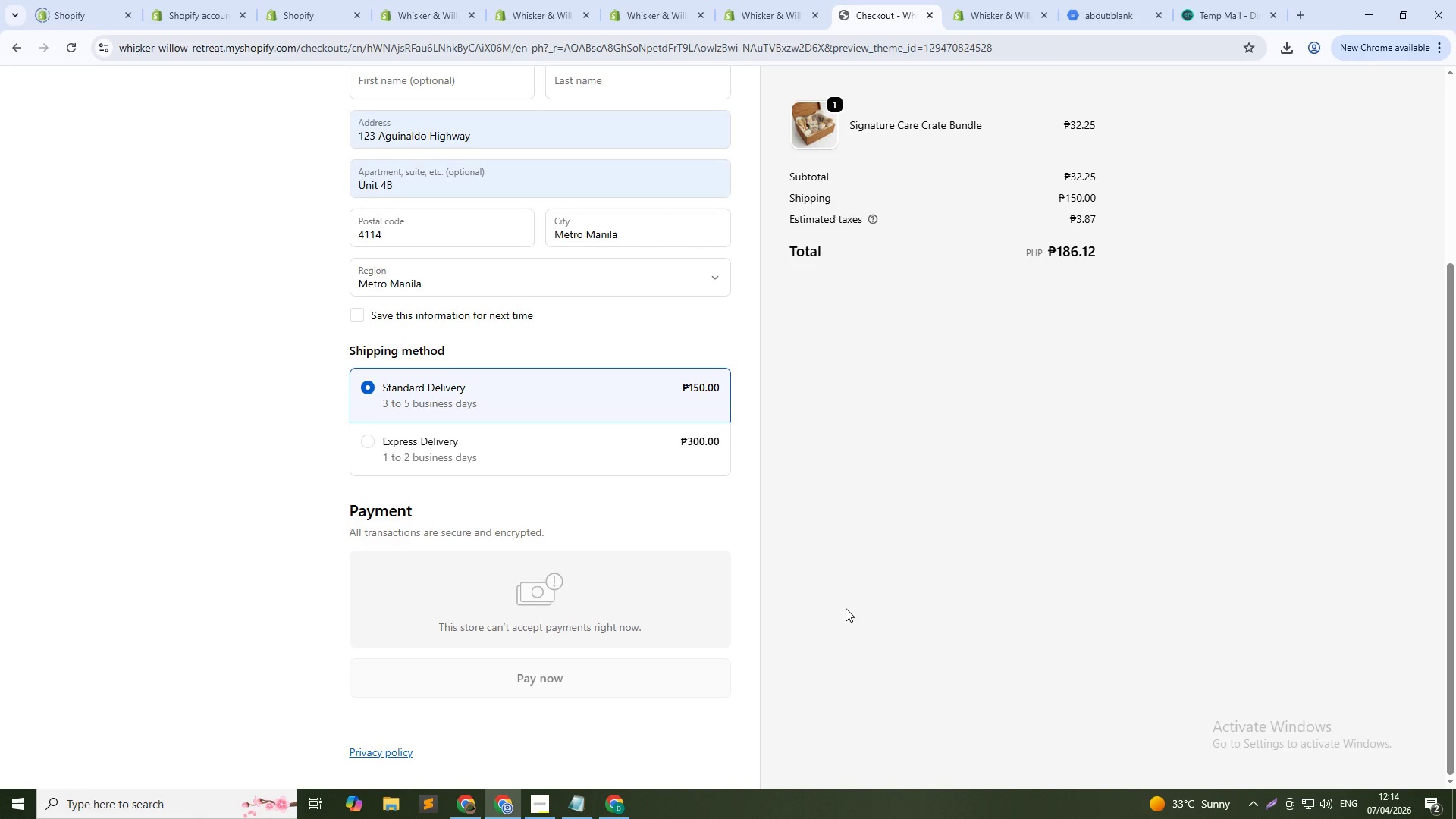 
left_click([746, 0])
 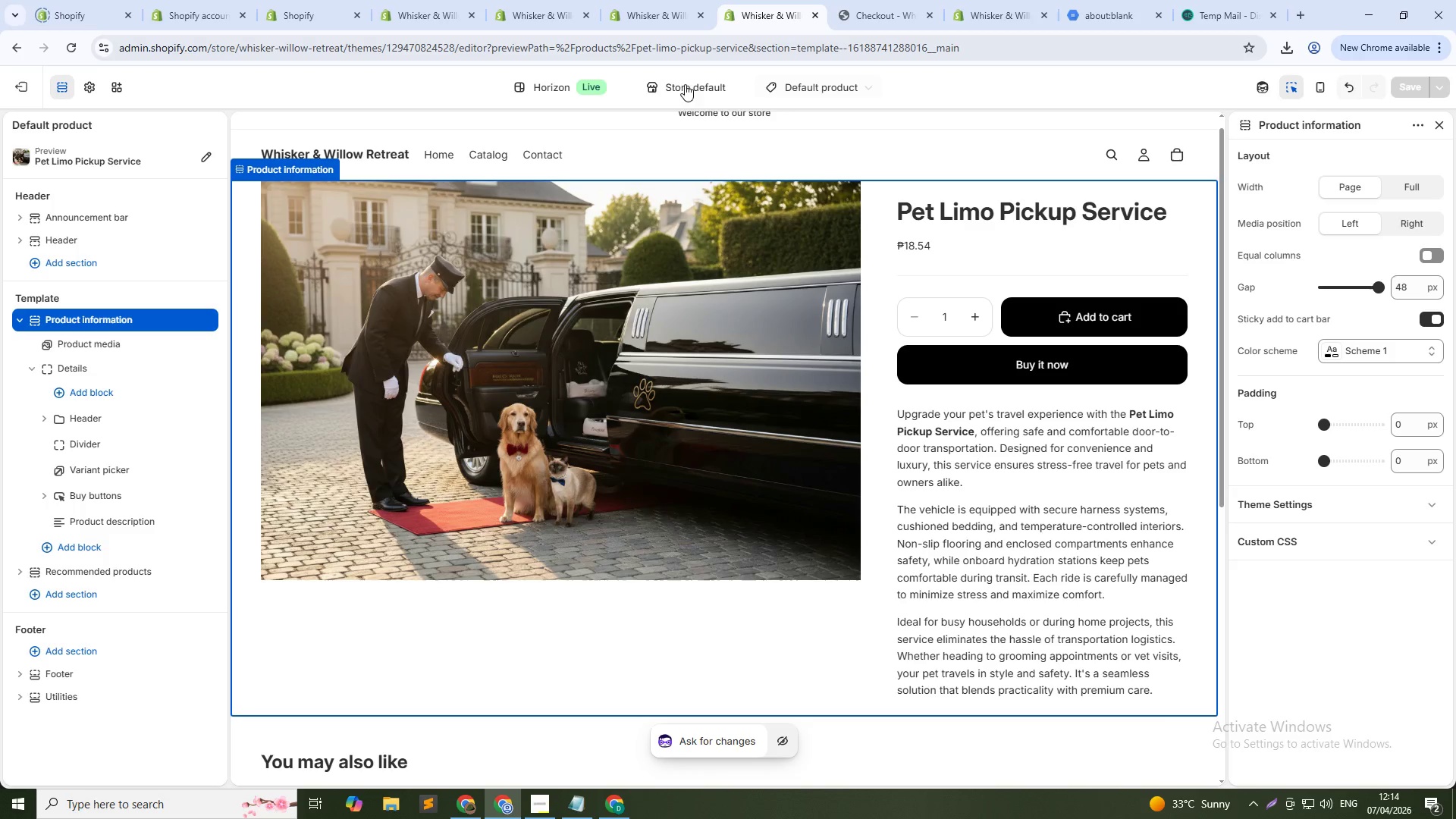 
left_click([620, 80])
 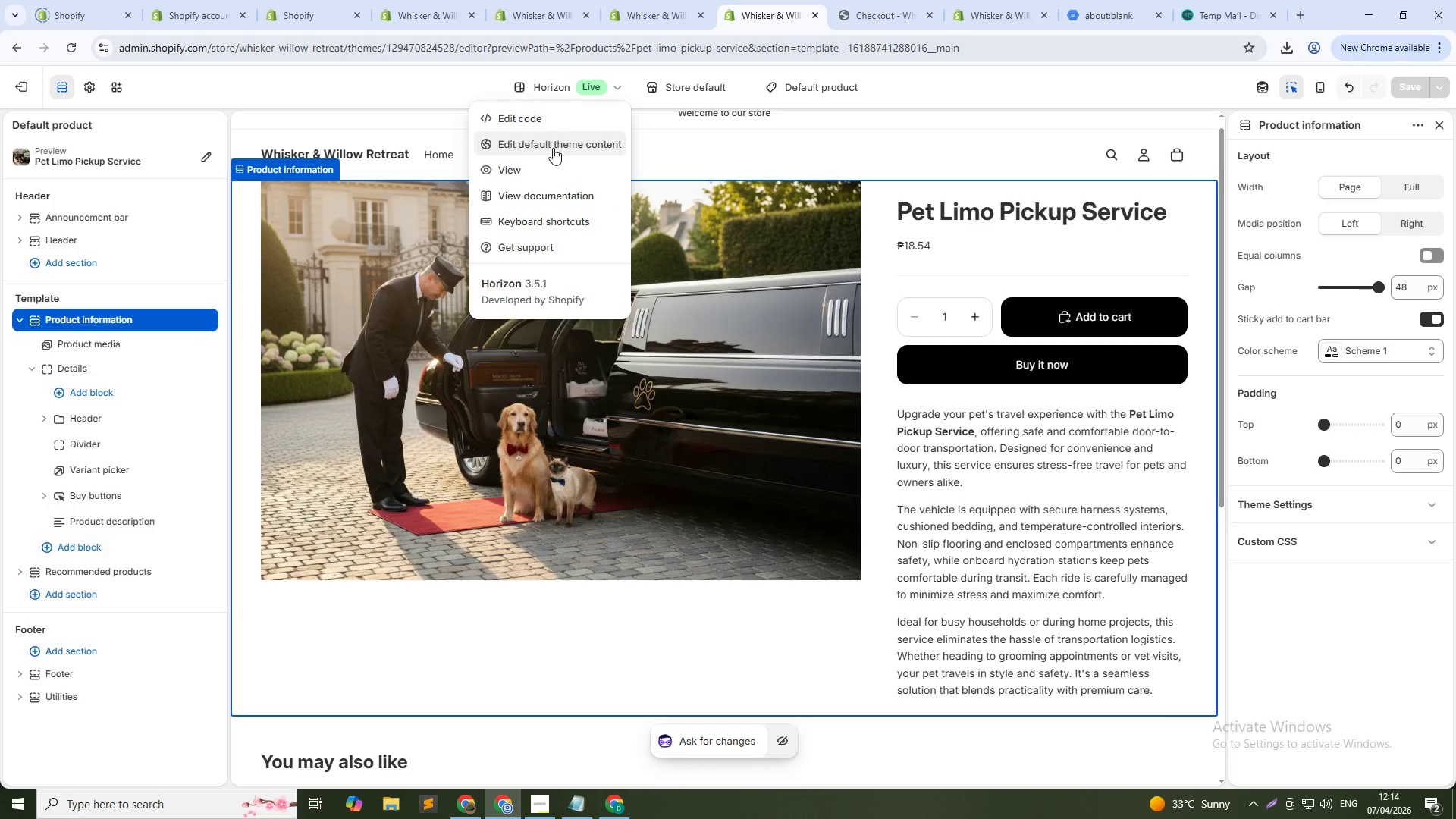 
left_click([542, 172])
 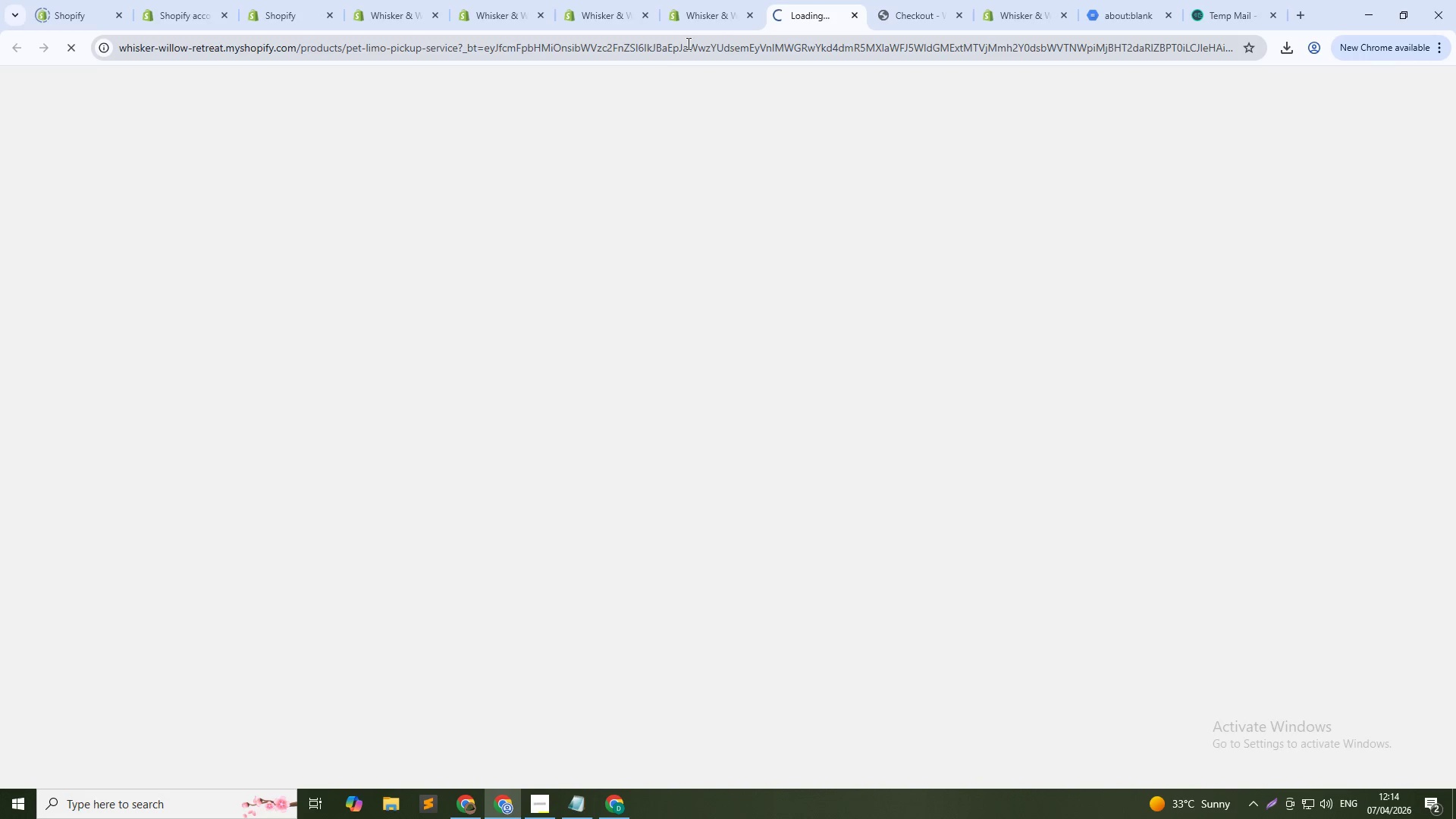 
wait(9.09)
 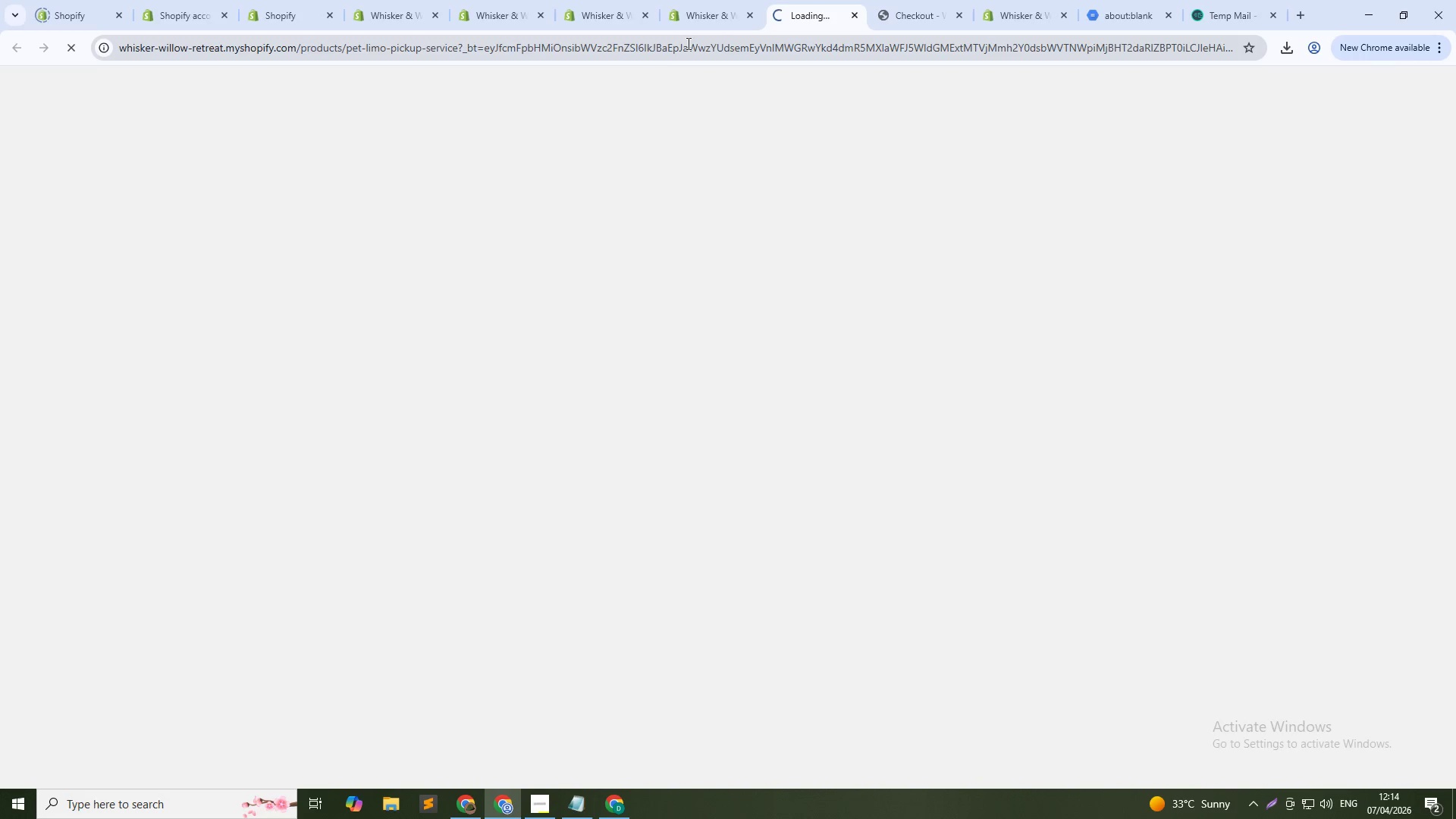 
scroll: coordinate [527, 304], scroll_direction: down, amount: 6.0
 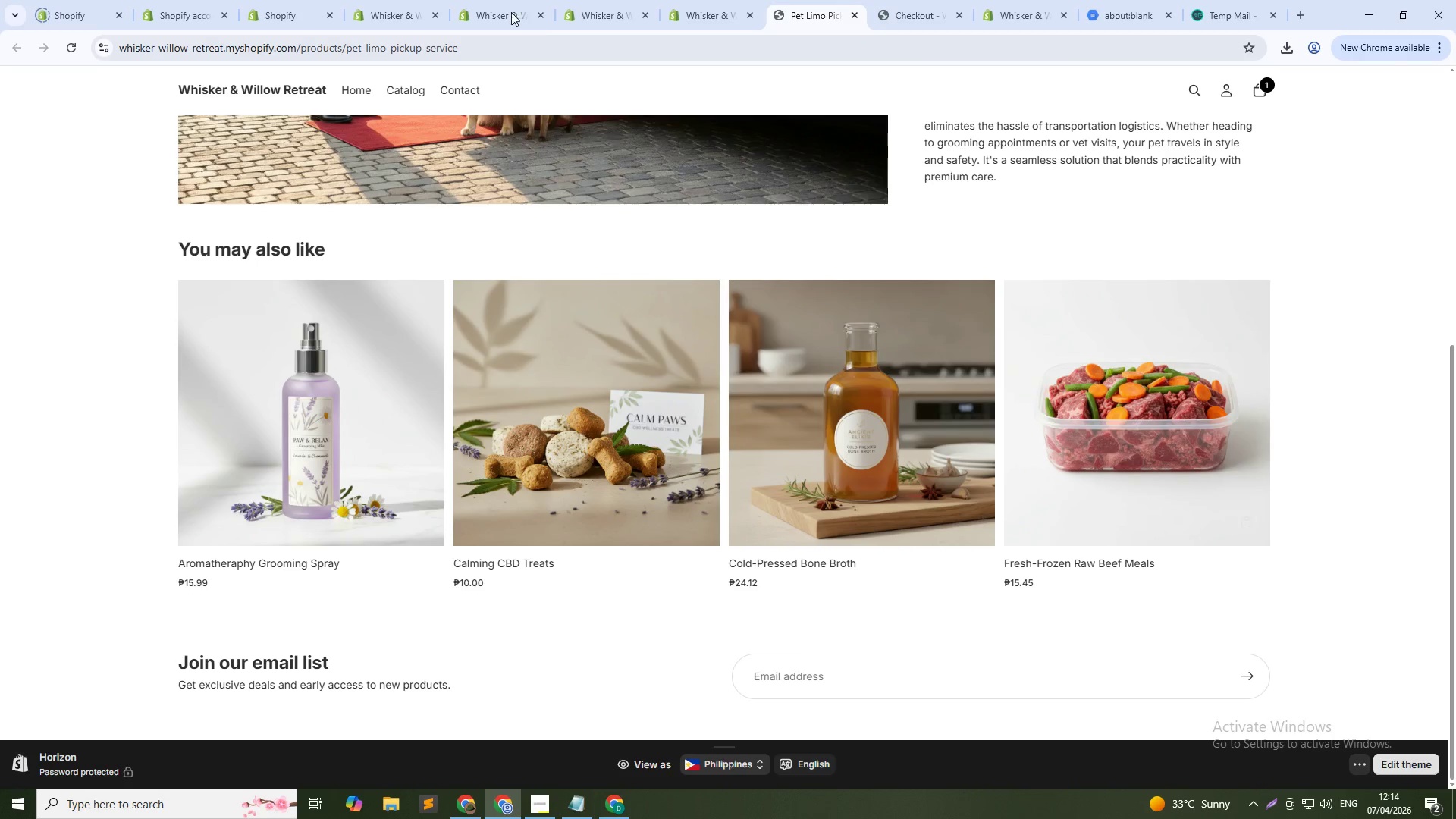 
left_click_drag(start_coordinate=[504, 50], to_coordinate=[303, 44])
 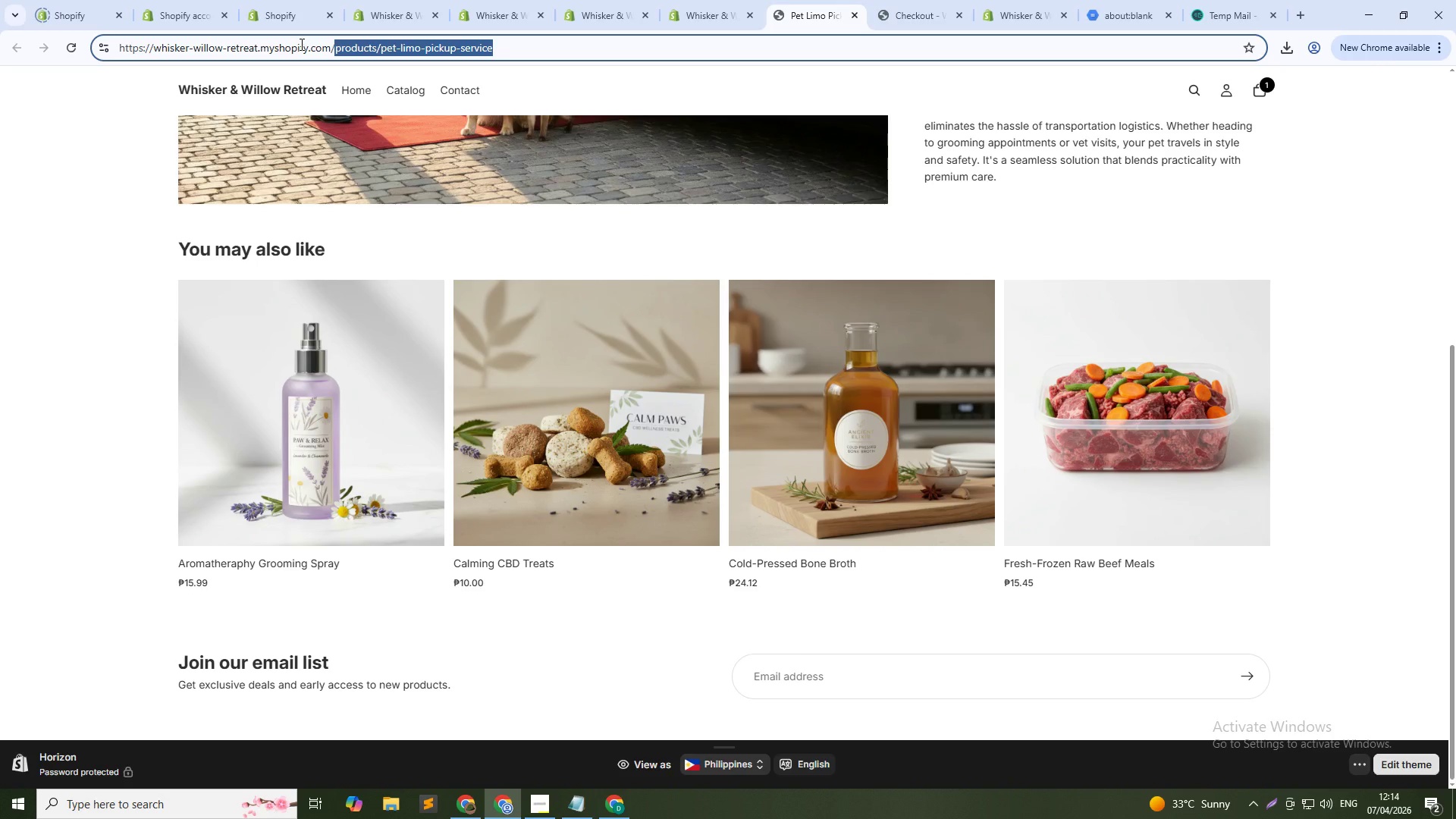 
type(col)
 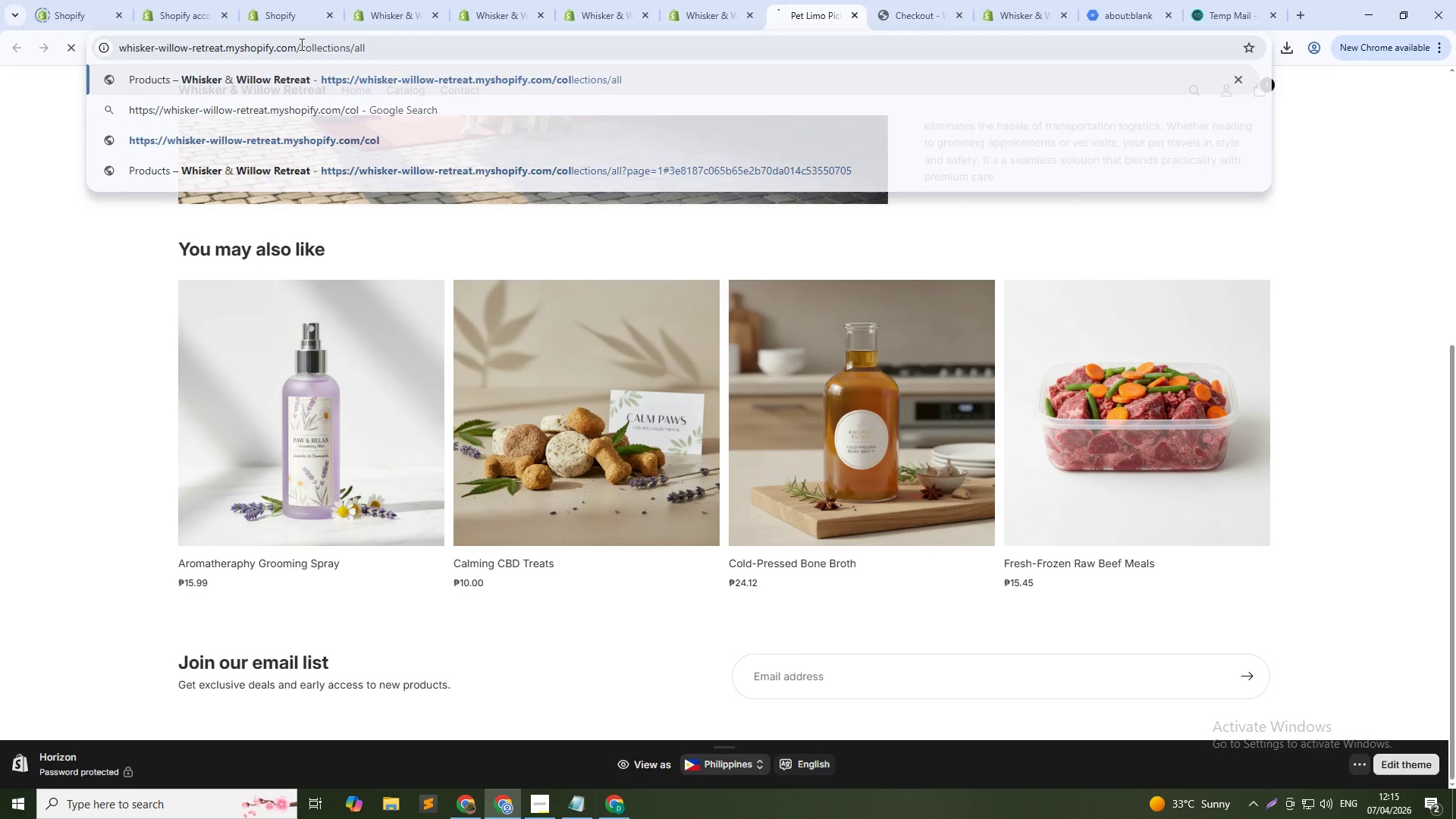 
key(Enter)
 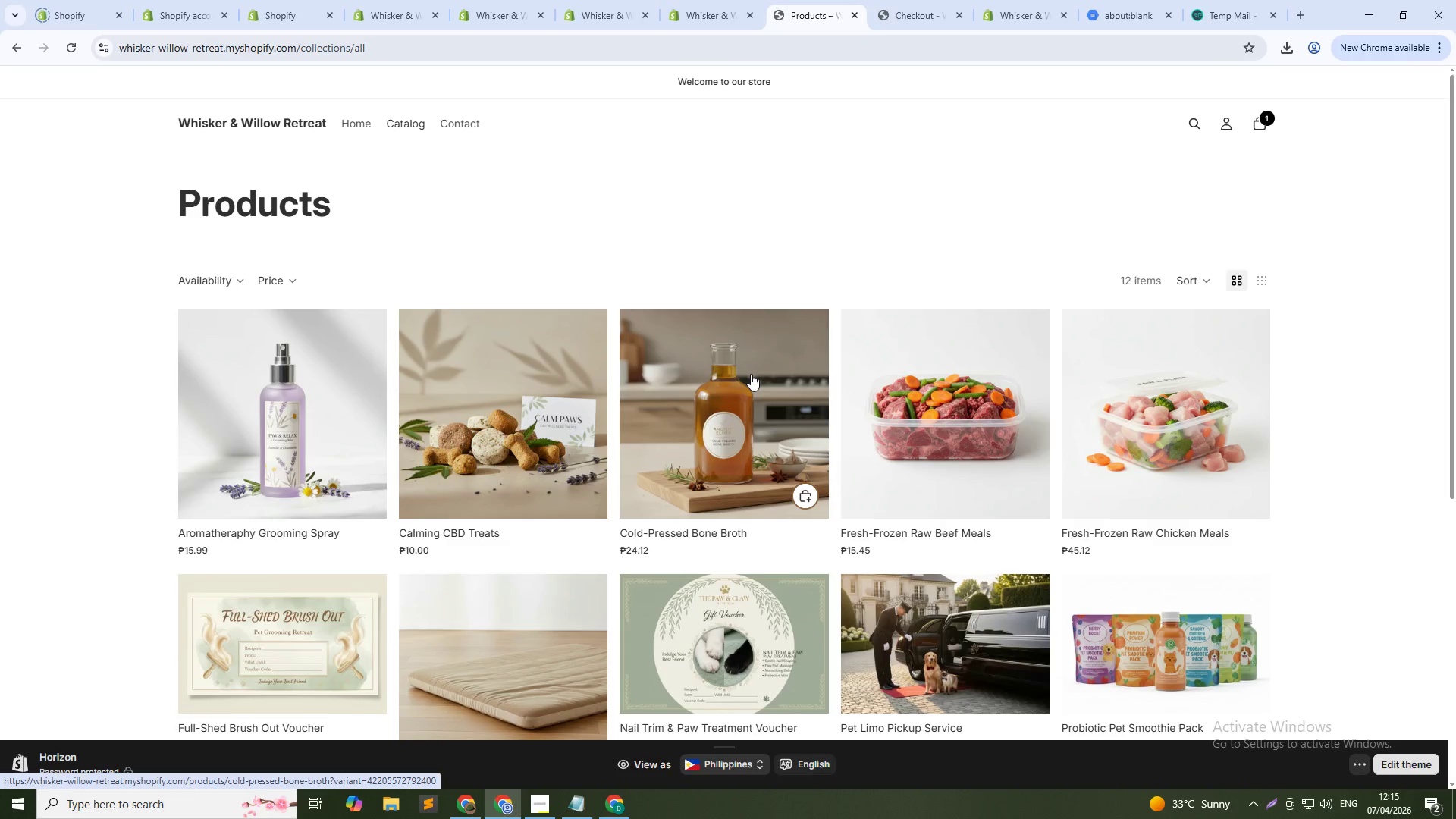 
scroll: coordinate [751, 374], scroll_direction: down, amount: 1.0
 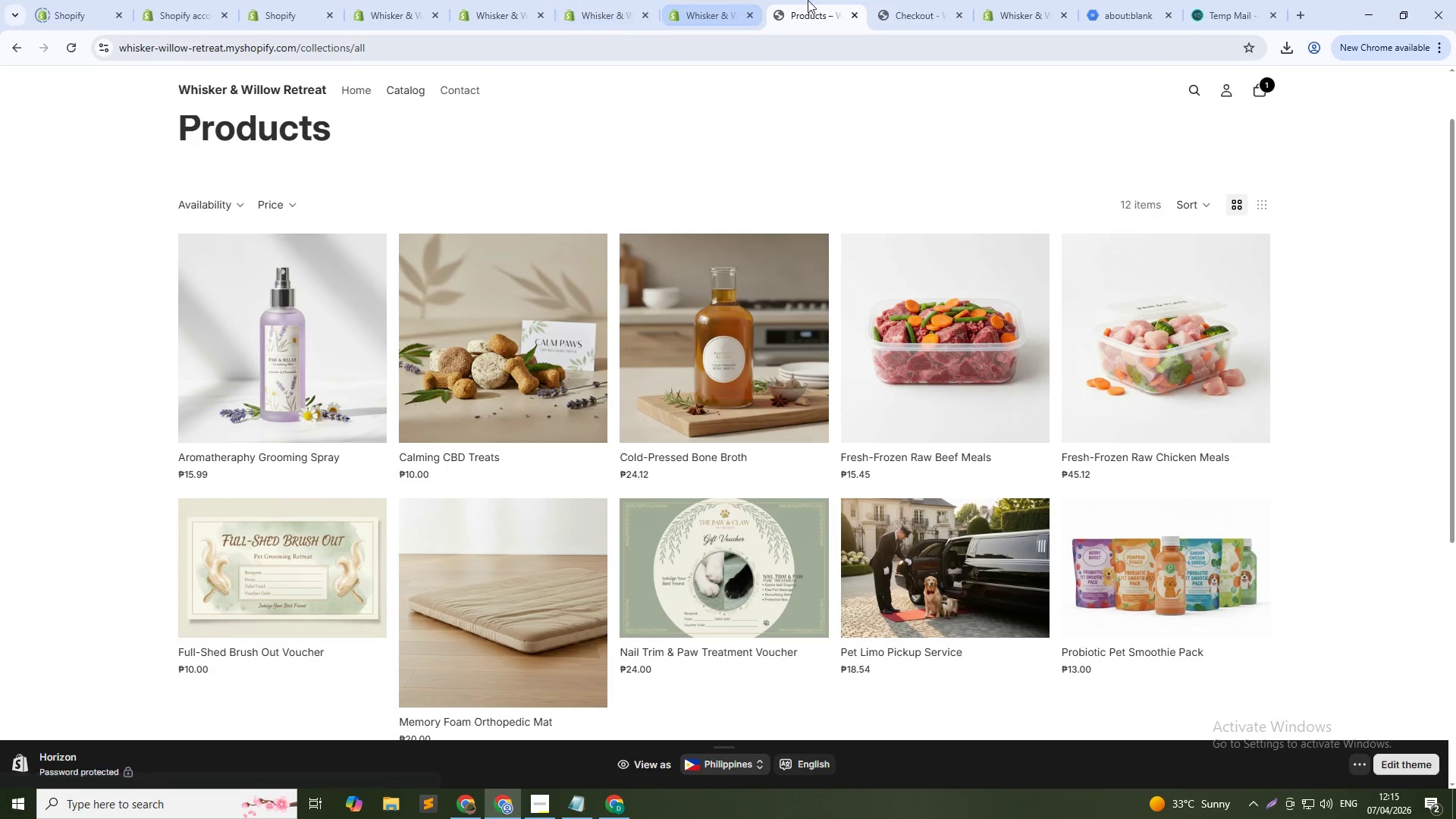 
left_click([896, 0])
 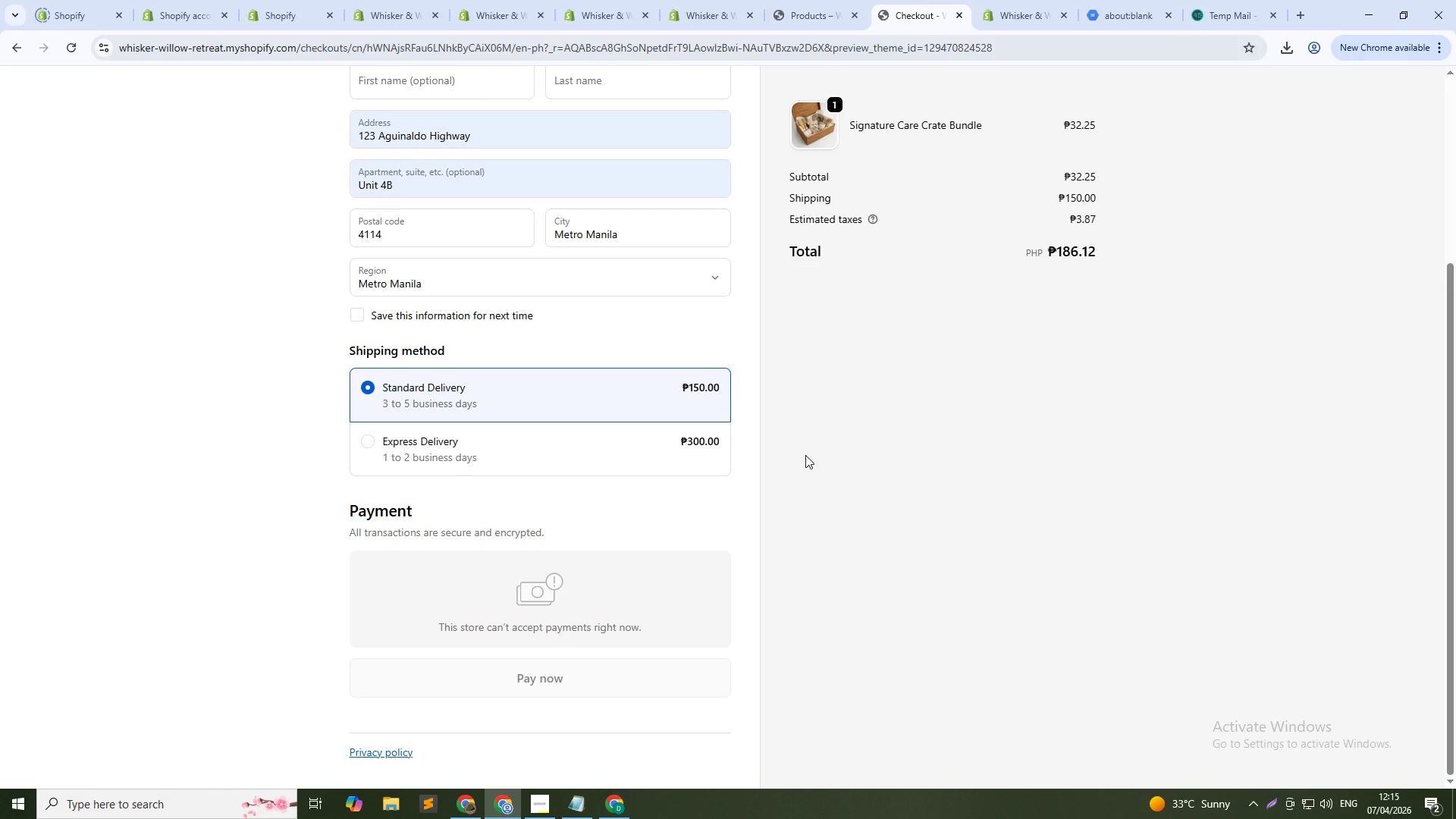 
wait(11.5)
 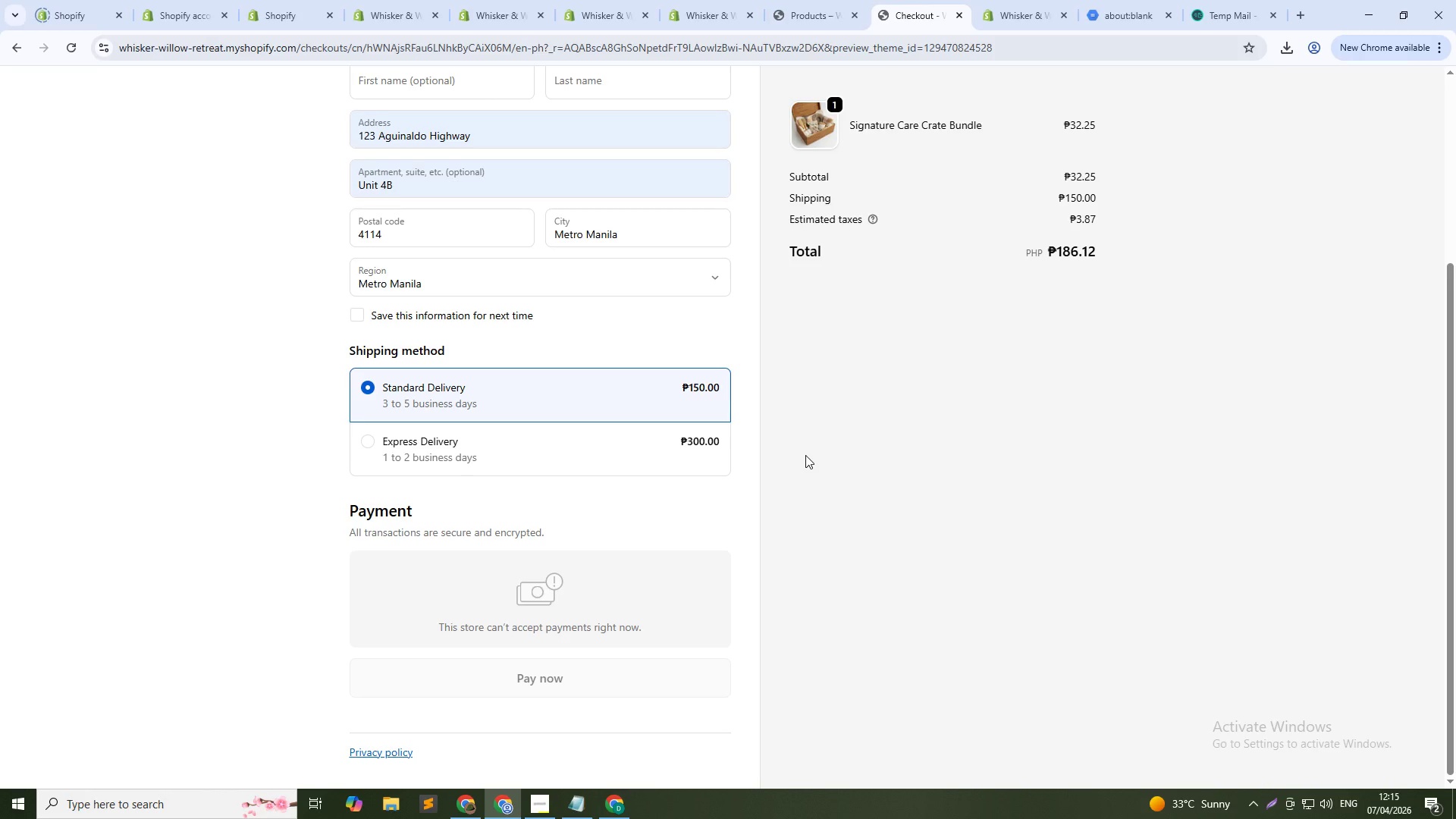 
scroll: coordinate [686, 471], scroll_direction: down, amount: 1.0
 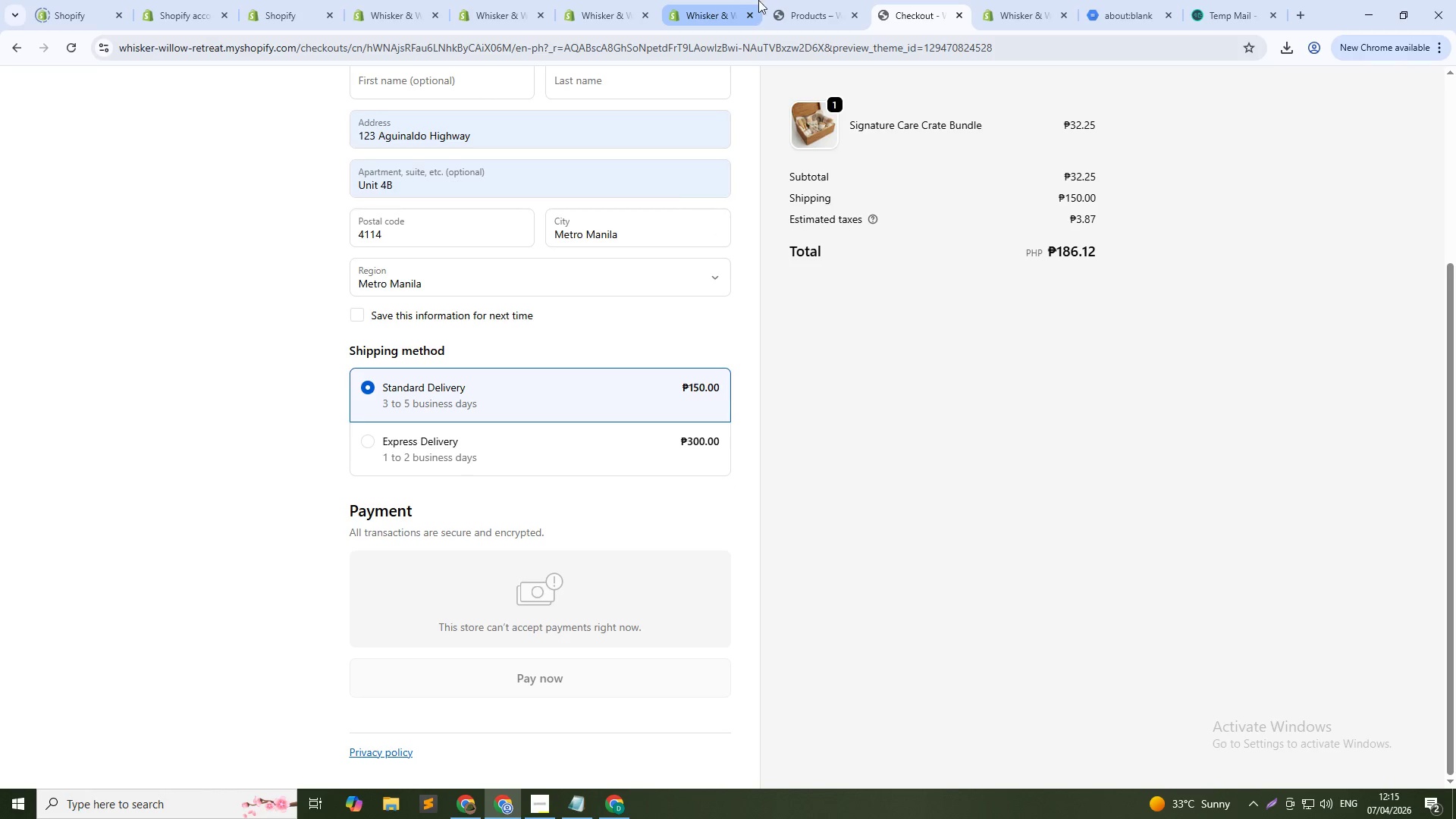 
left_click([781, 0])
 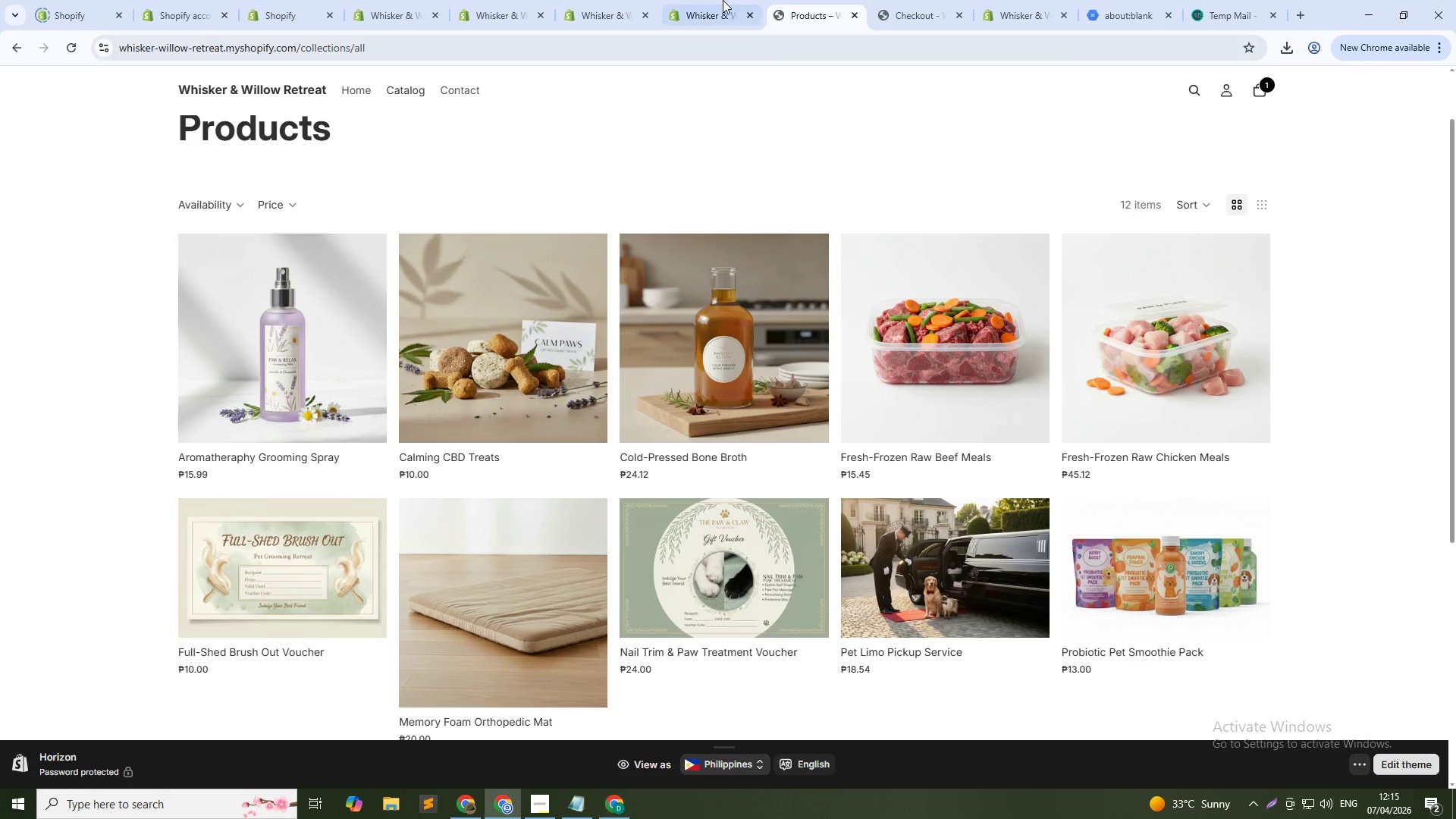 
left_click([720, 0])
 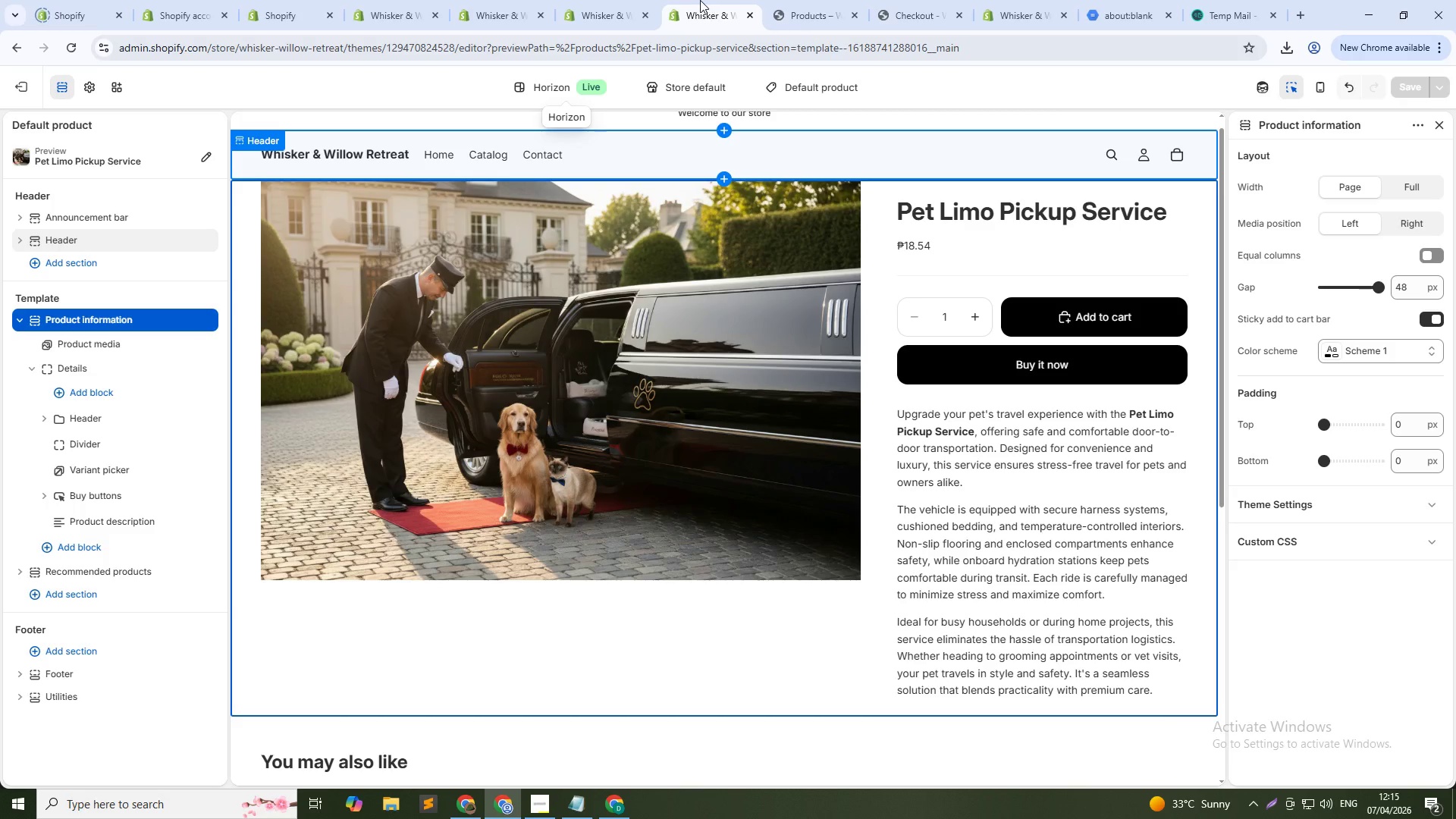 
left_click([588, 0])
 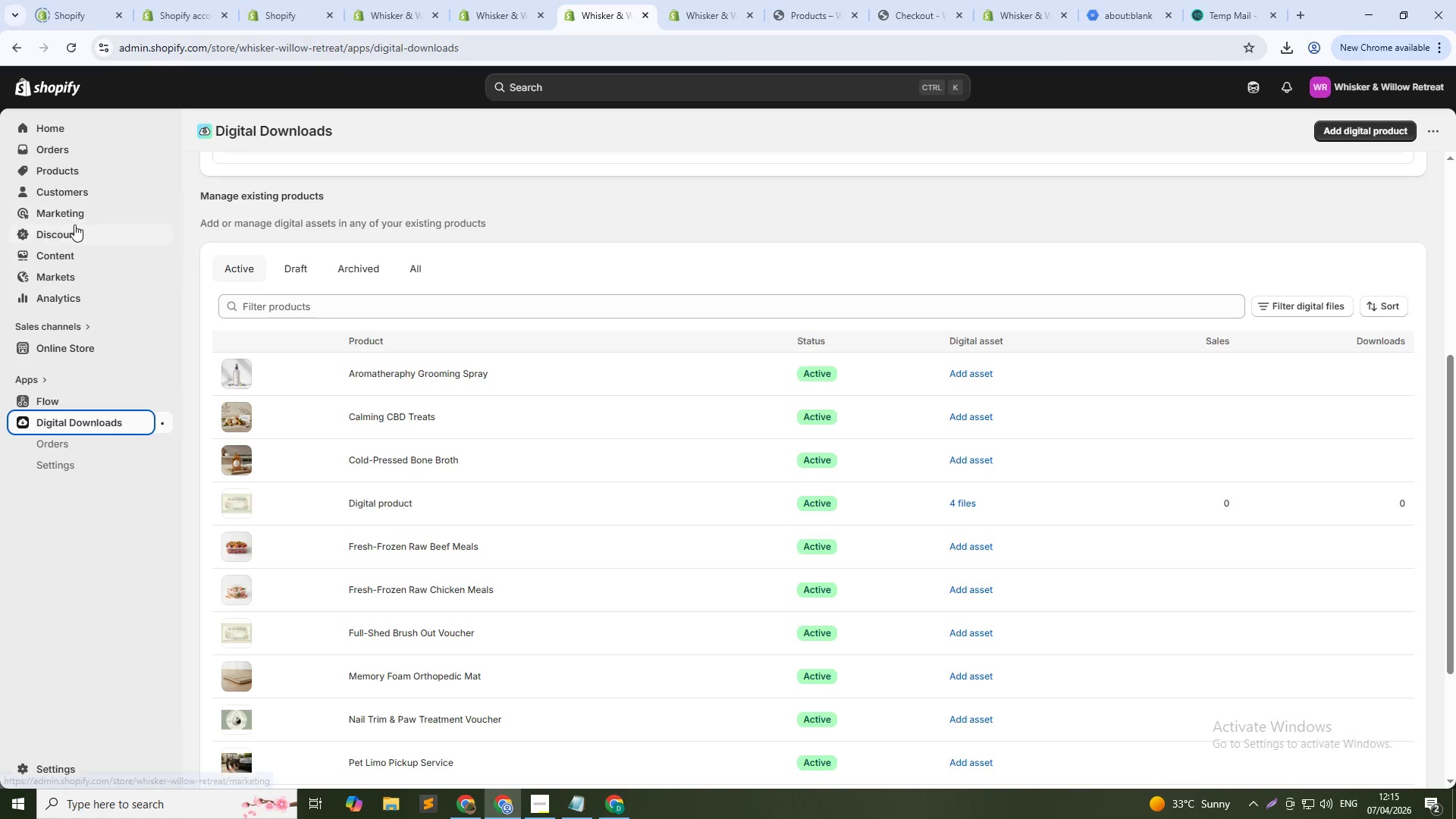 
left_click([73, 233])
 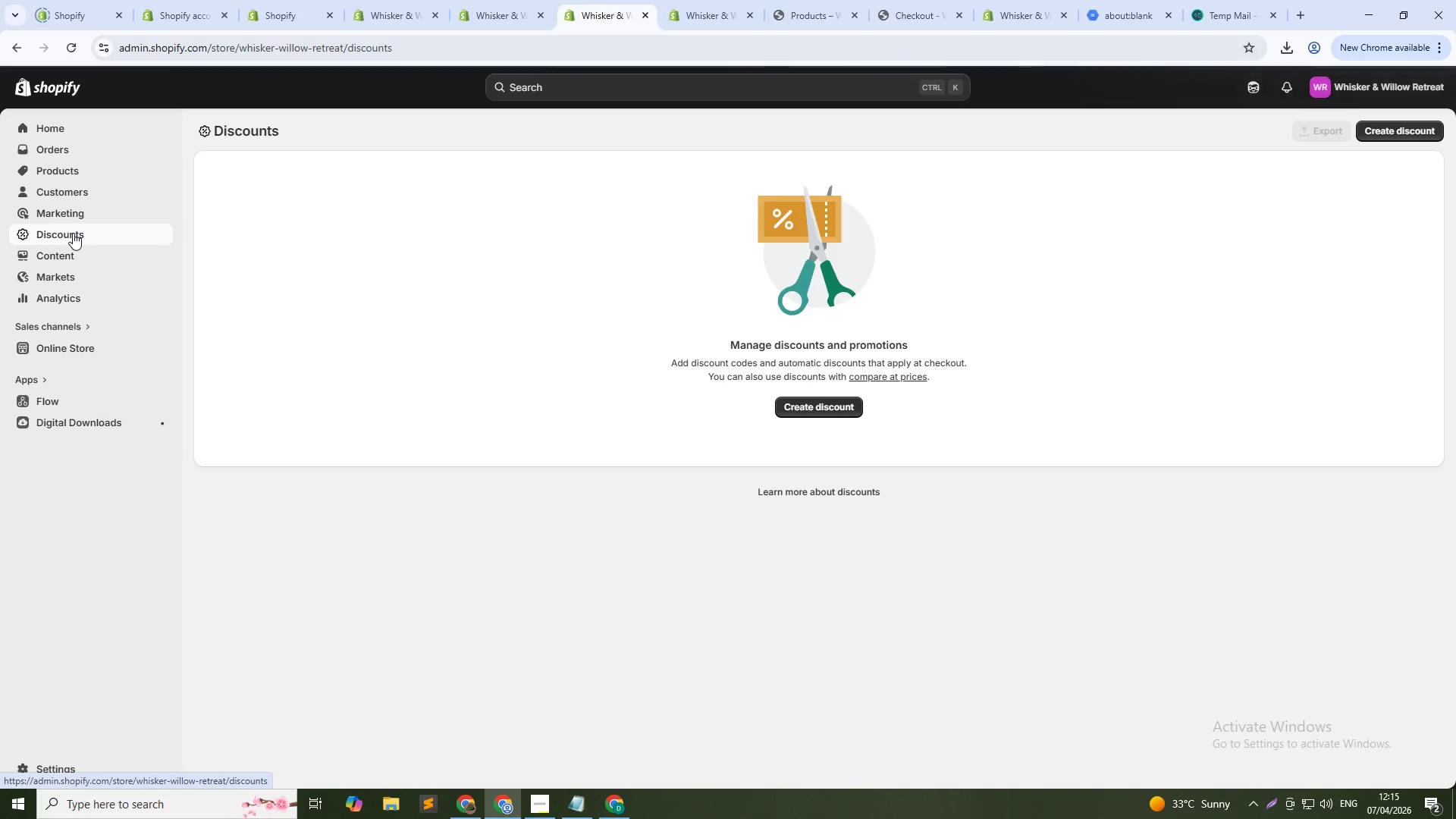 
left_click([843, 406])
 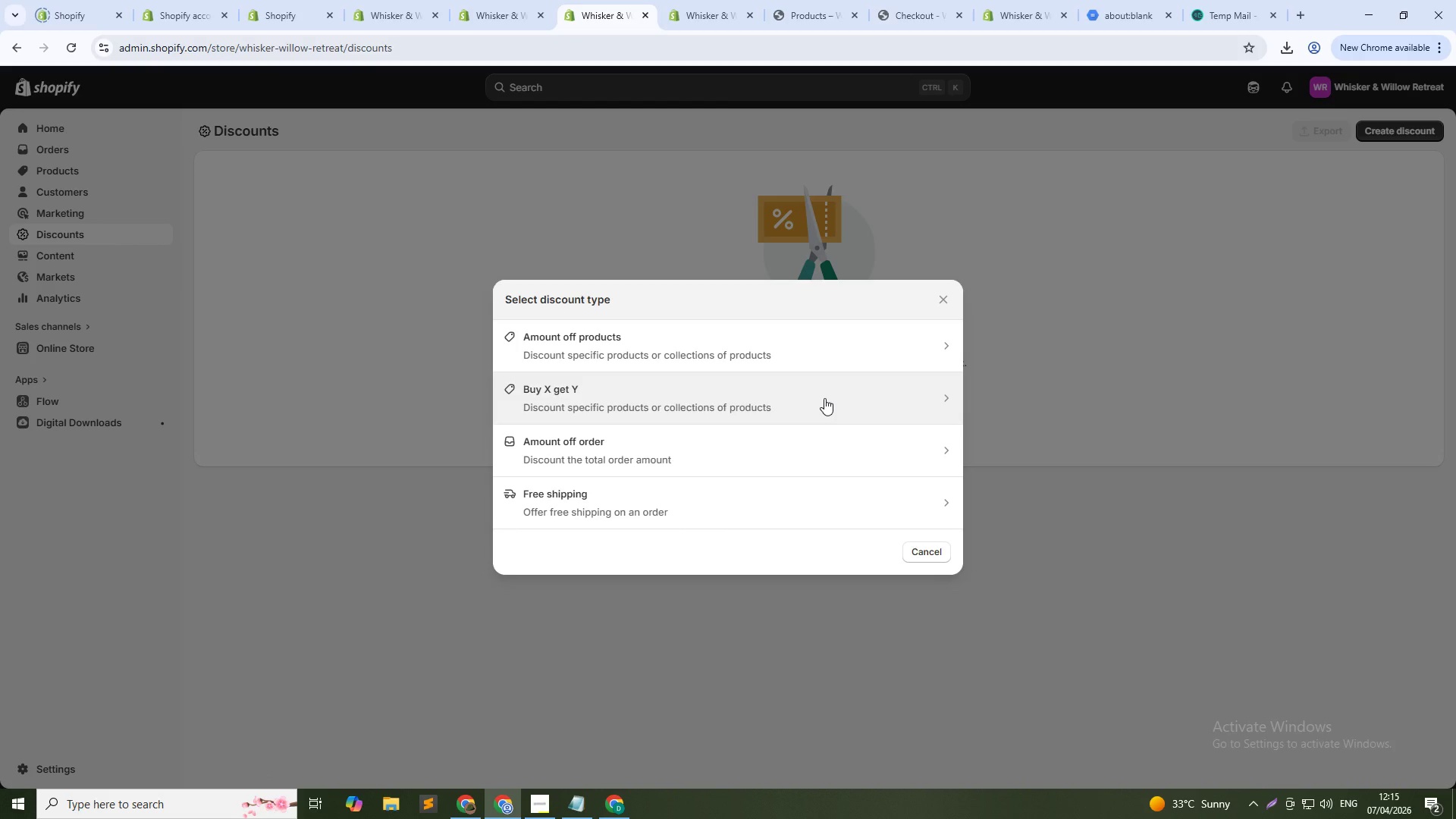 
wait(13.19)
 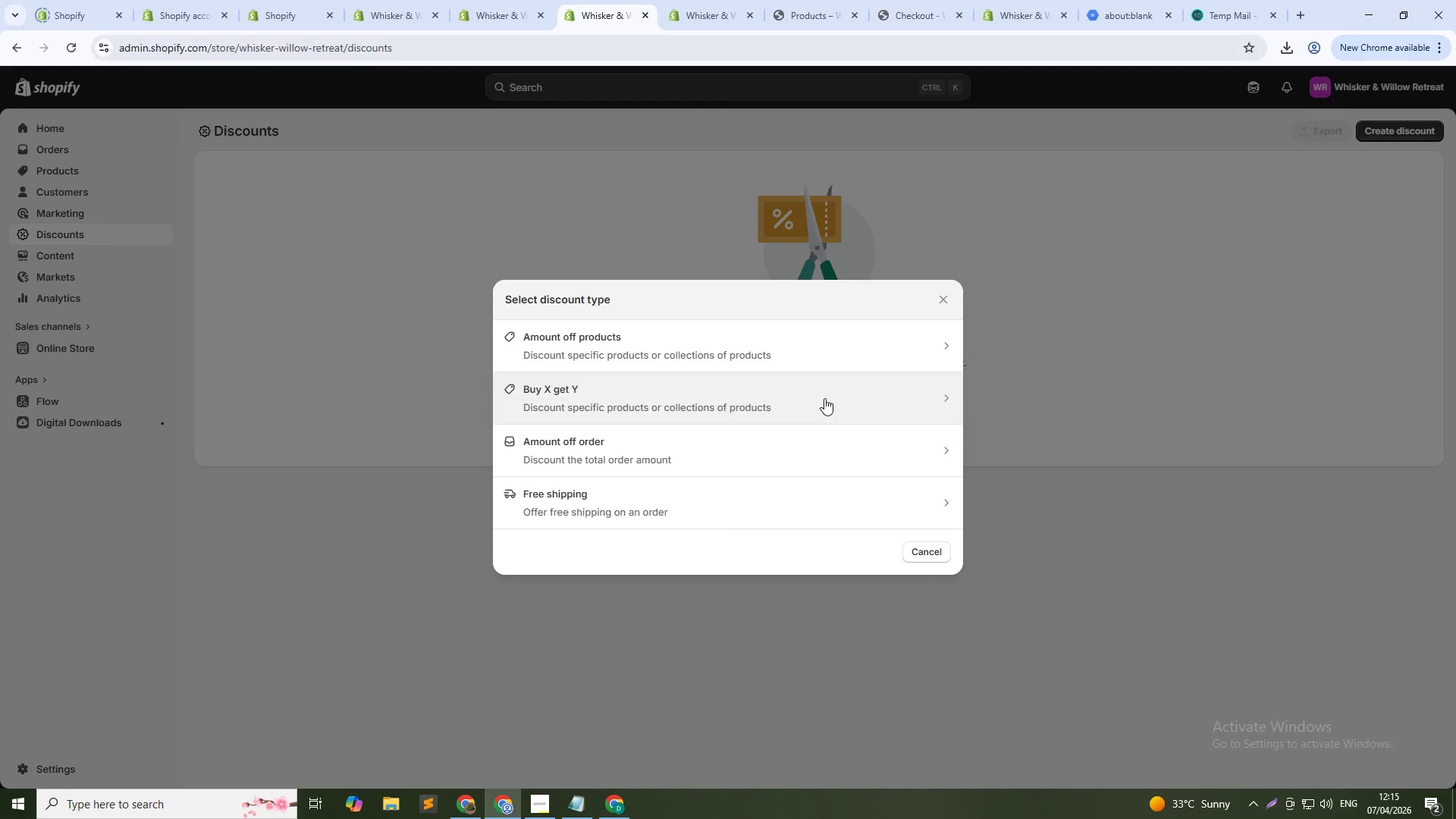 
left_click([947, 297])
 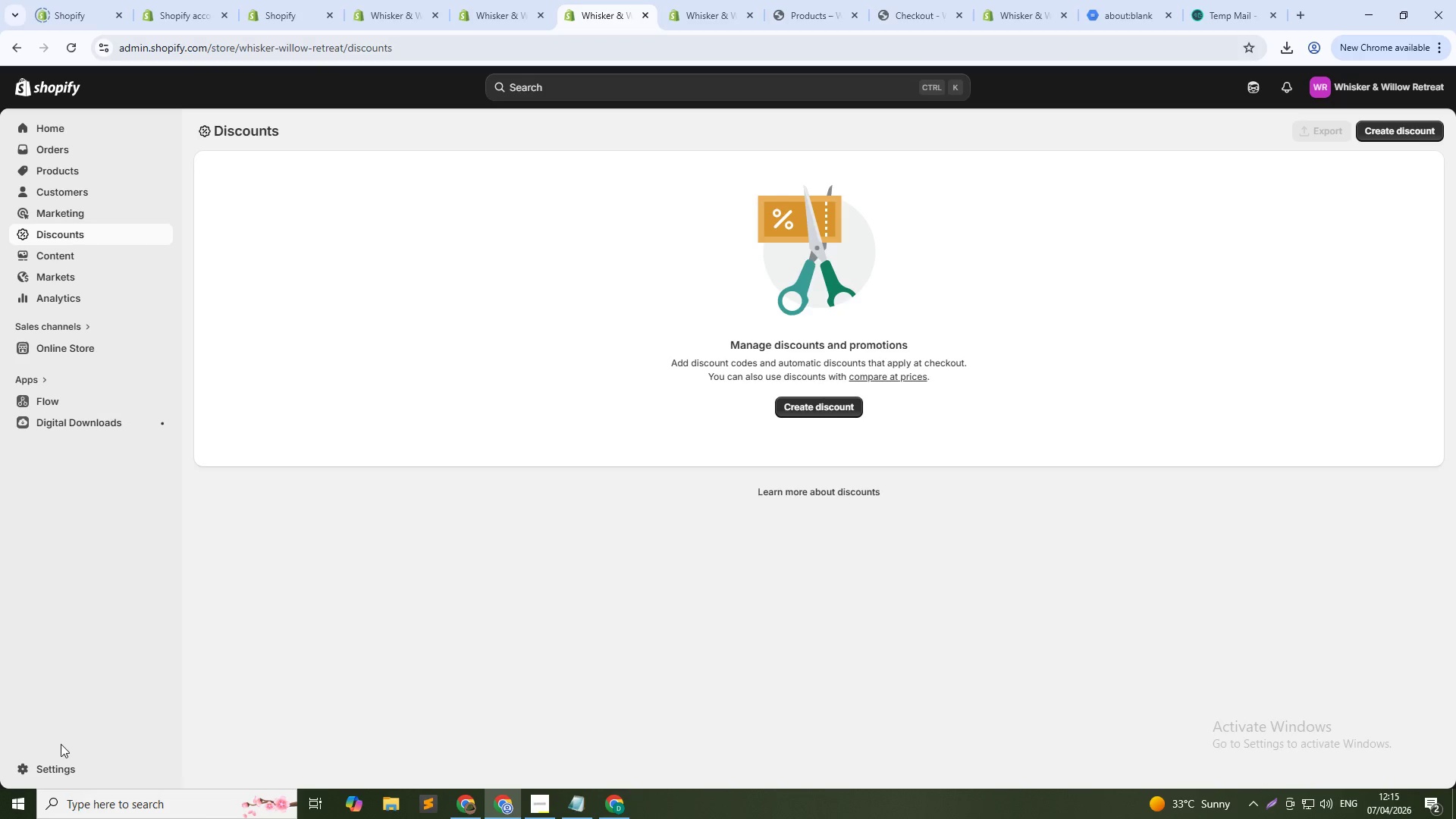 
left_click([63, 763])
 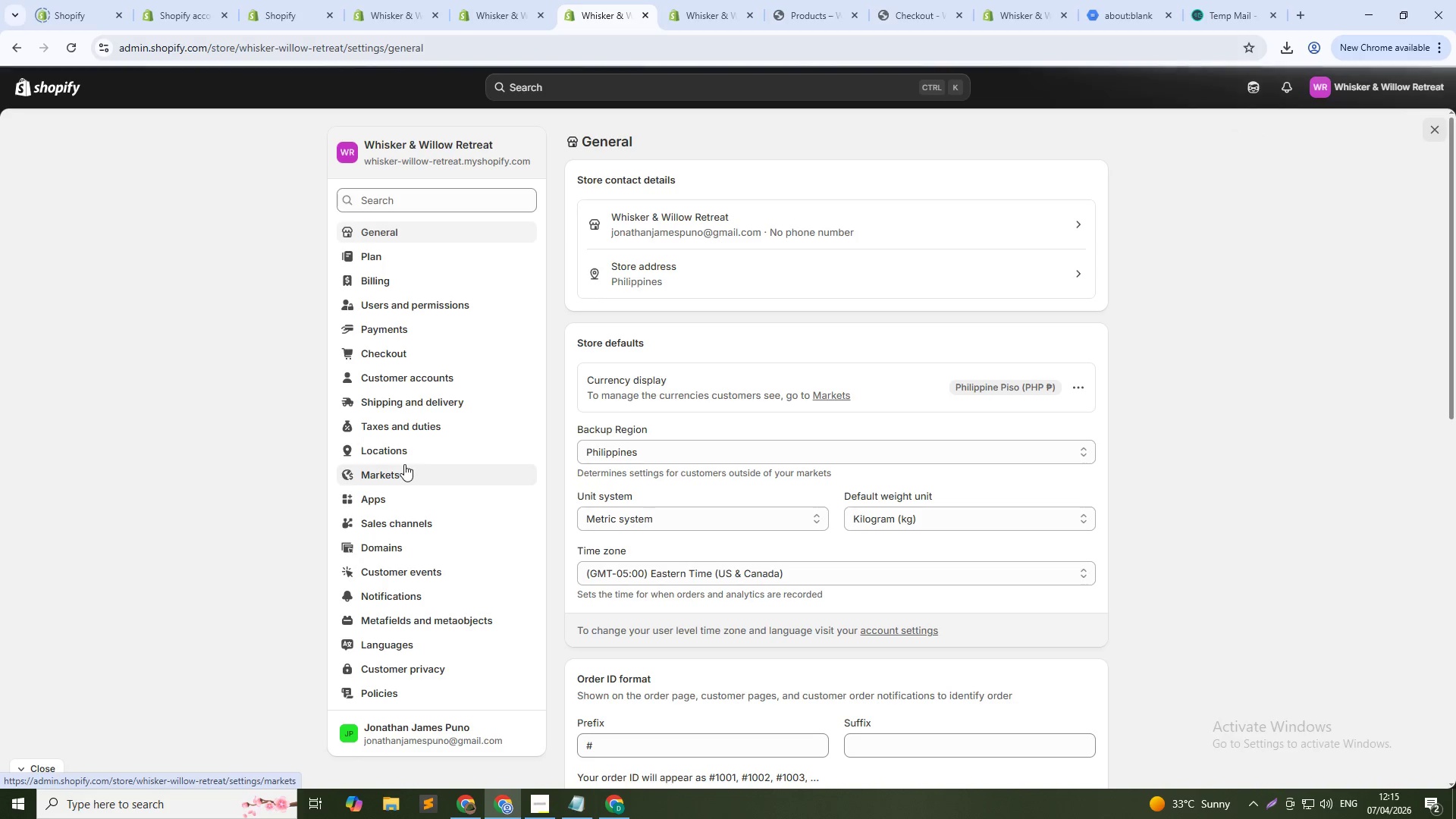 
left_click([384, 325])
 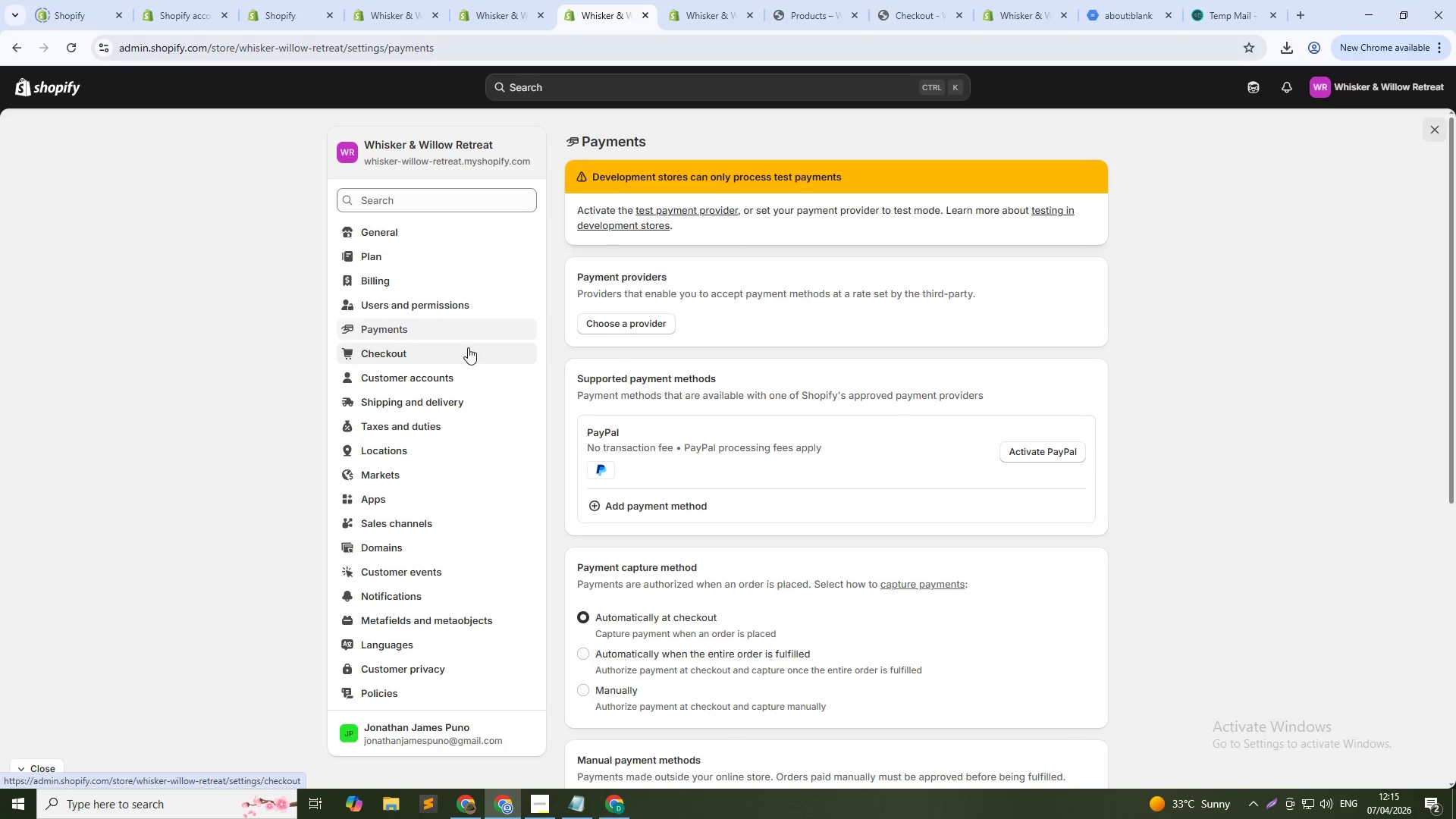 
scroll: coordinate [751, 510], scroll_direction: down, amount: 6.0
 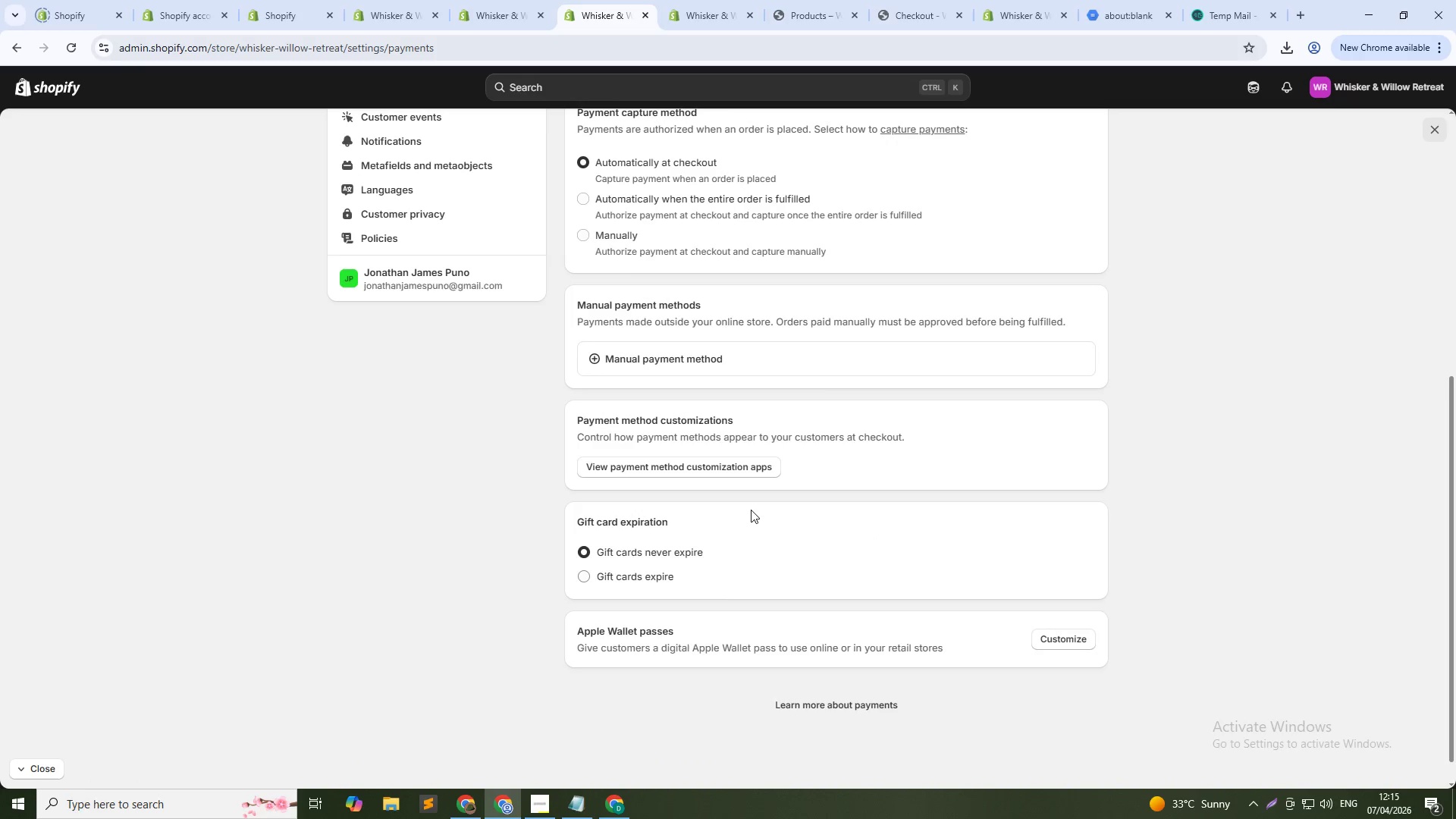 
scroll: coordinate [670, 216], scroll_direction: up, amount: 6.0
 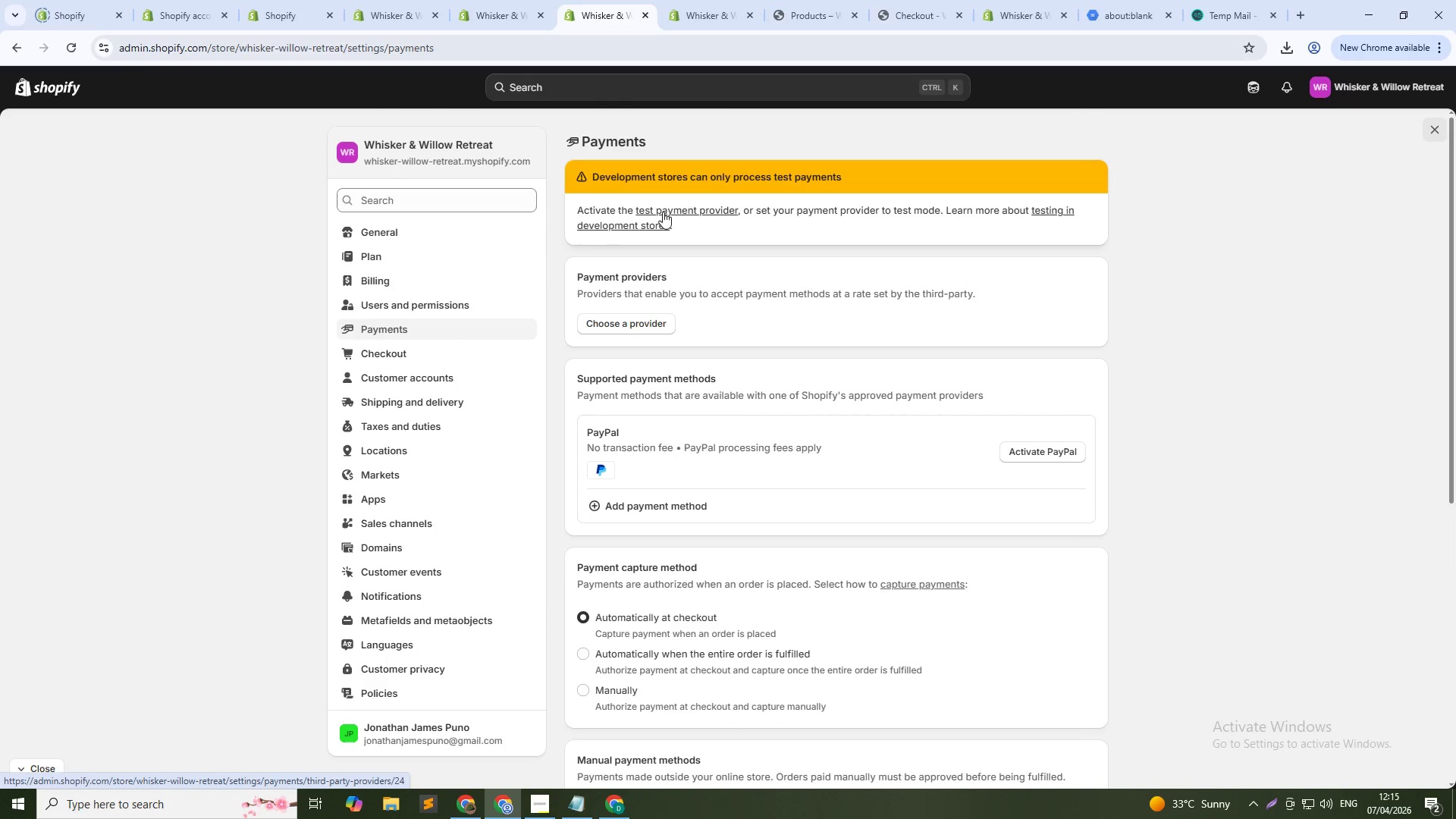 
left_click([665, 210])
 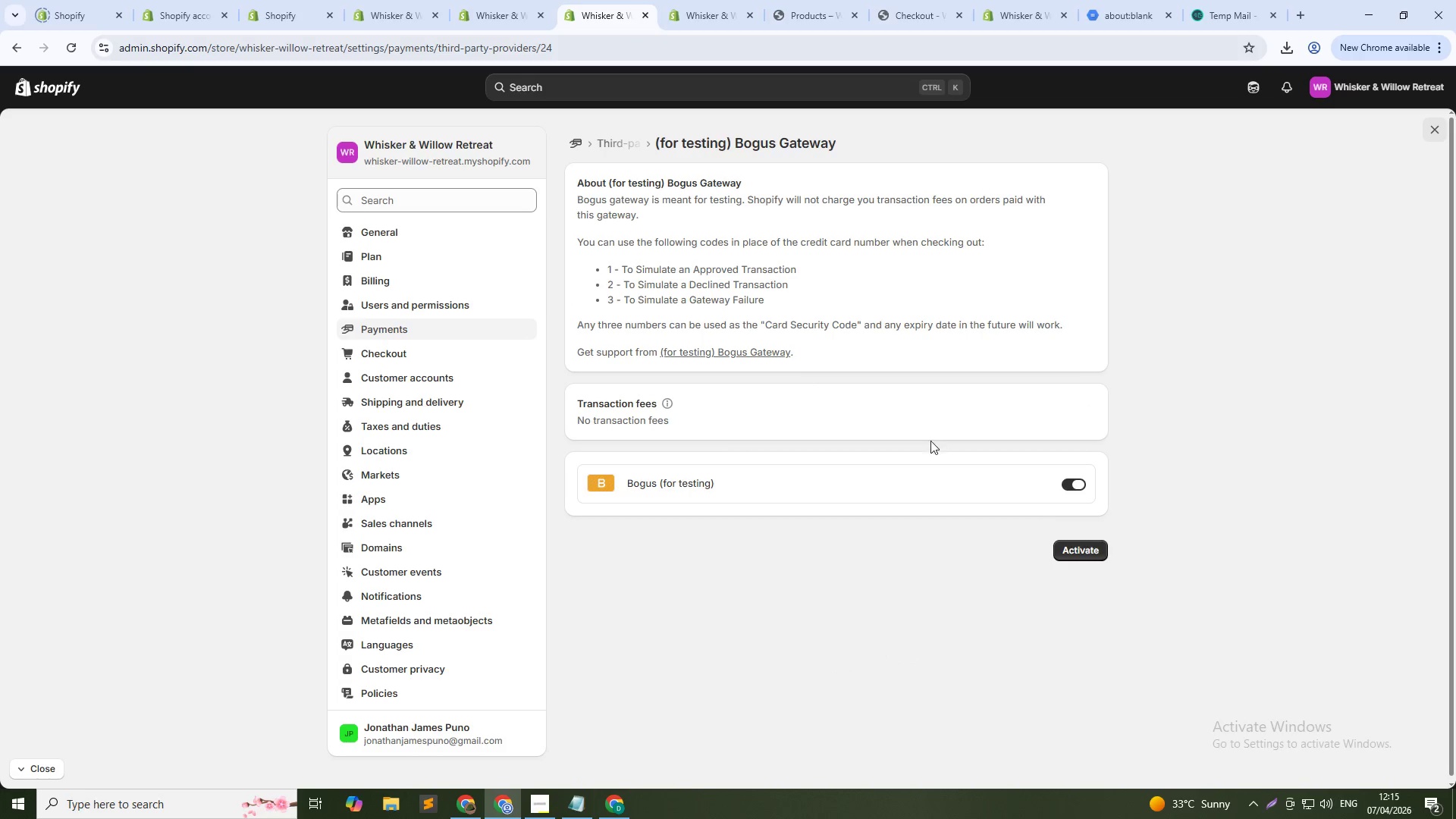 
left_click([1076, 544])
 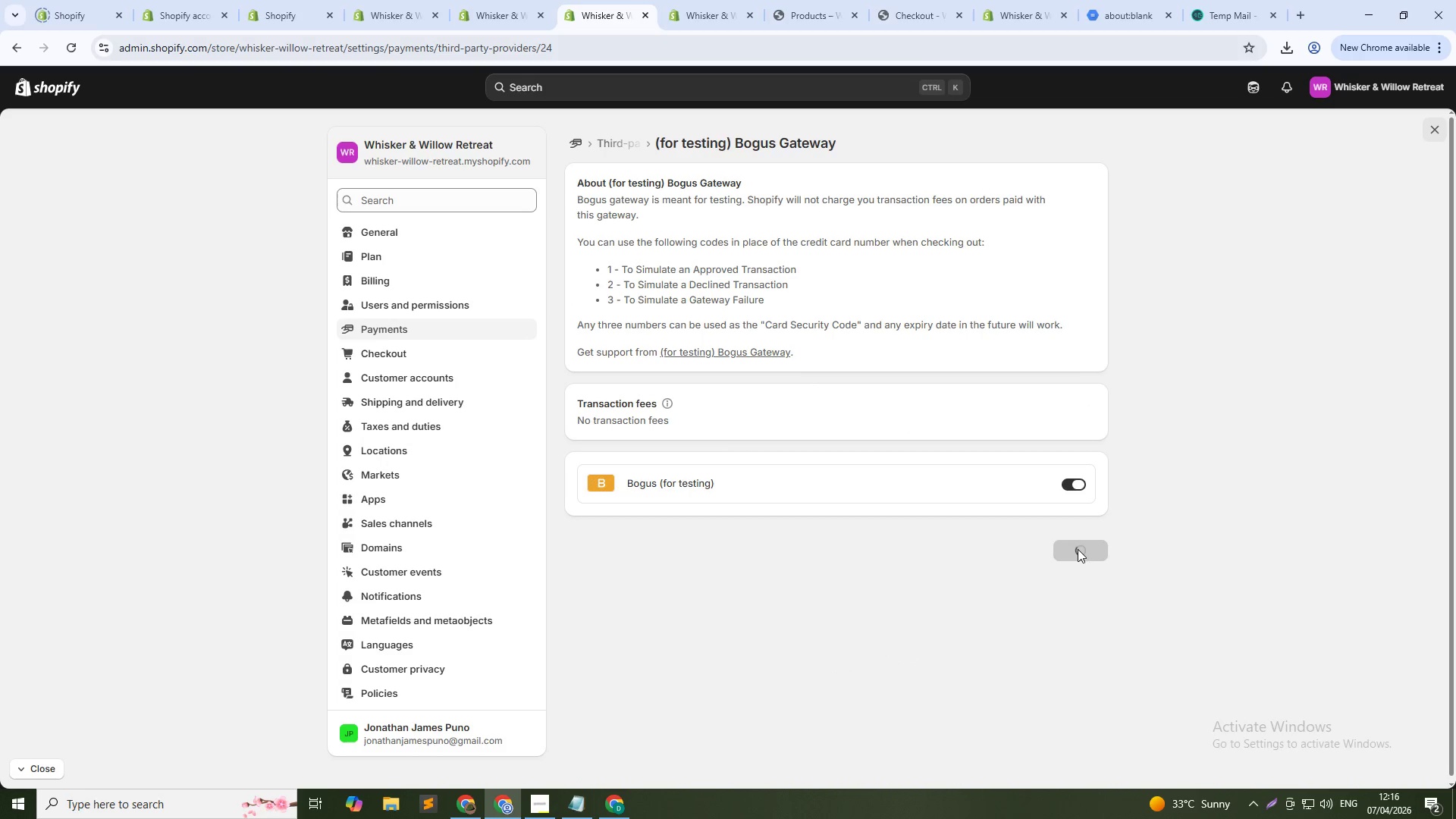 
mouse_move([1070, 570])
 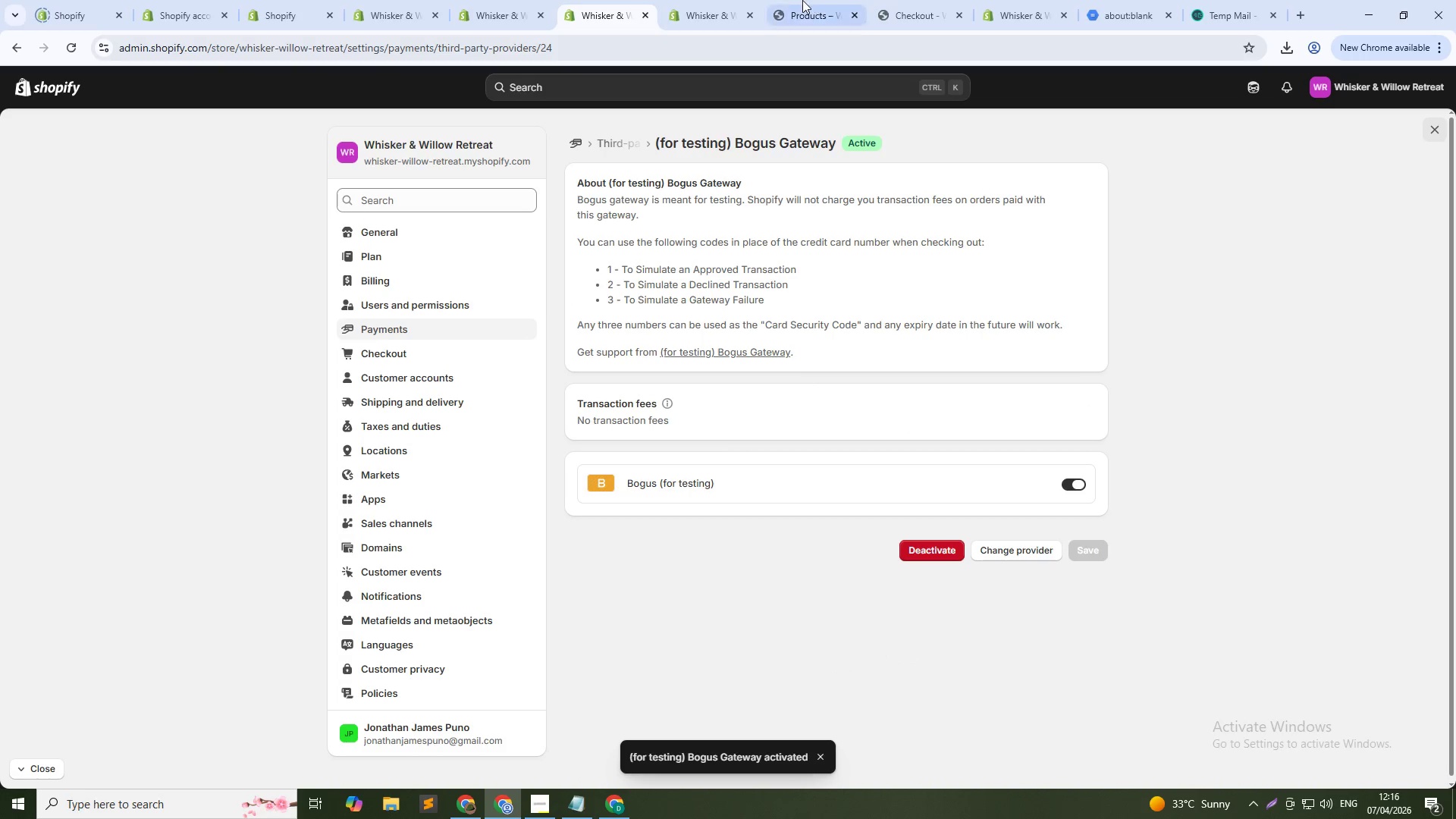 
left_click([799, 0])
 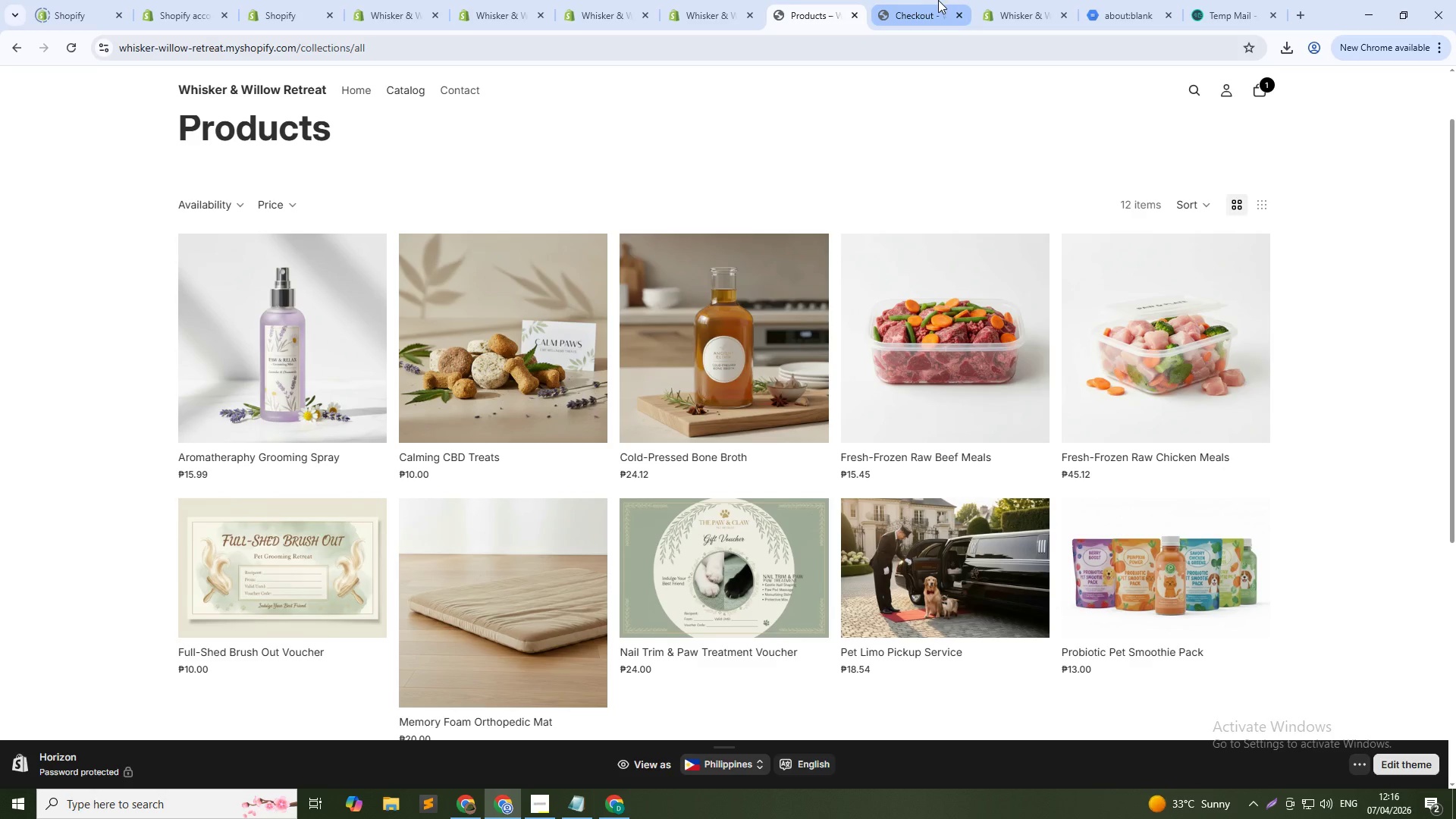 
left_click([916, 0])
 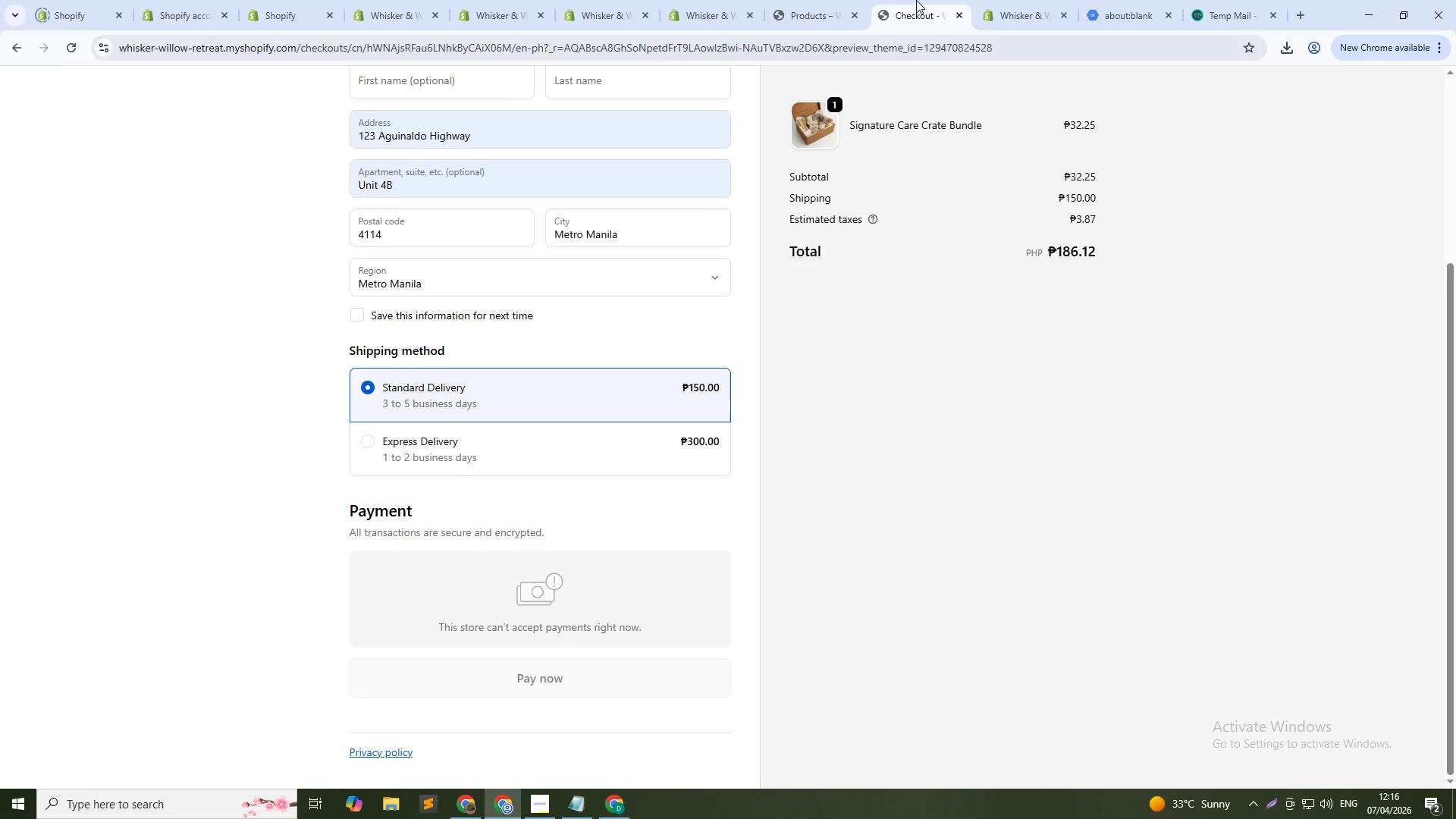 
key(F5)
 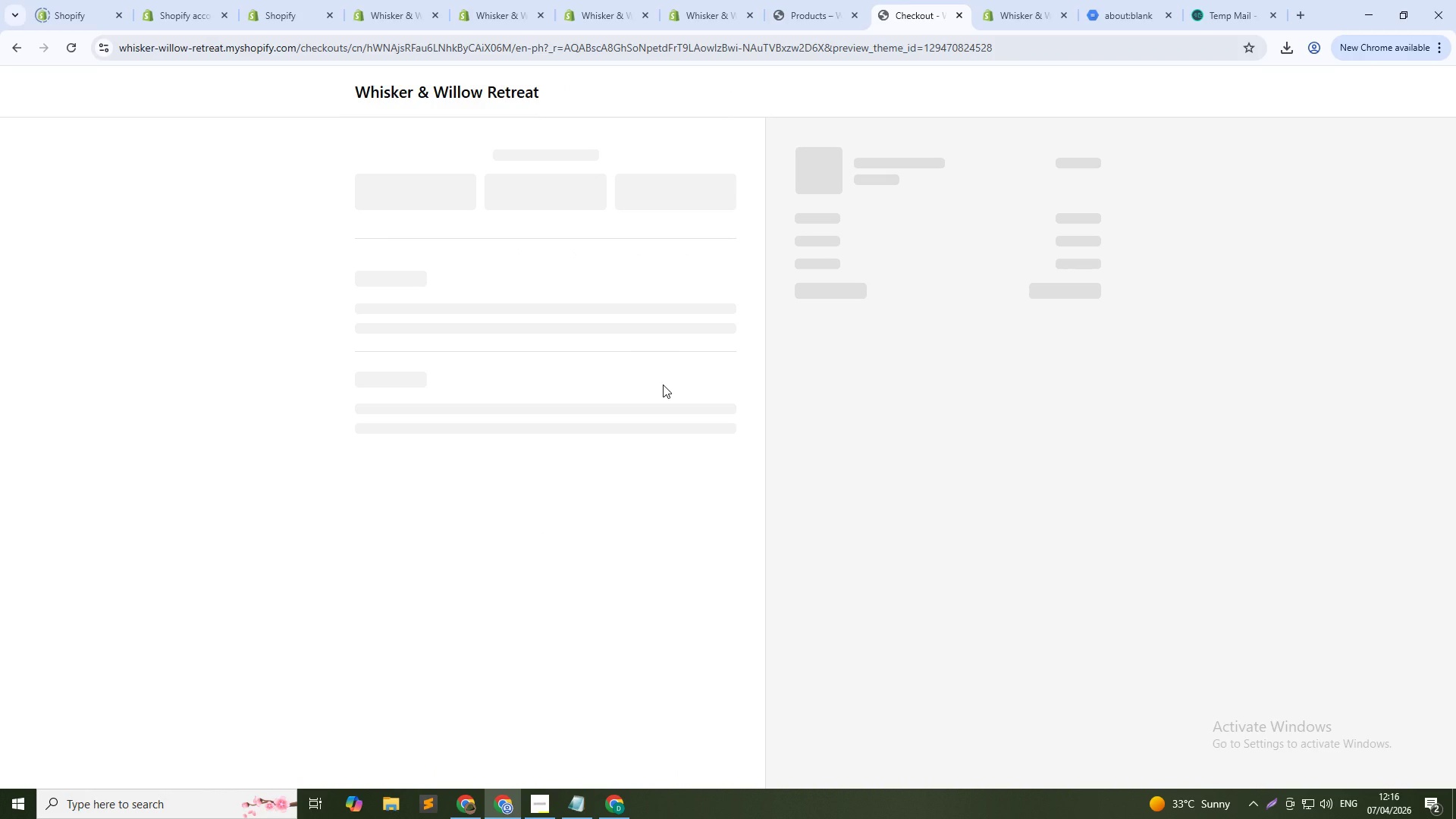 
scroll: coordinate [652, 472], scroll_direction: down, amount: 4.0
 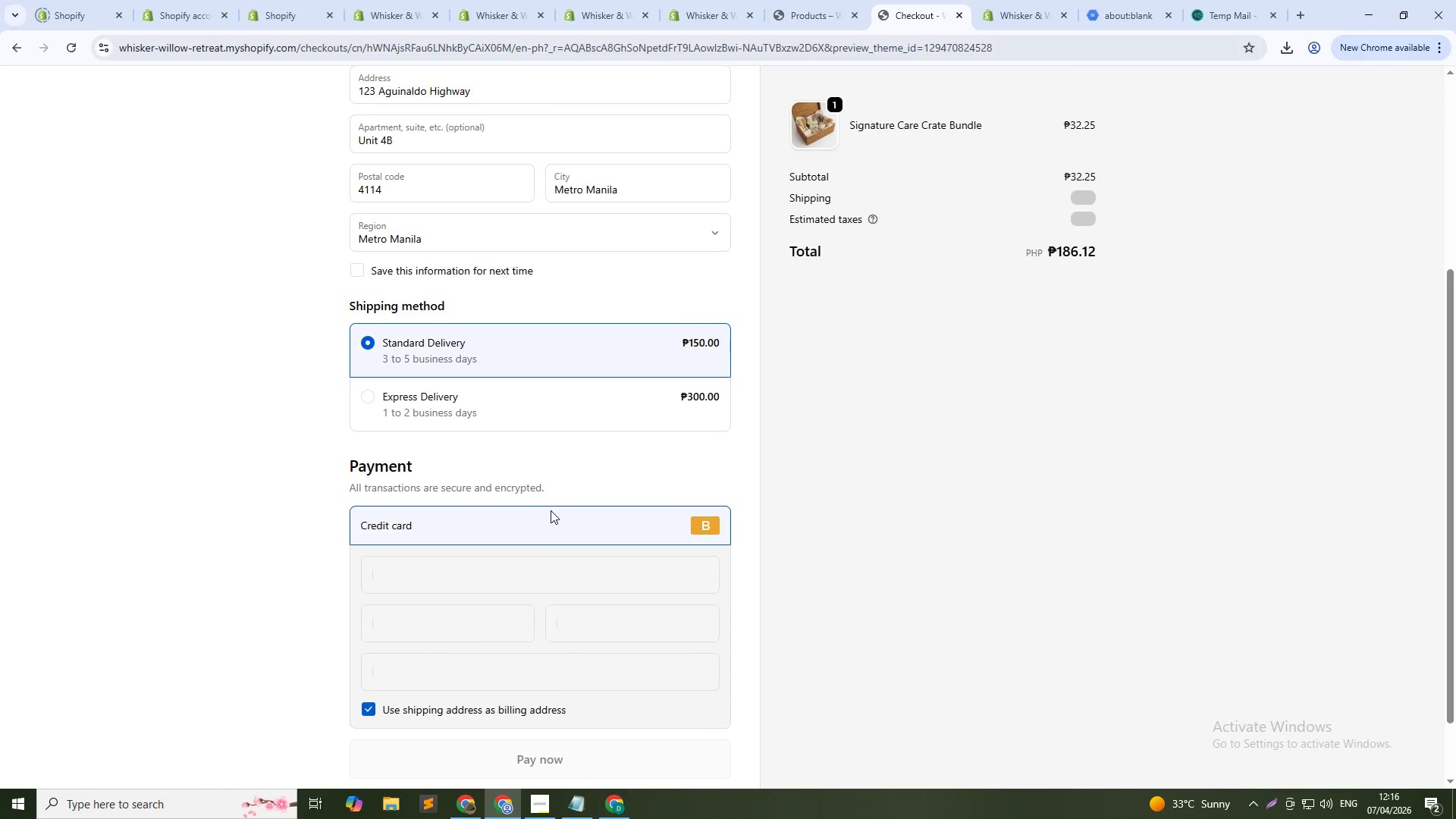 
left_click([550, 511])
 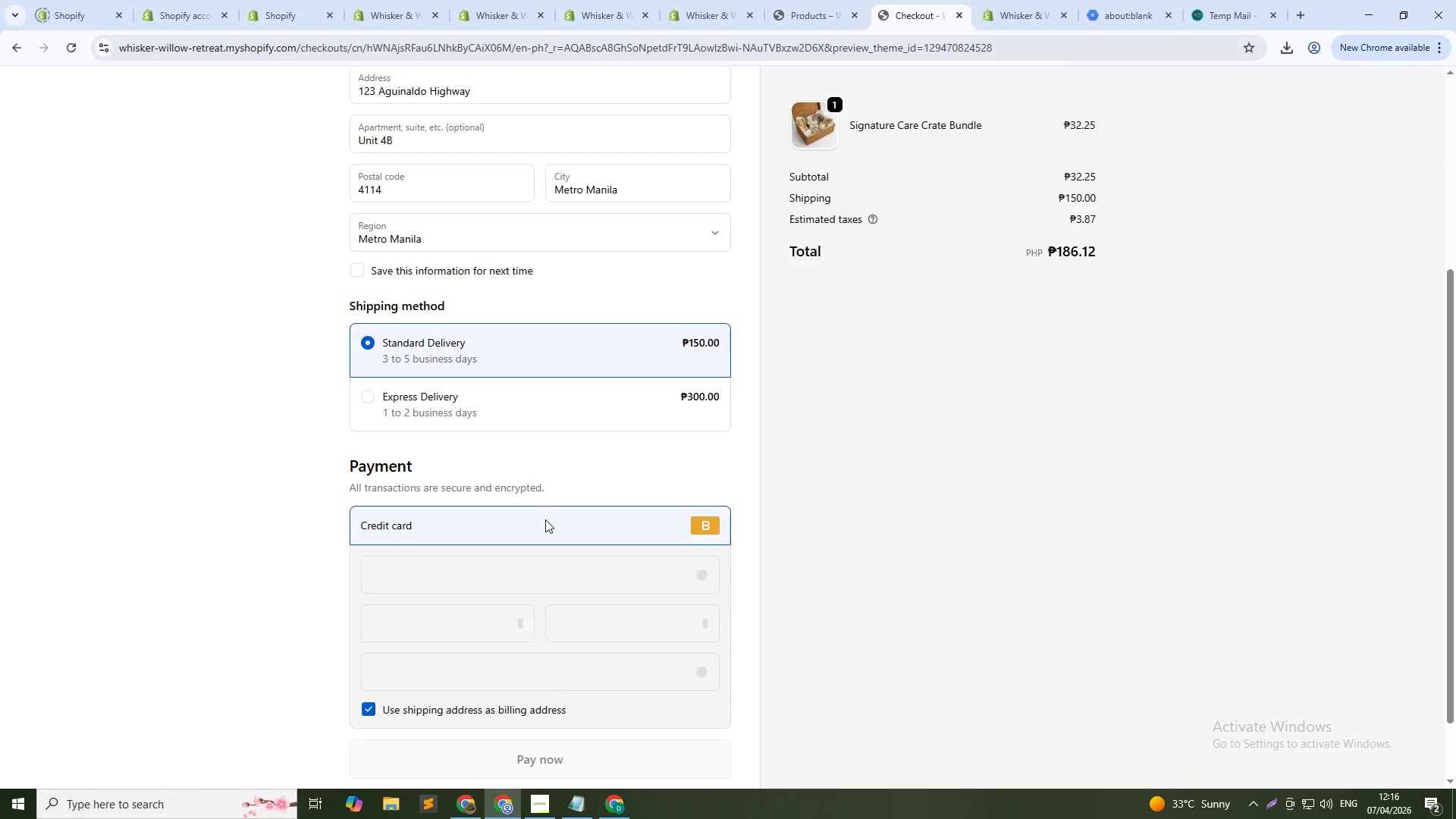 
scroll: coordinate [545, 520], scroll_direction: down, amount: 3.0
 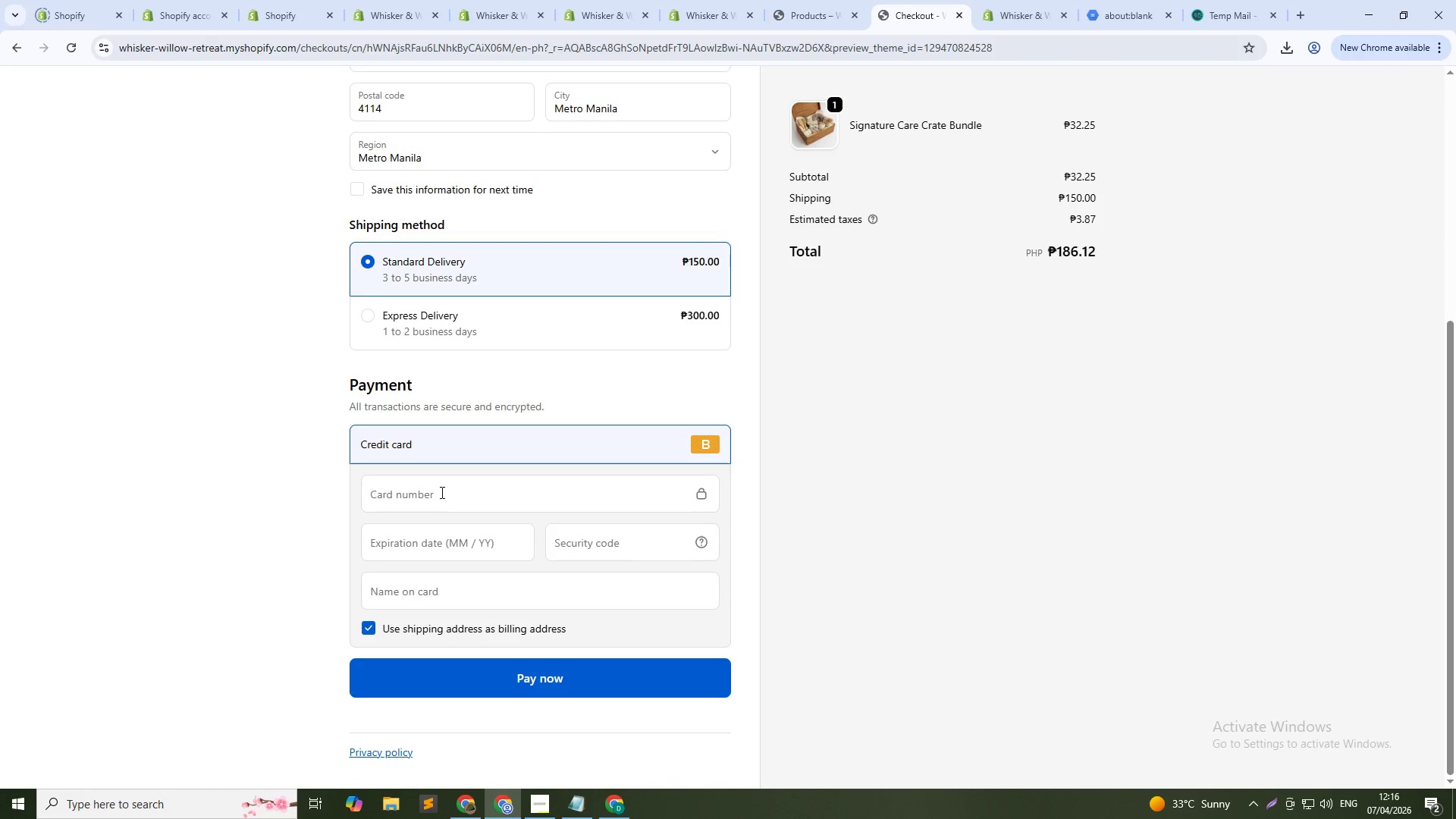 
left_click([441, 488])
 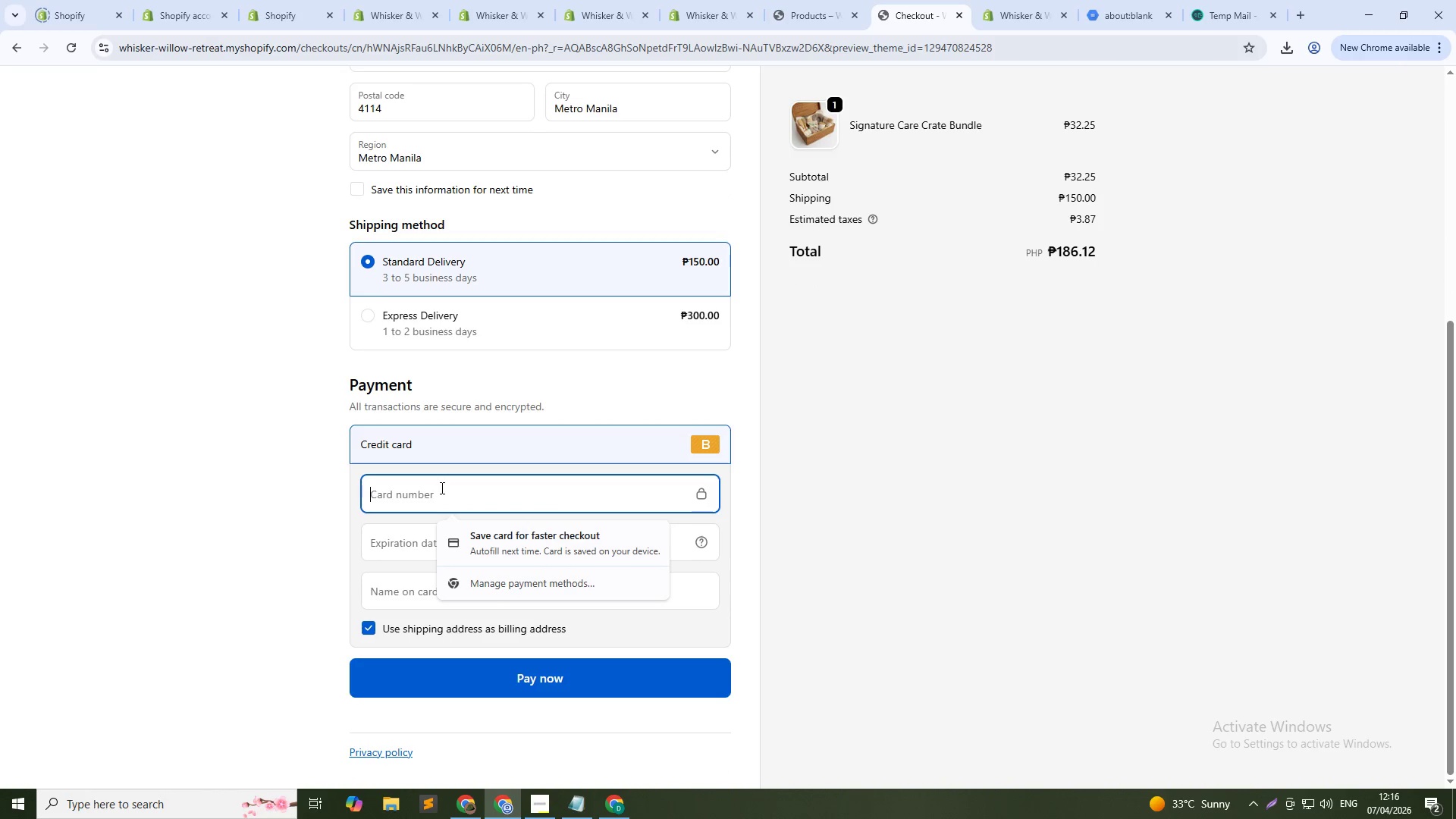 
key(1)
 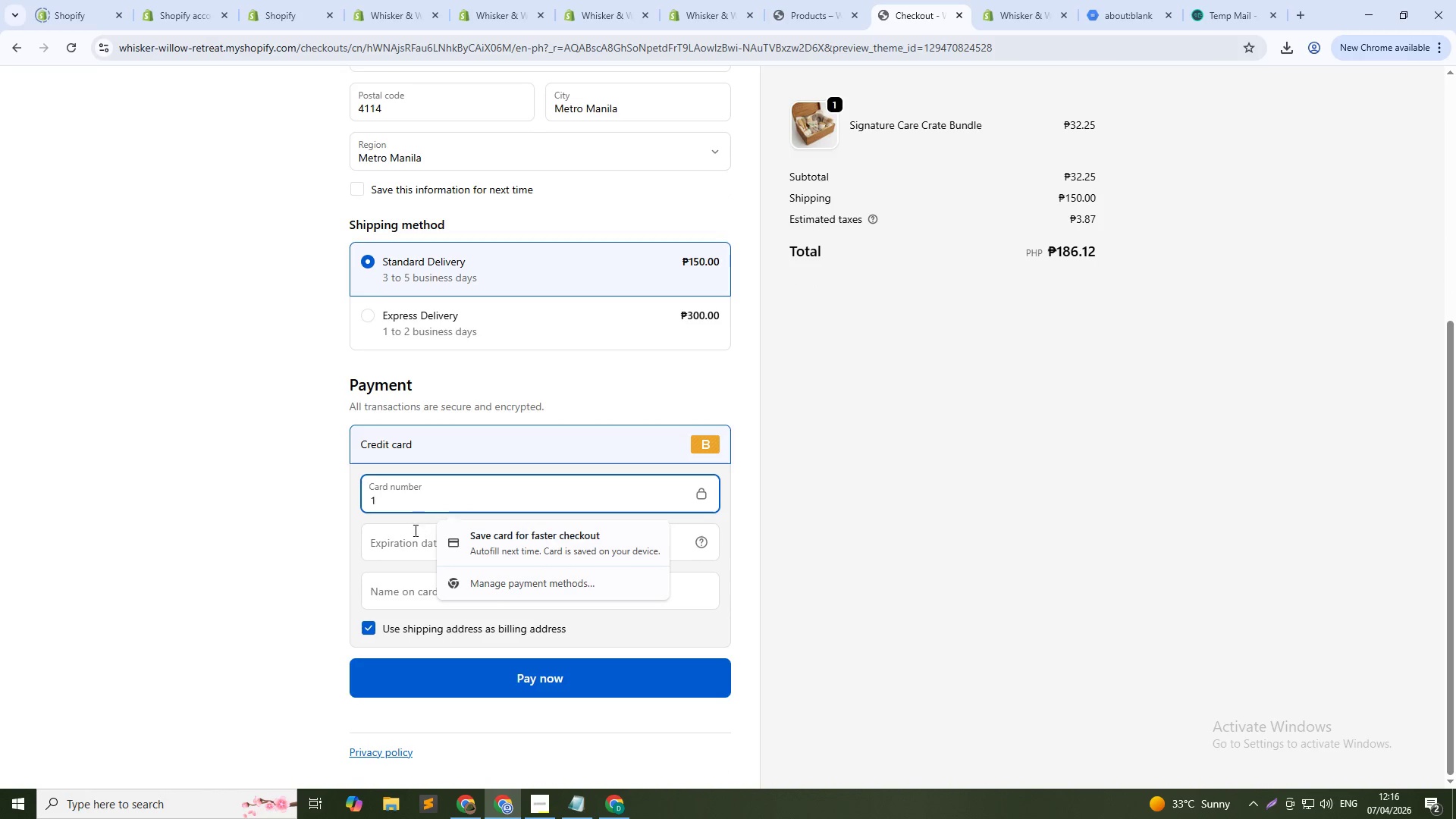 
left_click([414, 530])
 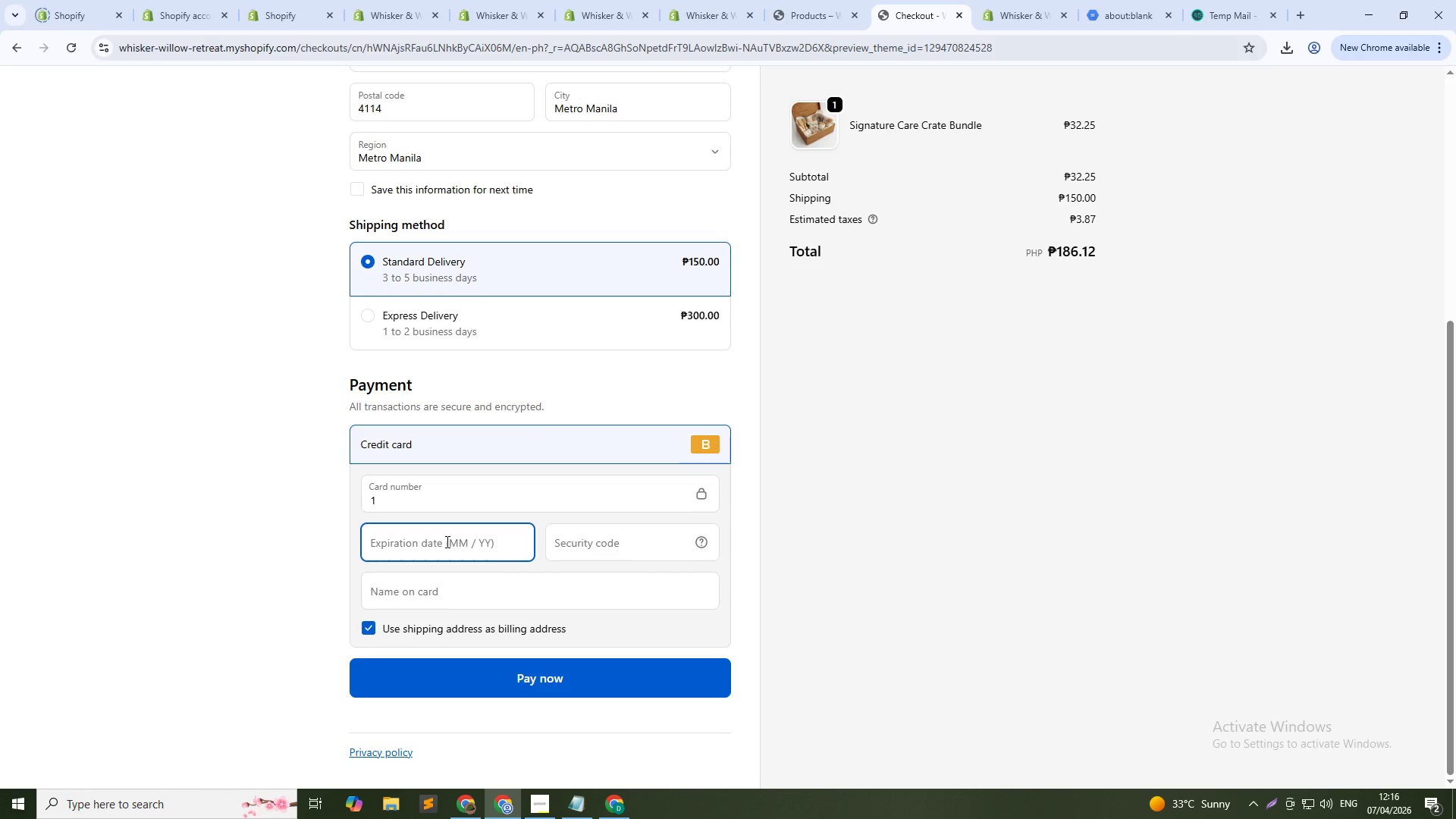 
wait(6.88)
 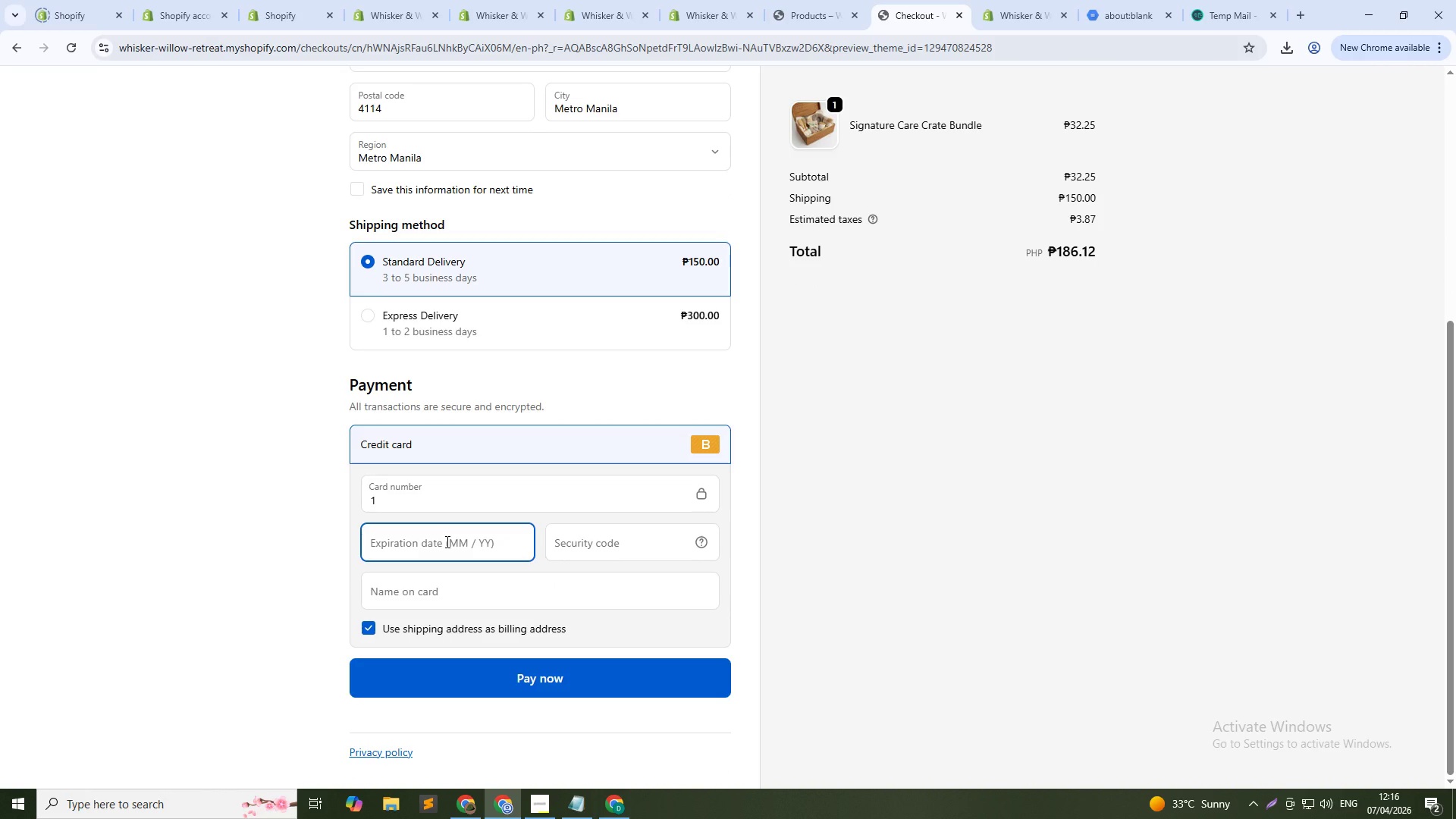 
key(Numpad0)
 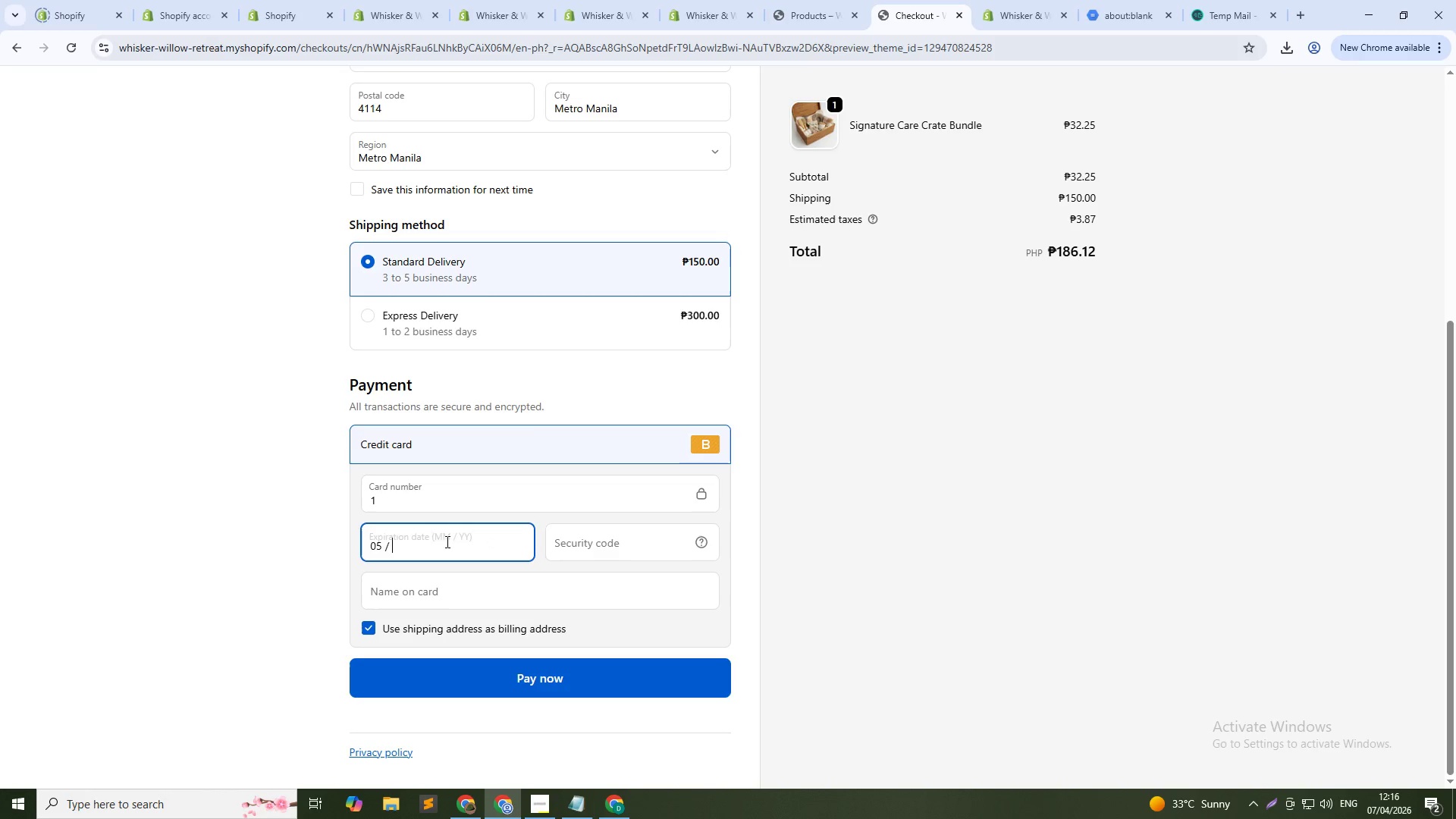 
key(Numpad5)
 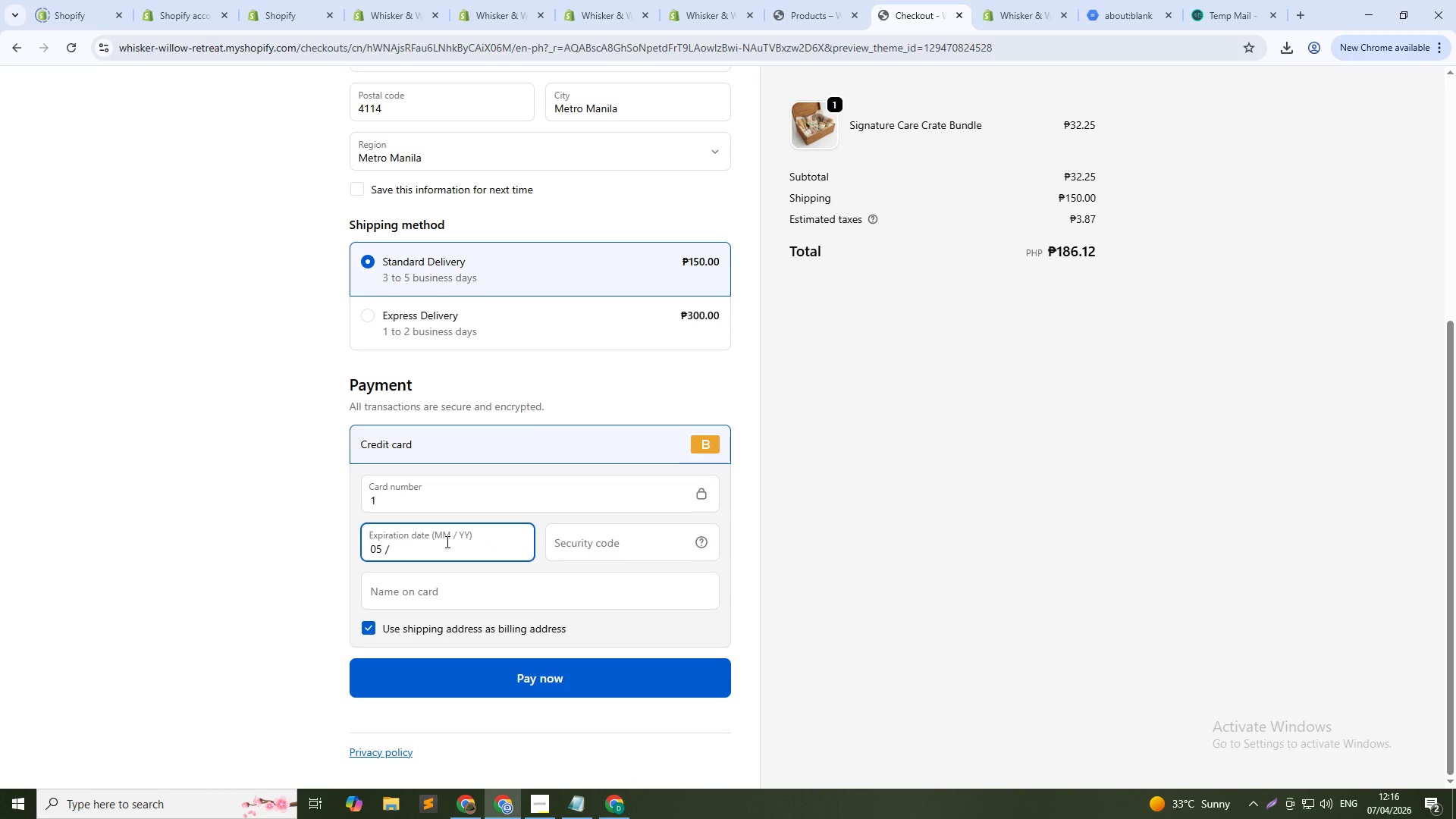 
key(NumpadDivide)
 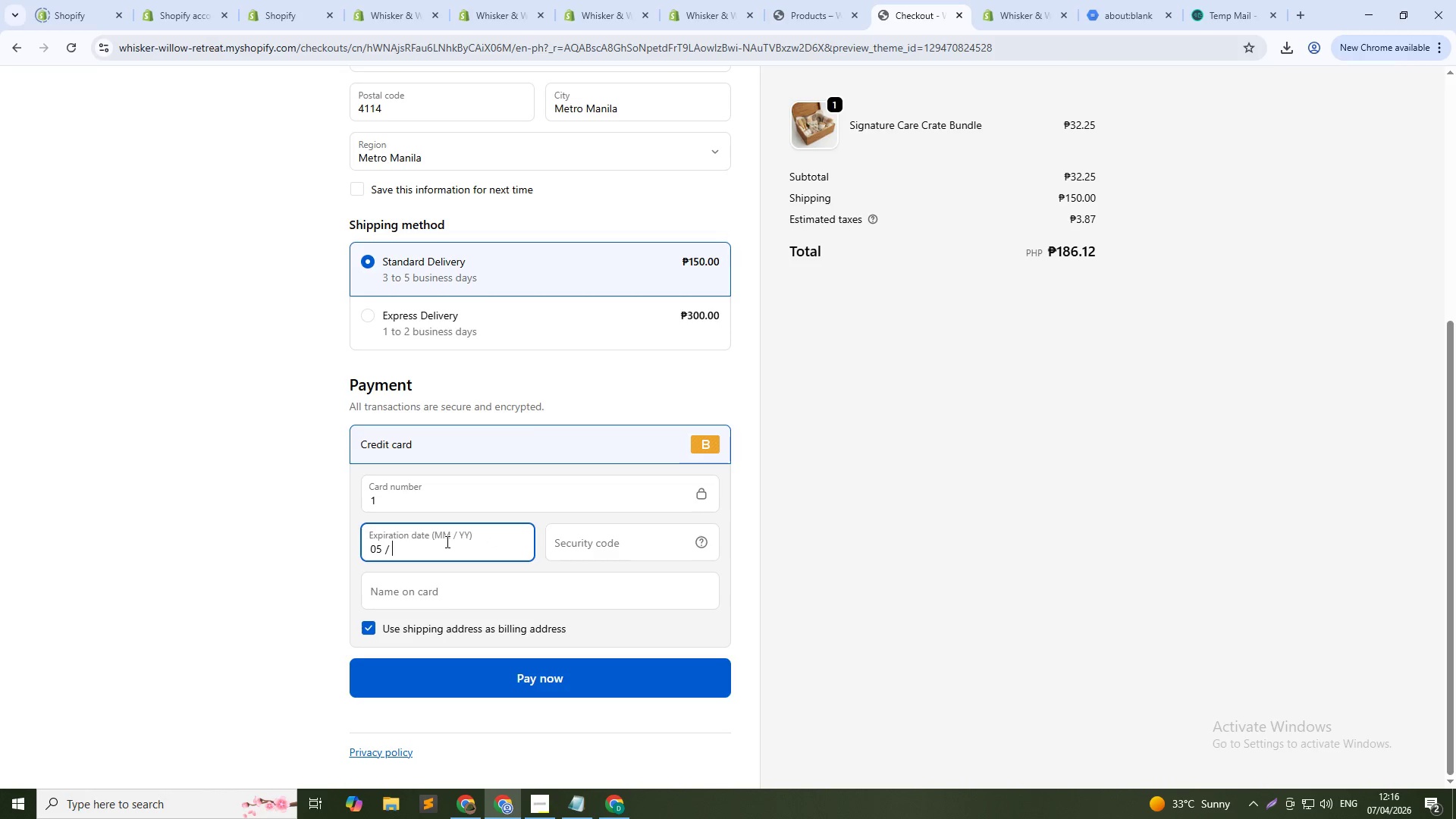 
key(Numpad2)
 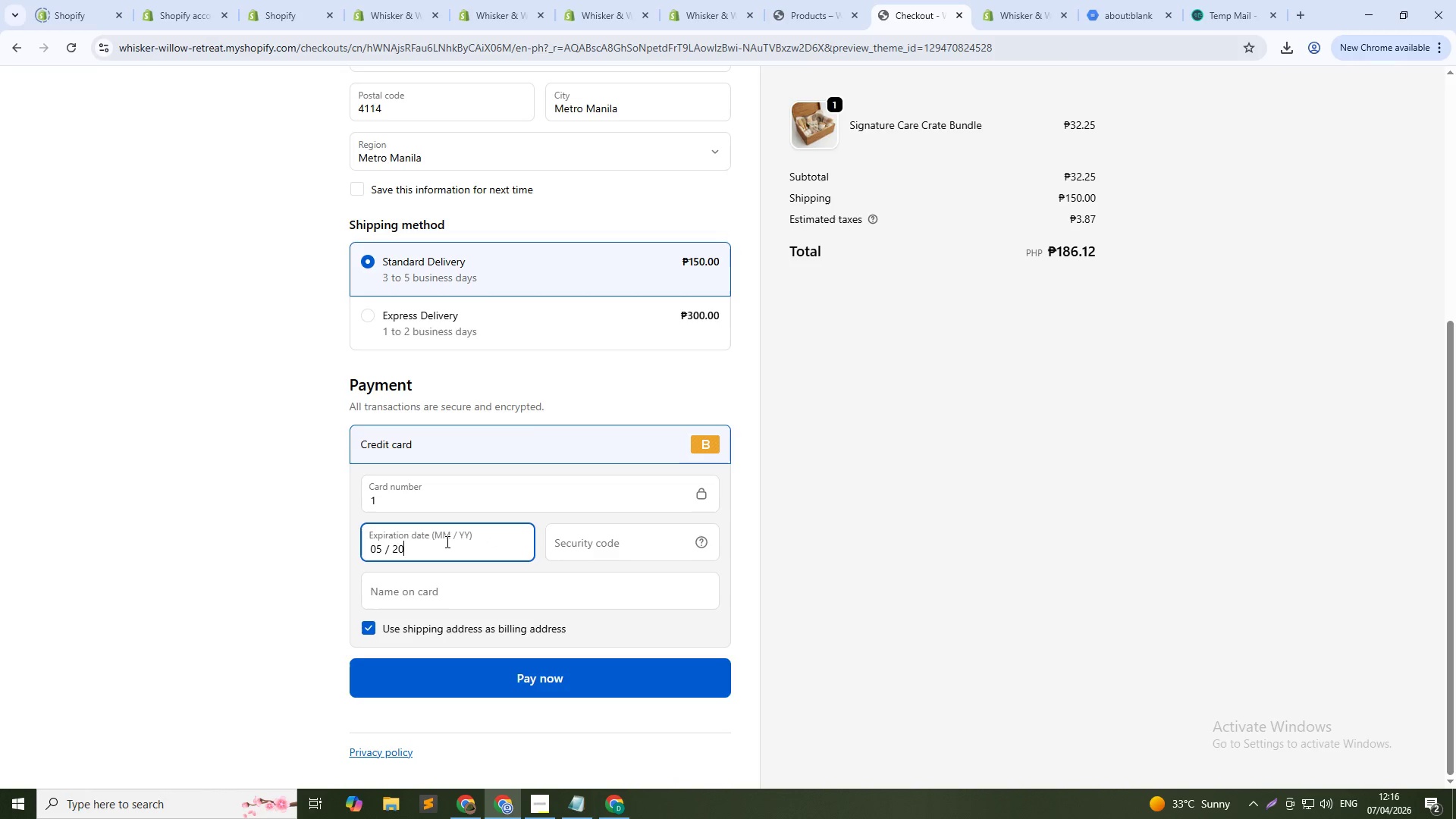 
key(Numpad0)
 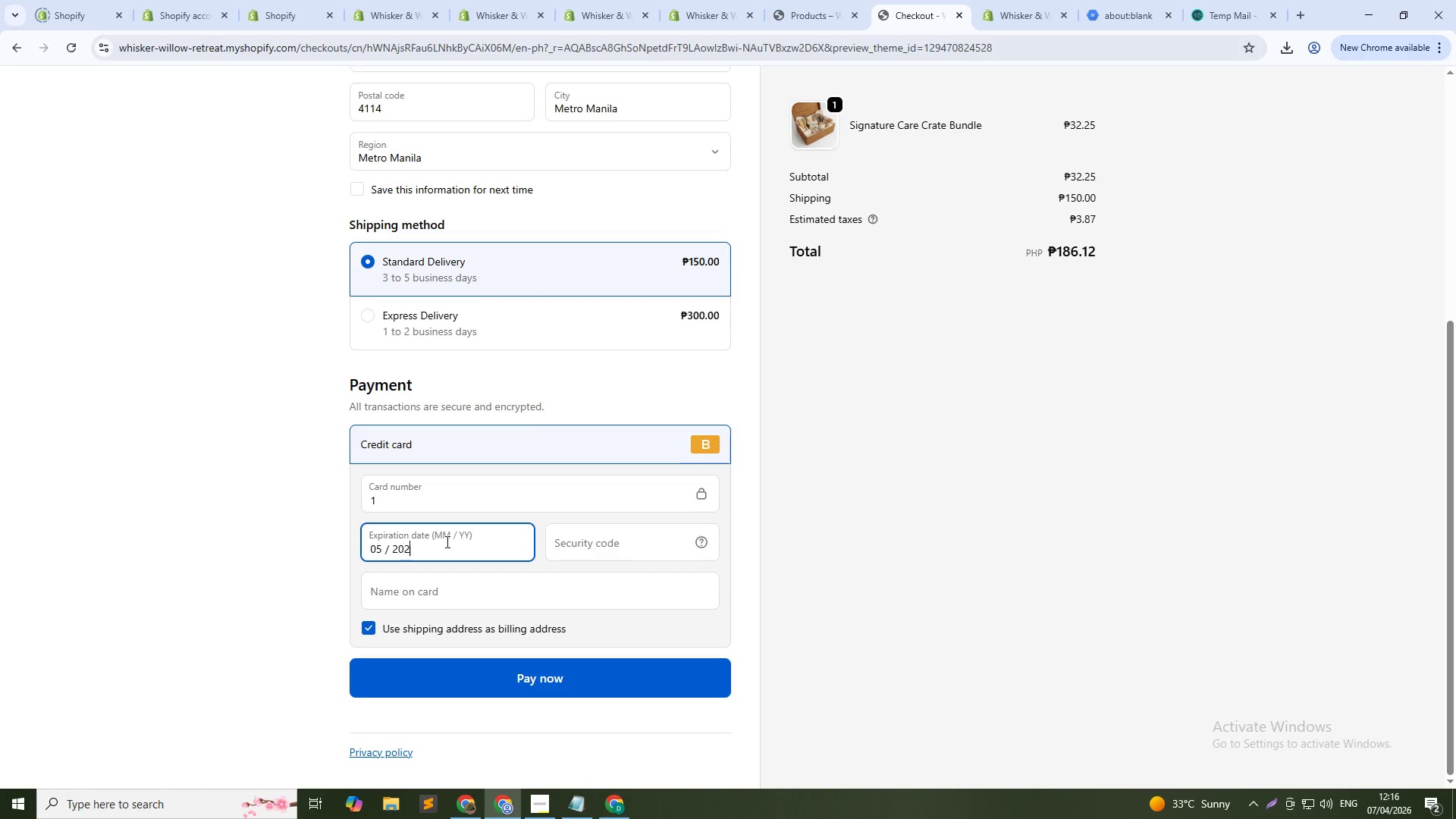 
key(Numpad2)
 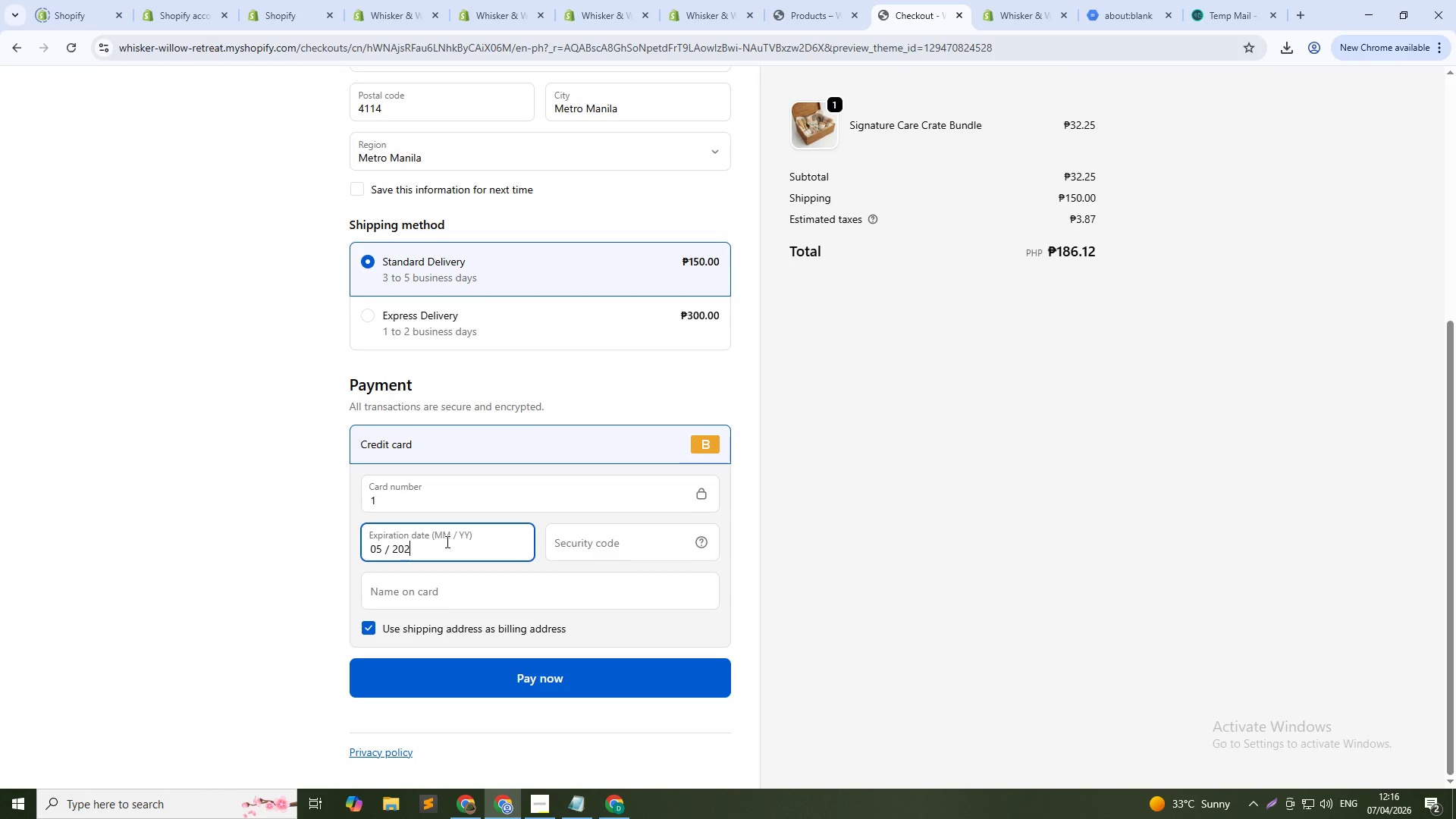 
key(Numpad7)
 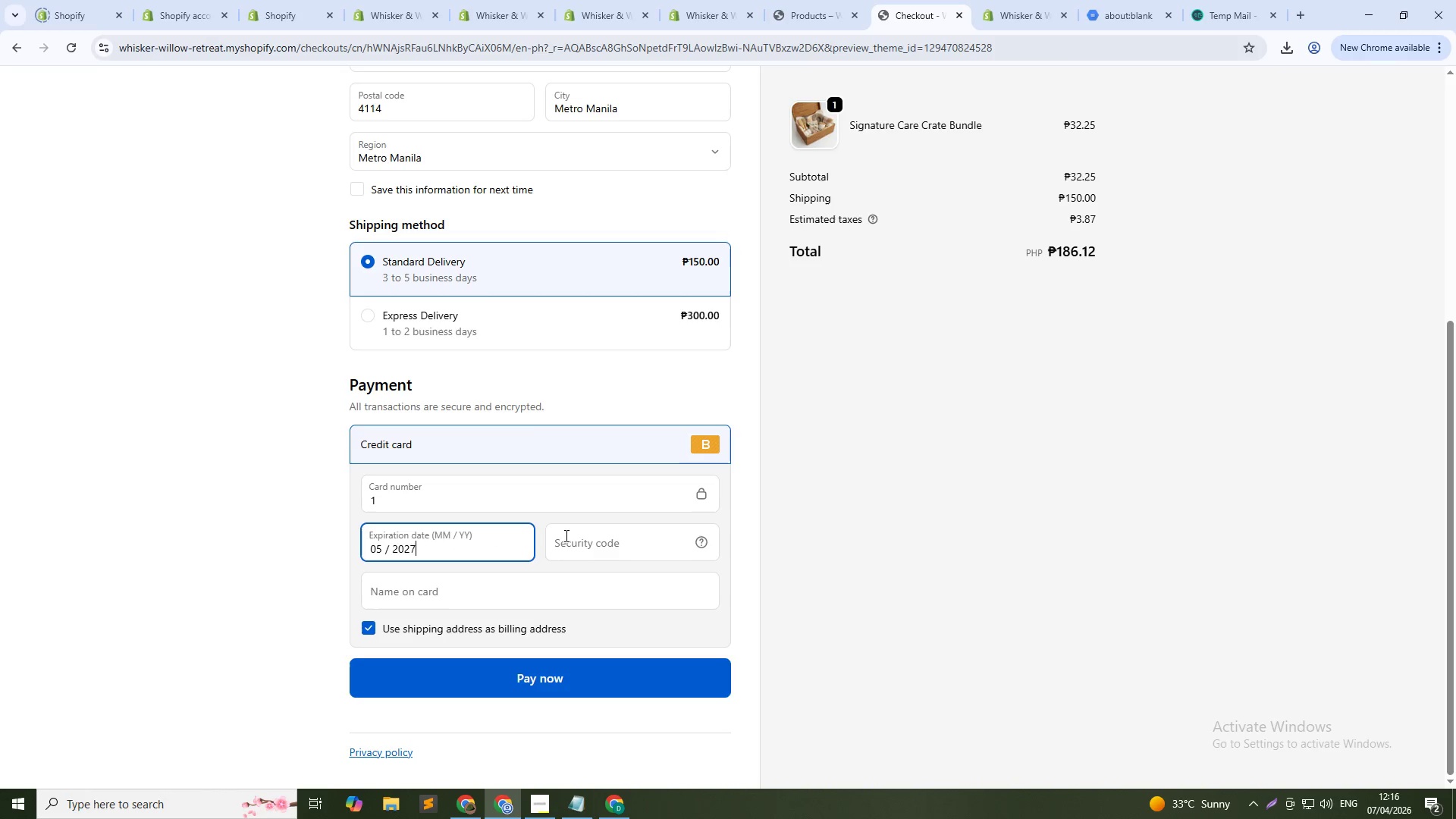 
left_click([598, 544])
 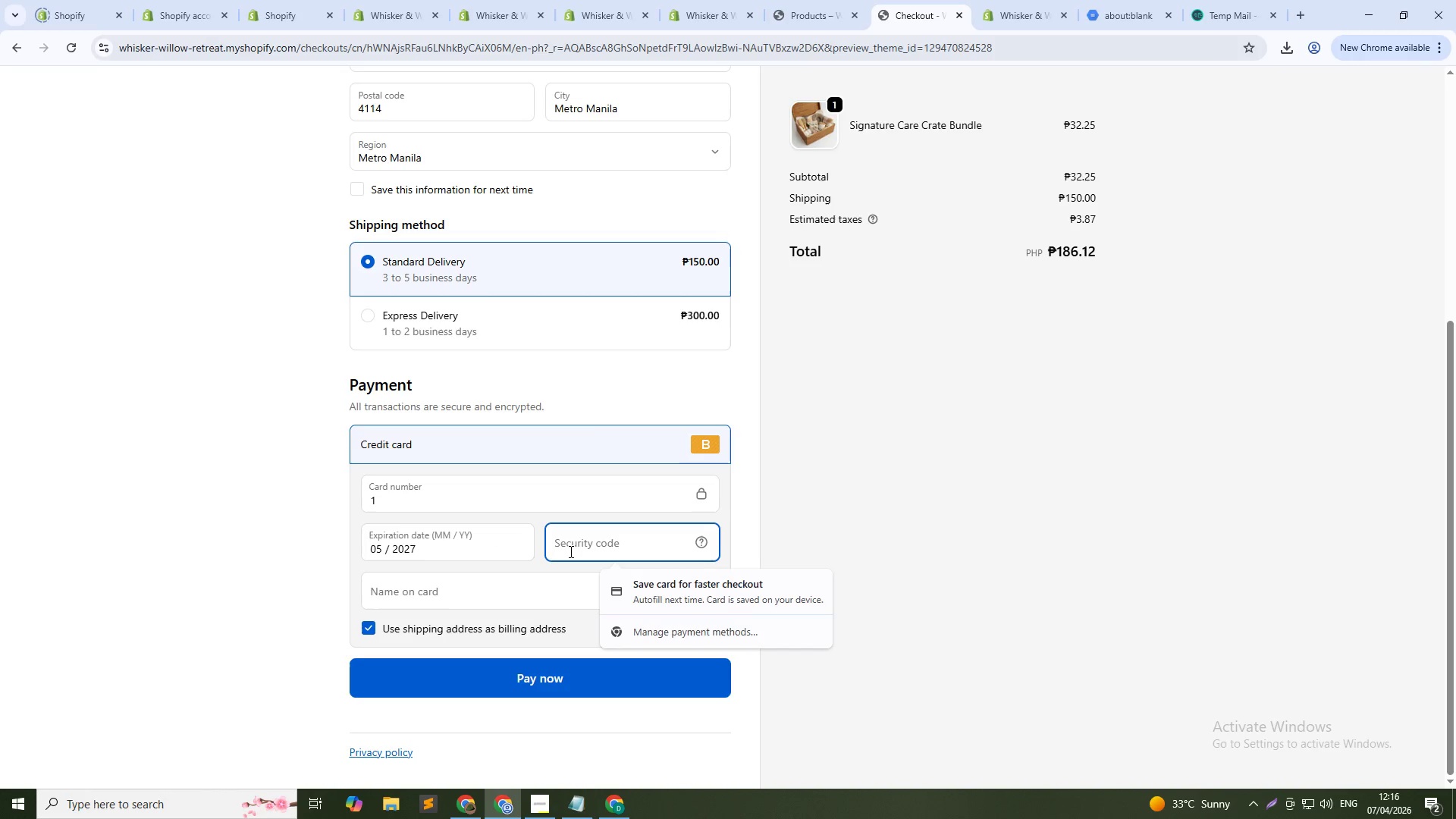 
key(Numpad1)
 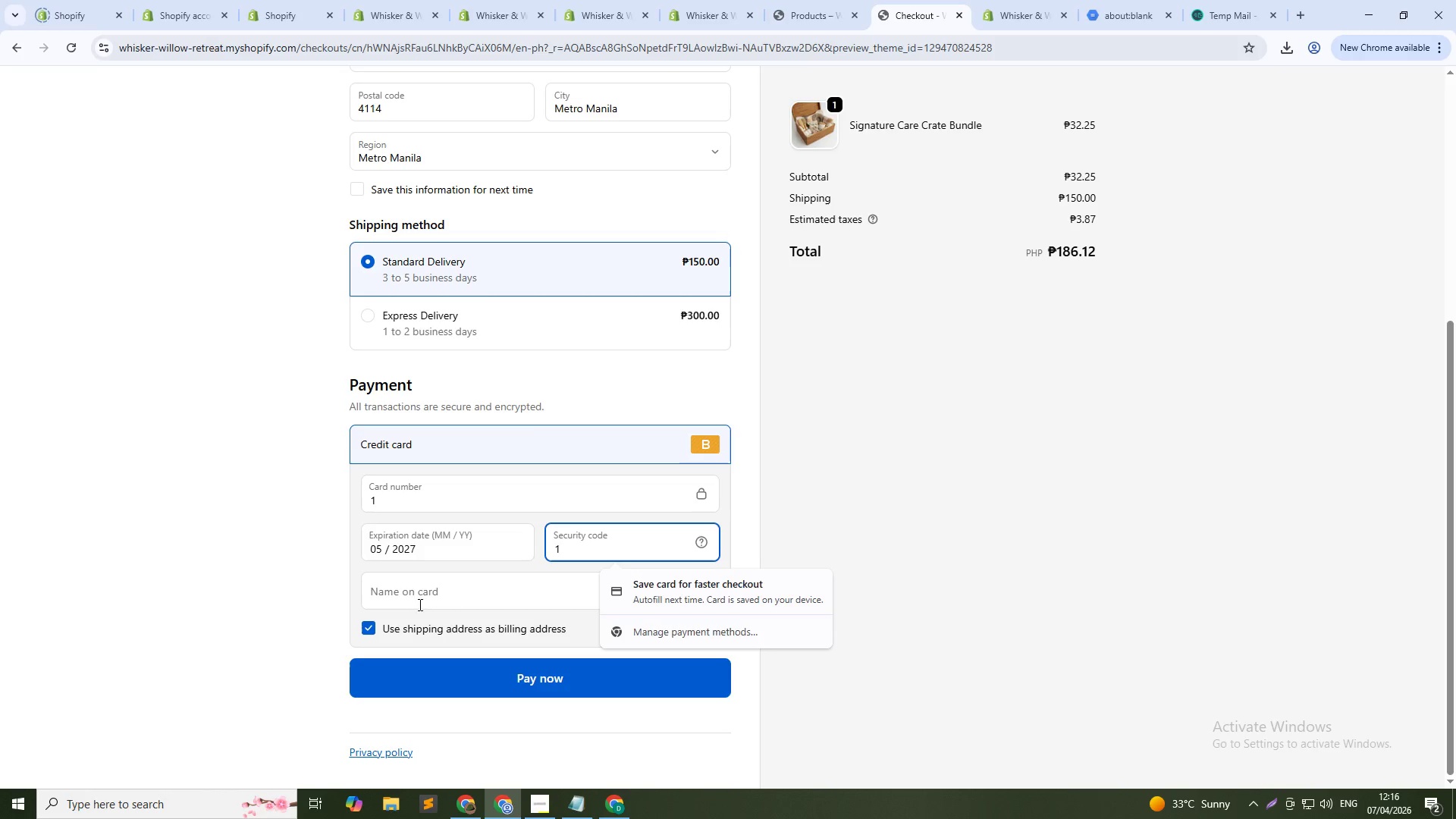 
left_click([418, 594])
 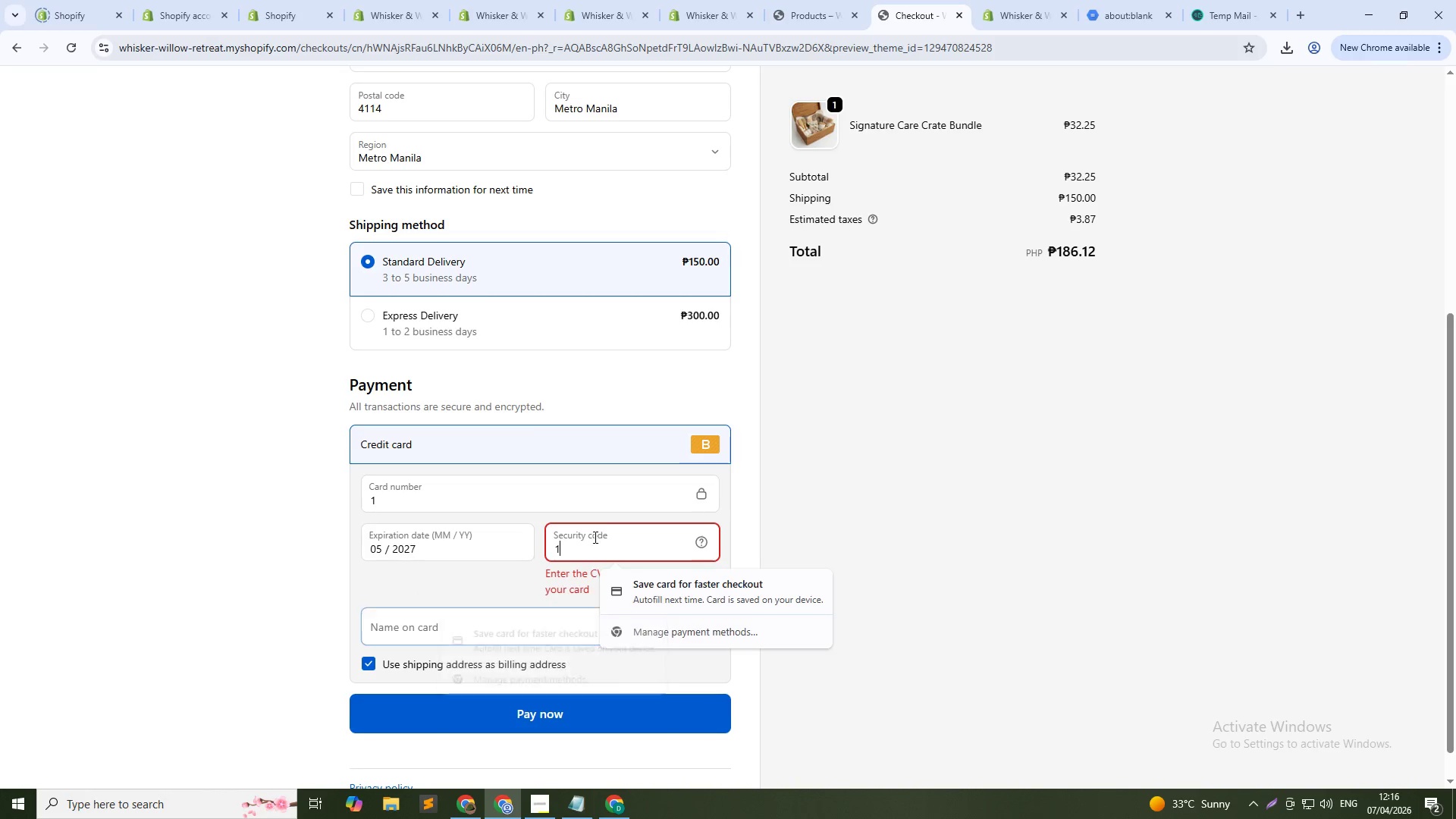 
key(Numpad2)
 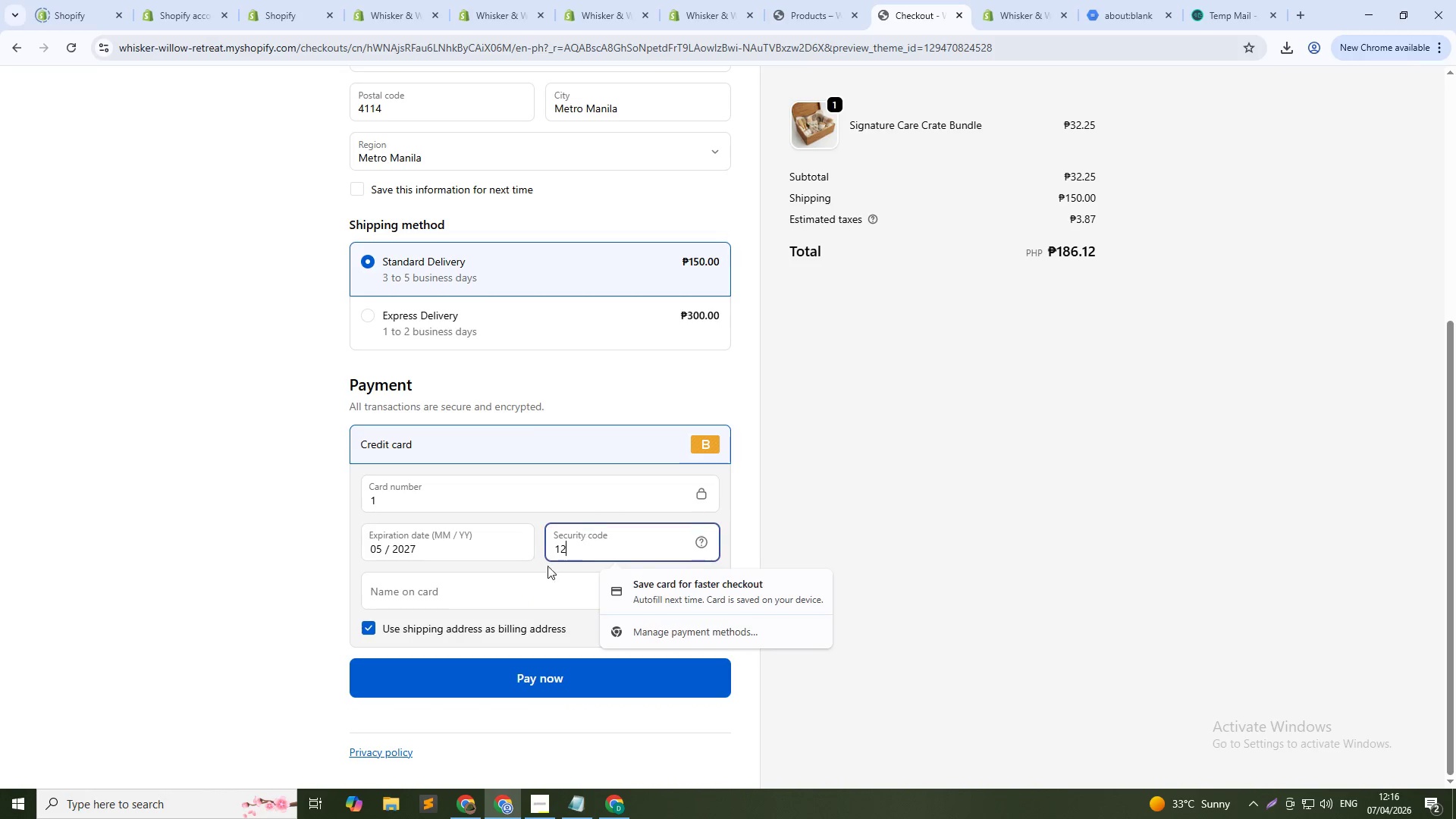 
key(Numpad3)
 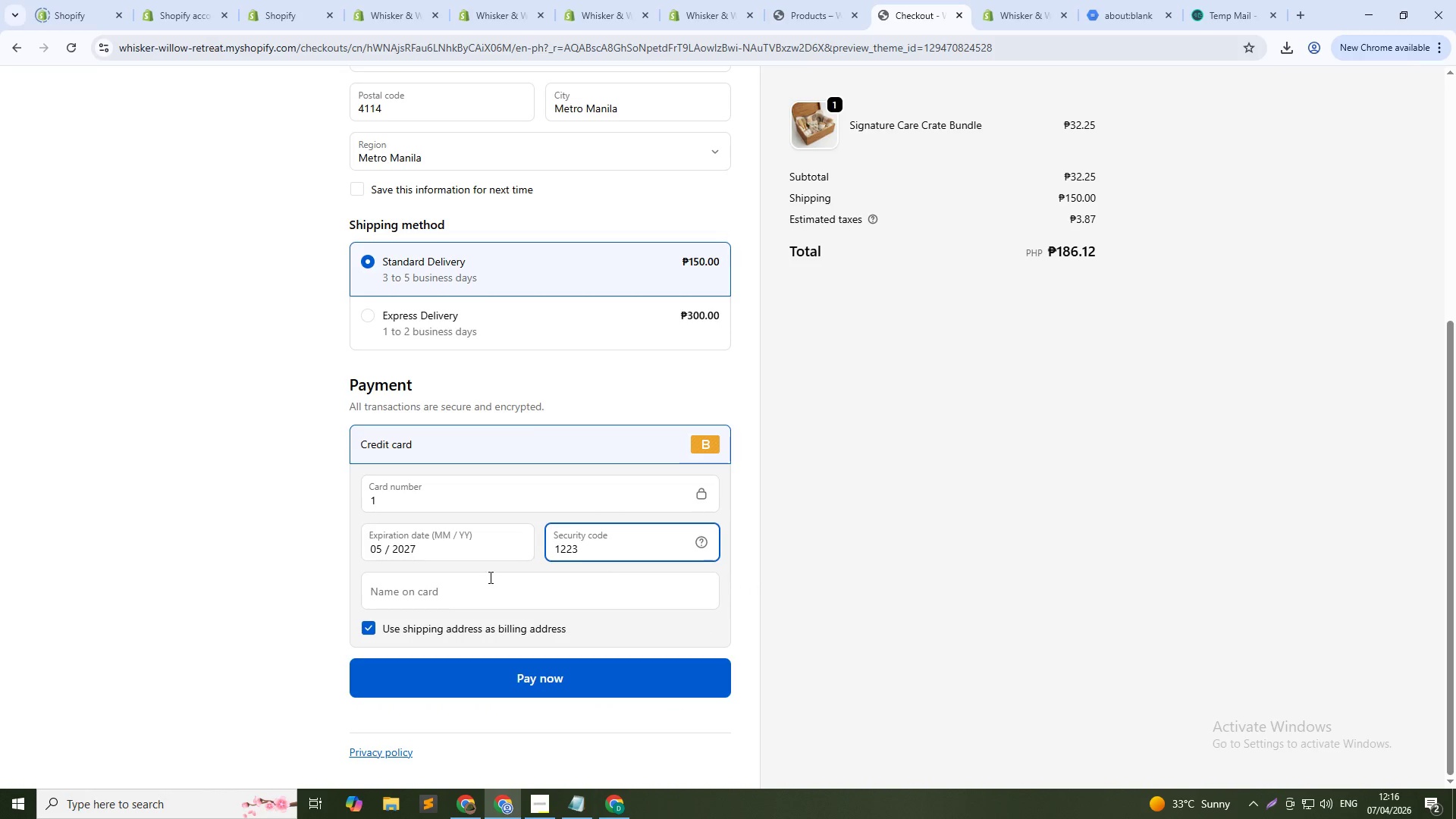 
key(Numpad2)
 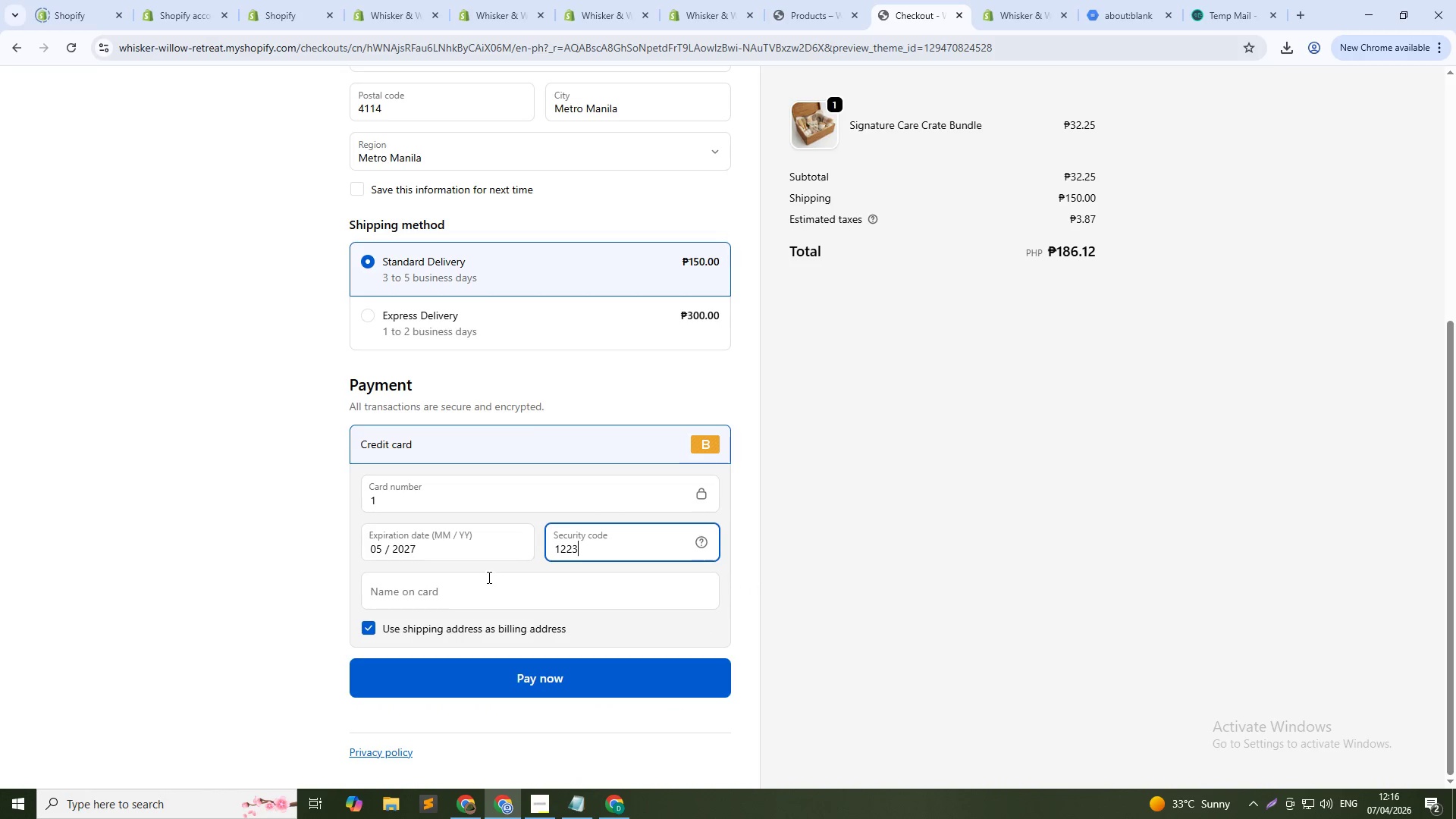 
key(Backspace)
 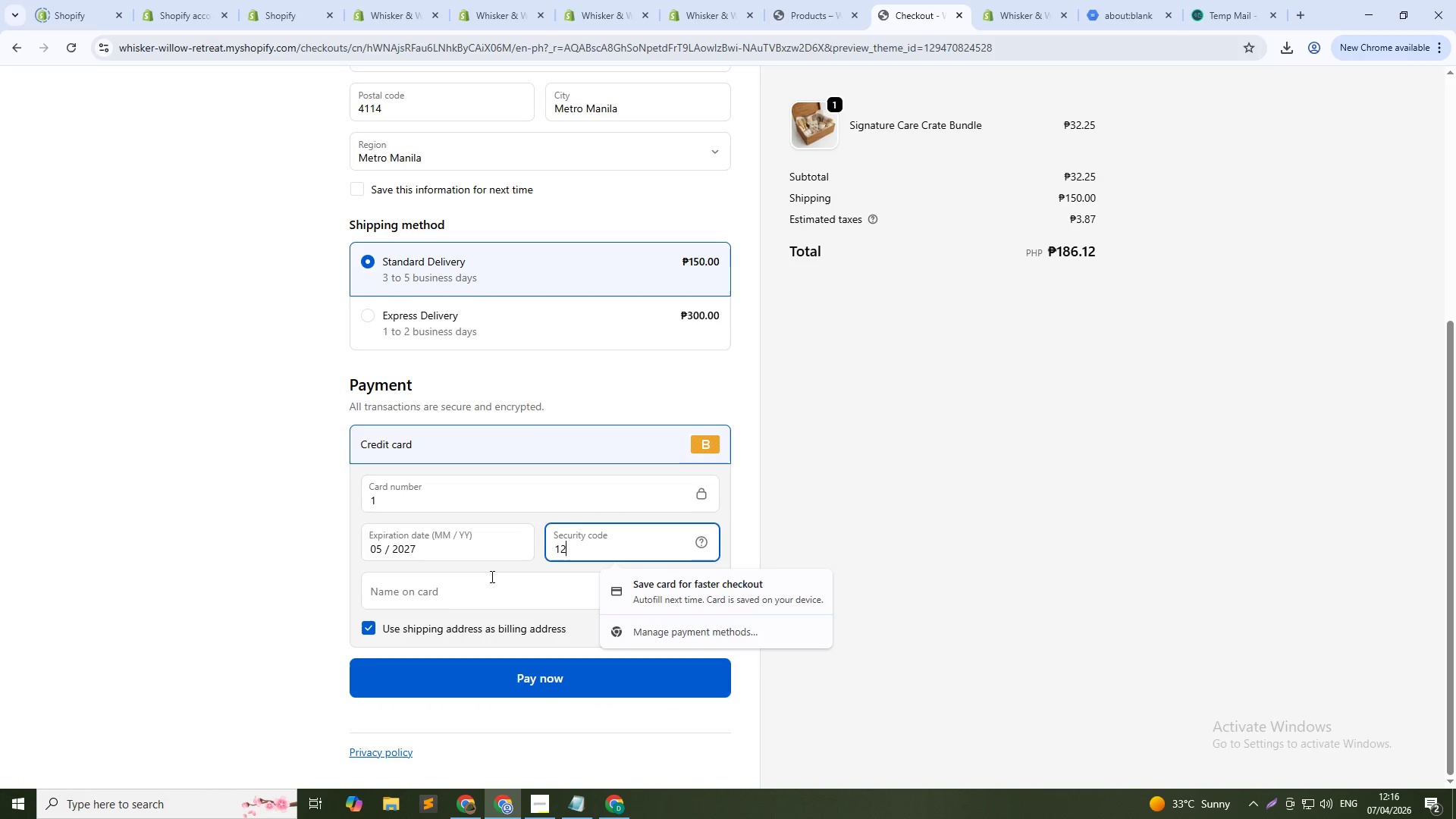 
key(Backspace)
 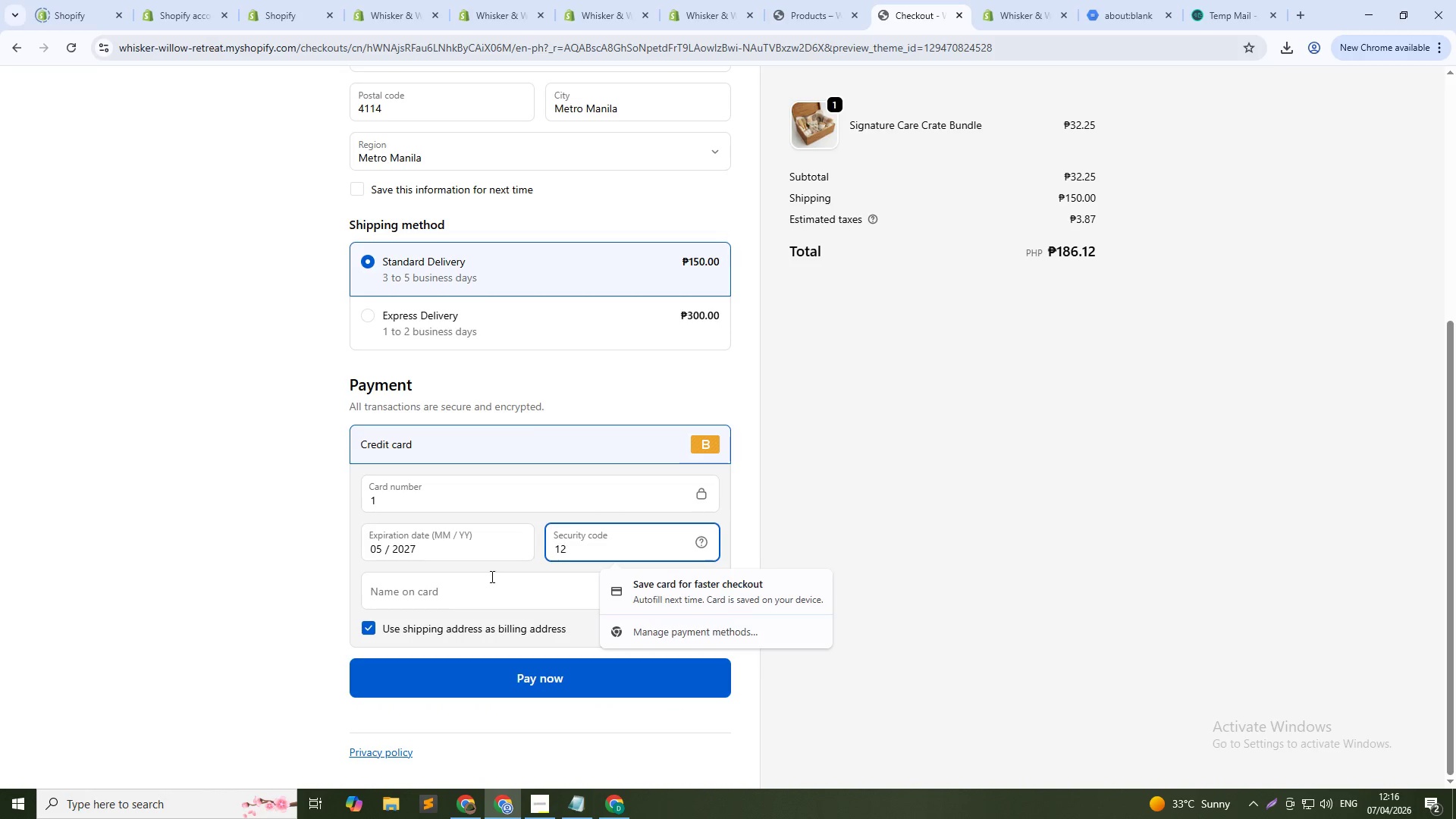 
key(Numpad3)
 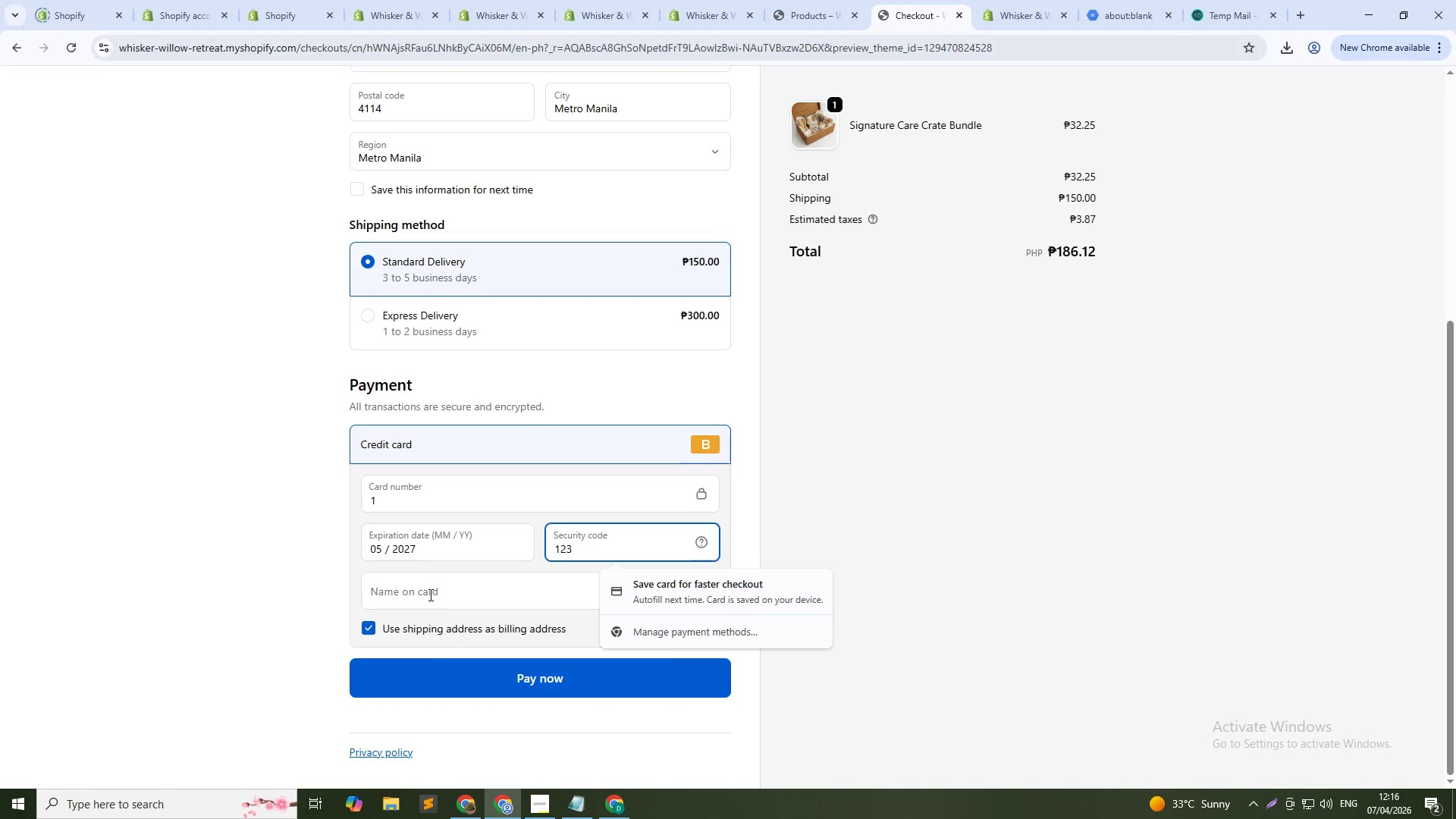 
left_click([429, 595])
 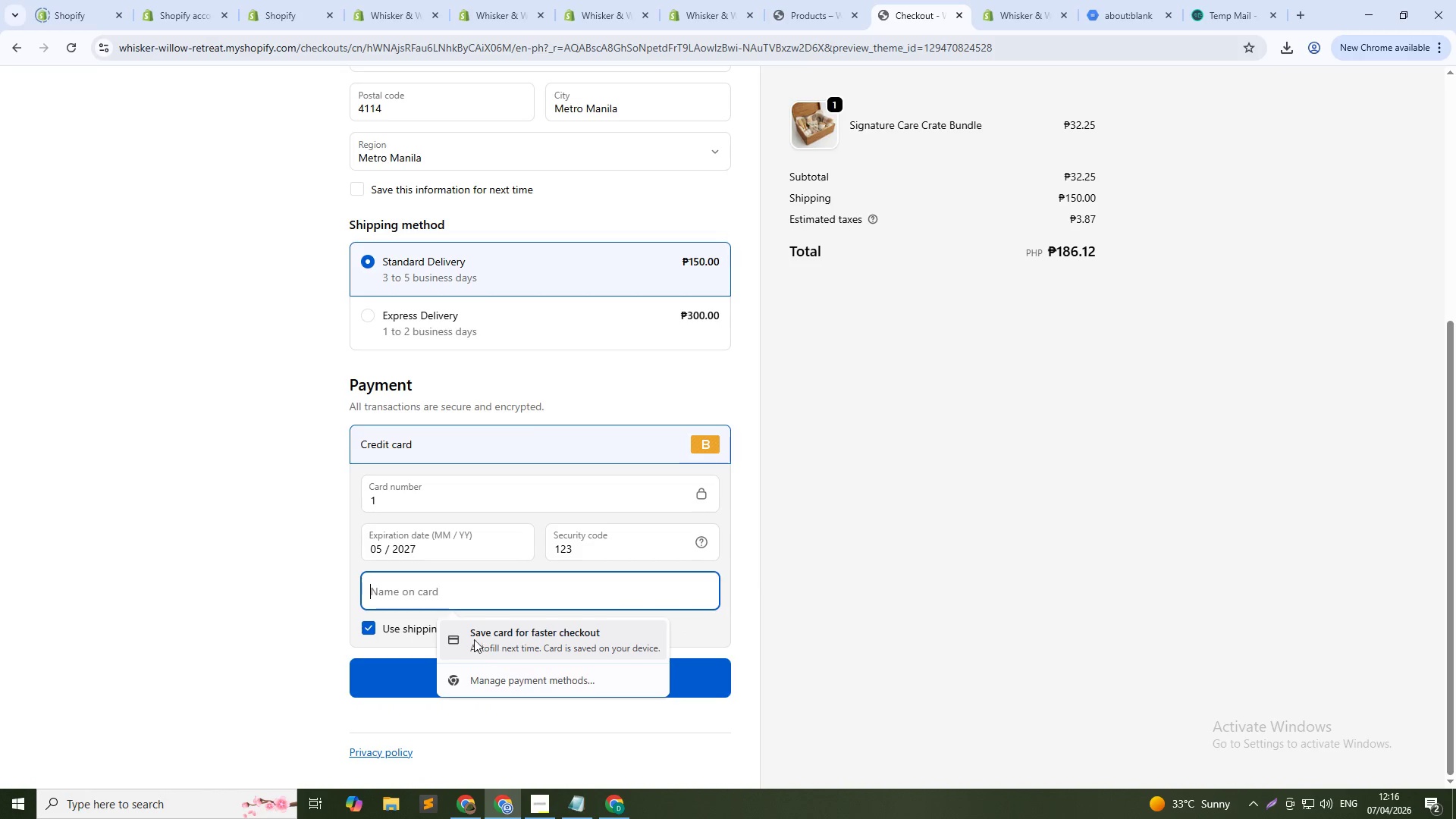 
left_click([424, 597])
 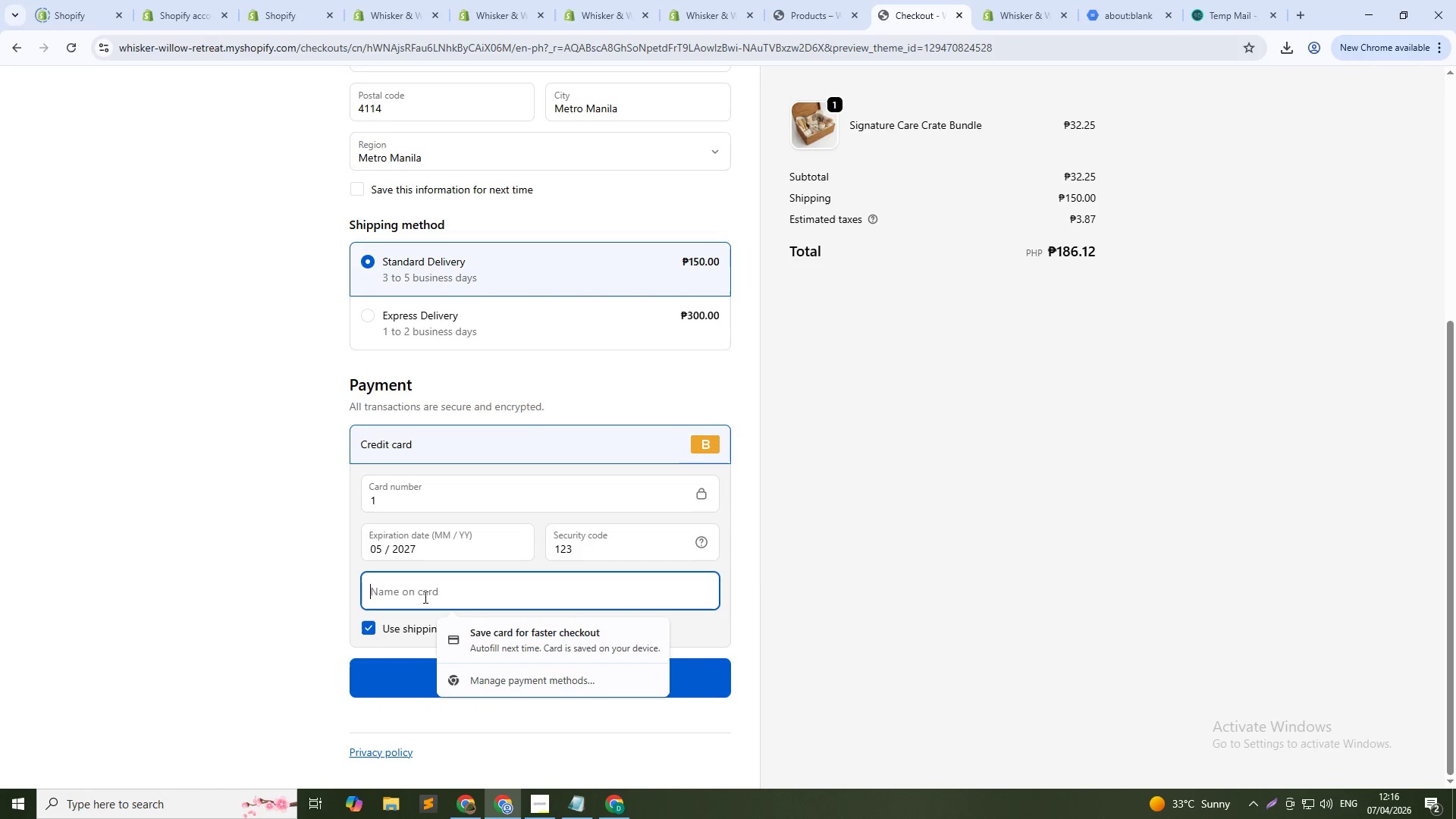 
hold_key(key=ShiftLeft, duration=0.73)
 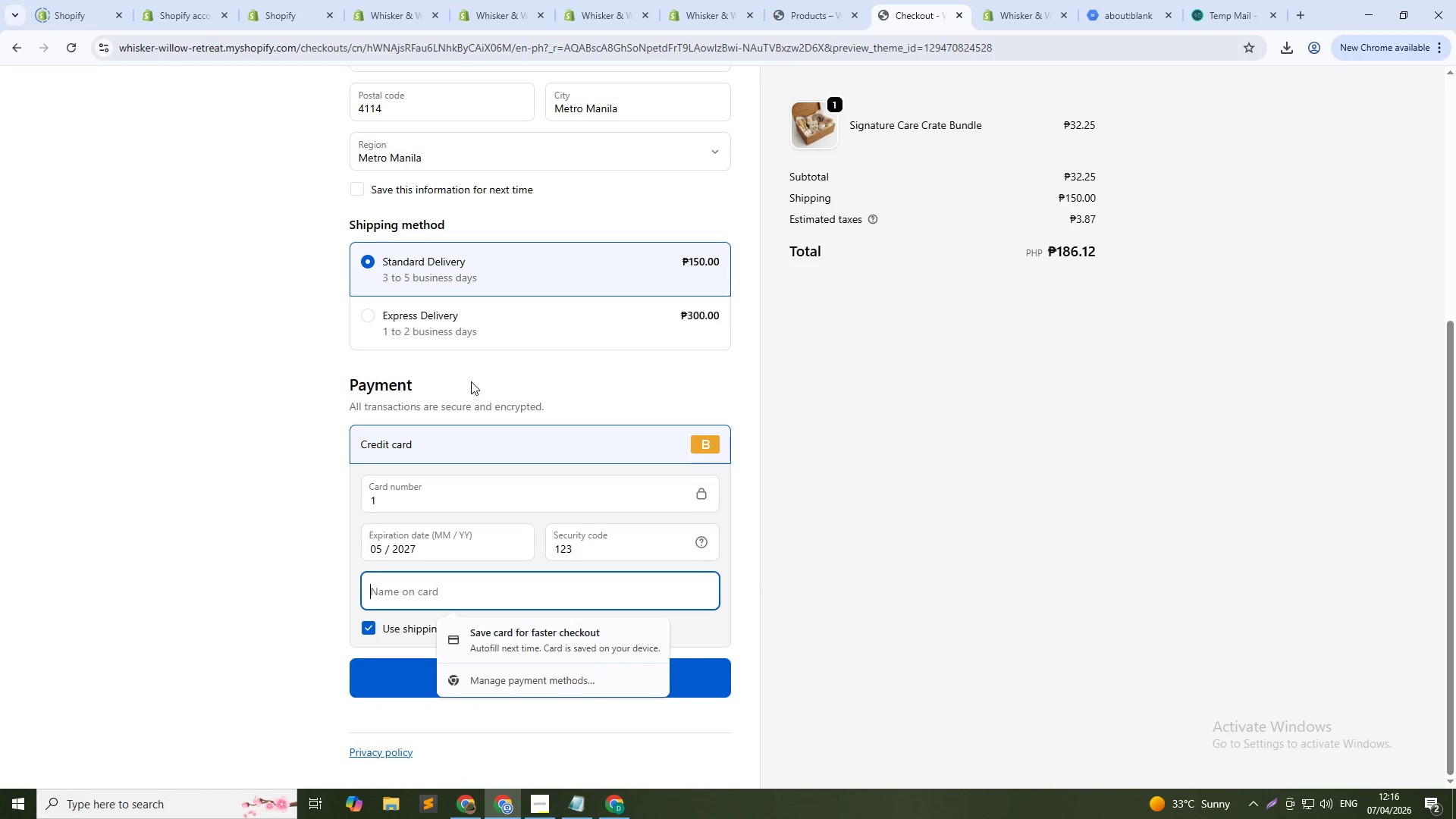 
scroll: coordinate [466, 381], scroll_direction: up, amount: 5.0
 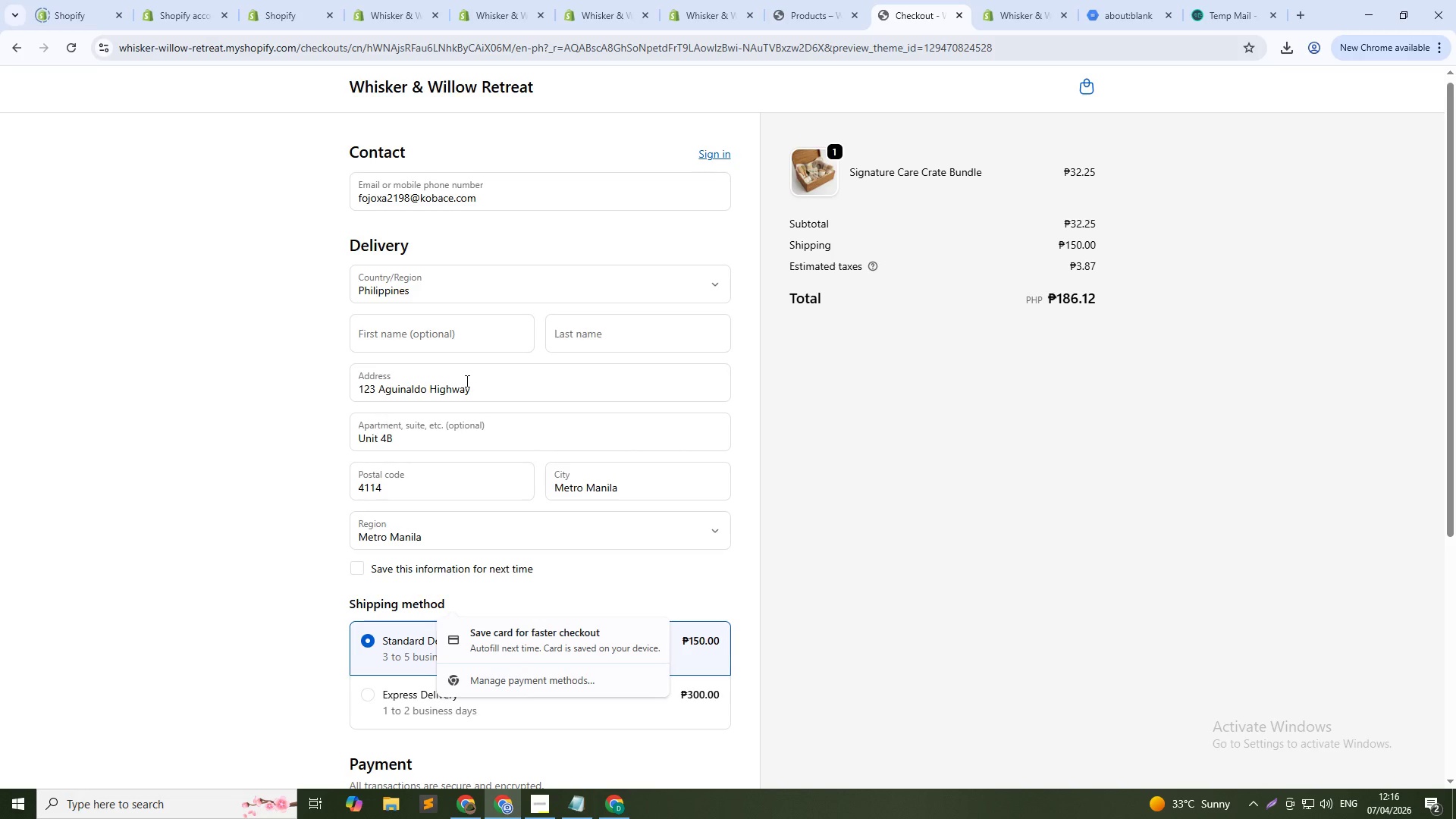 
scroll: coordinate [465, 381], scroll_direction: down, amount: 5.0
 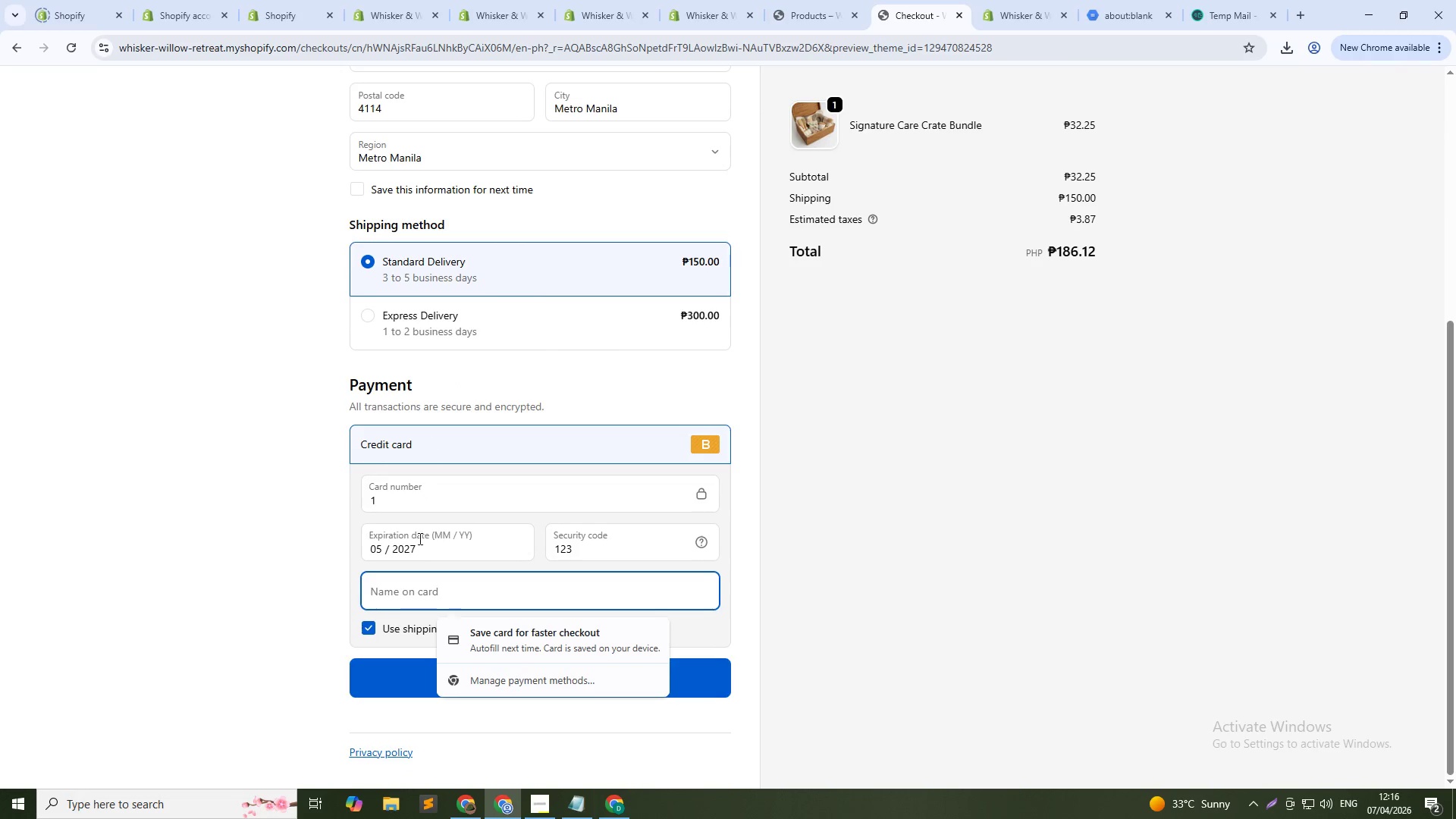 
type(Maria)
 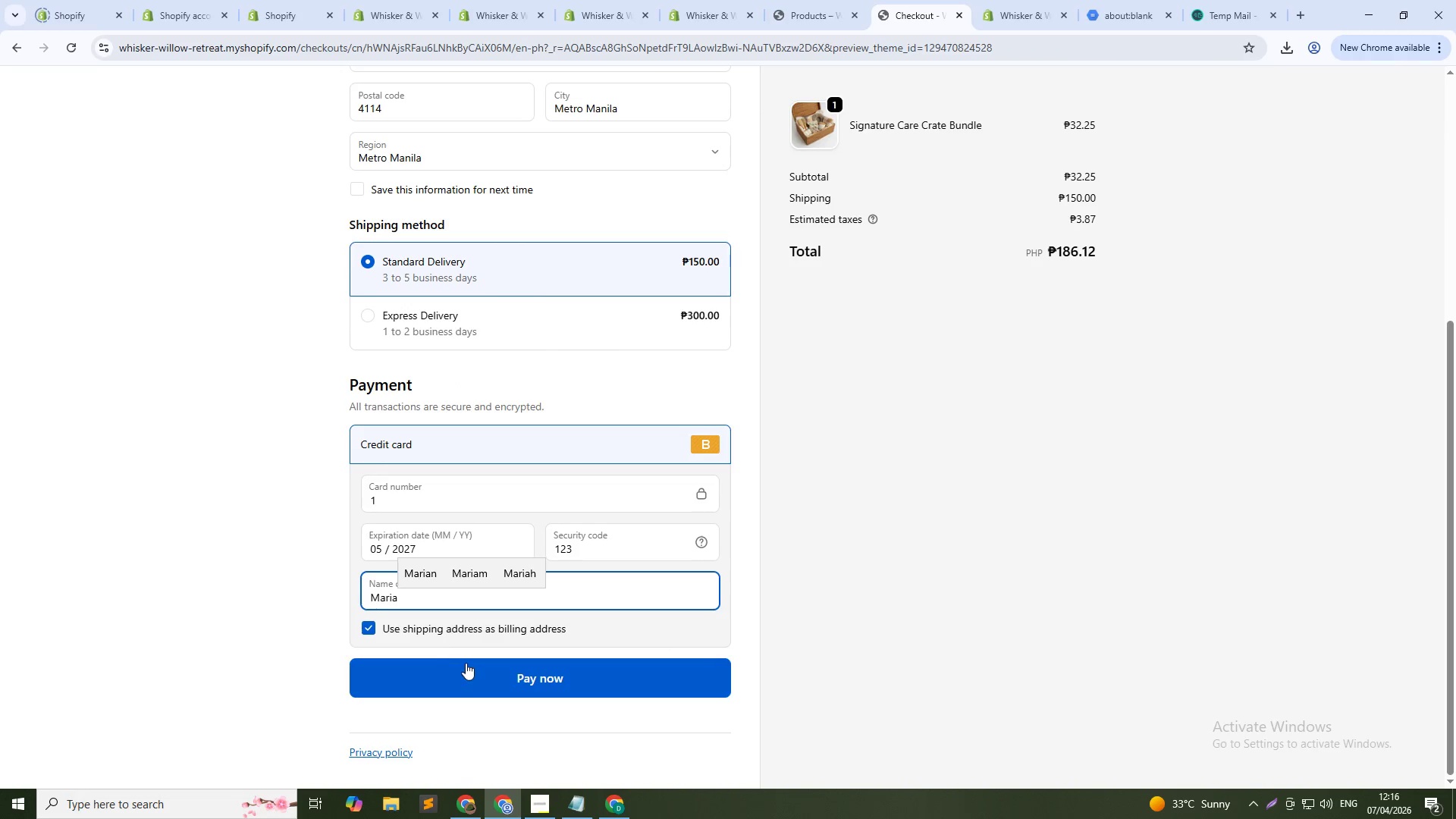 
left_click([479, 675])
 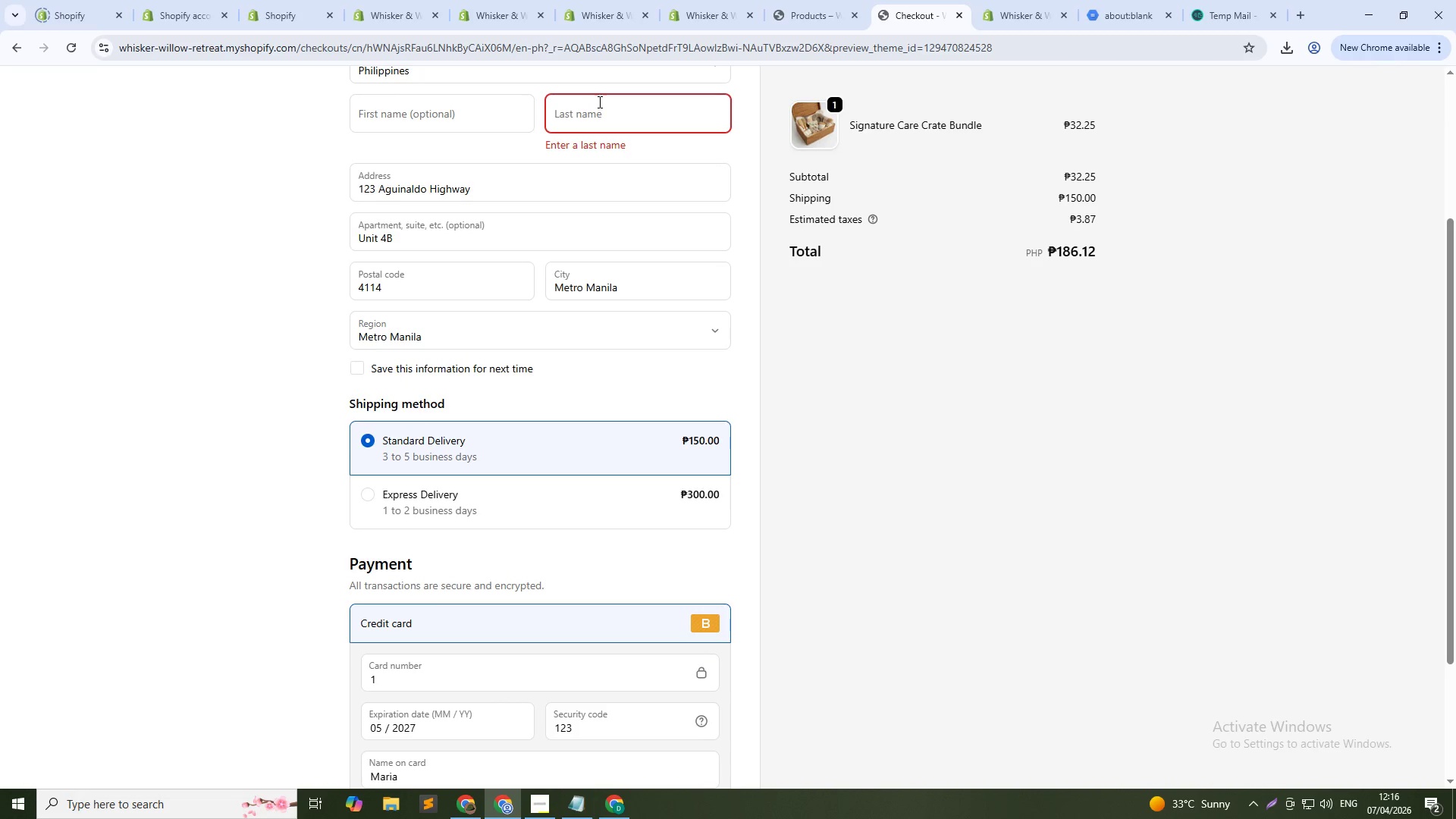 
left_click([594, 126])
 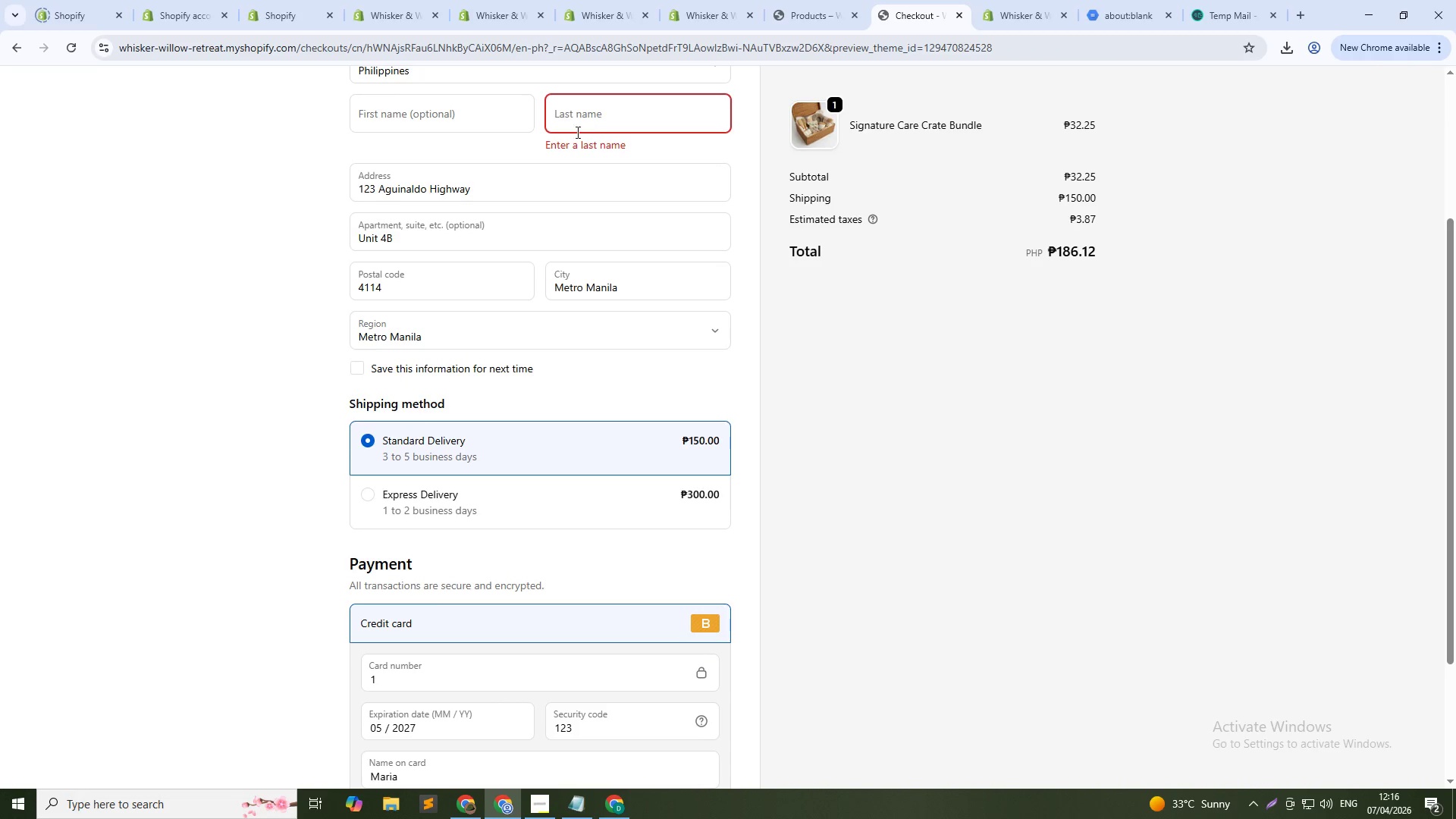 
type(Maria)
 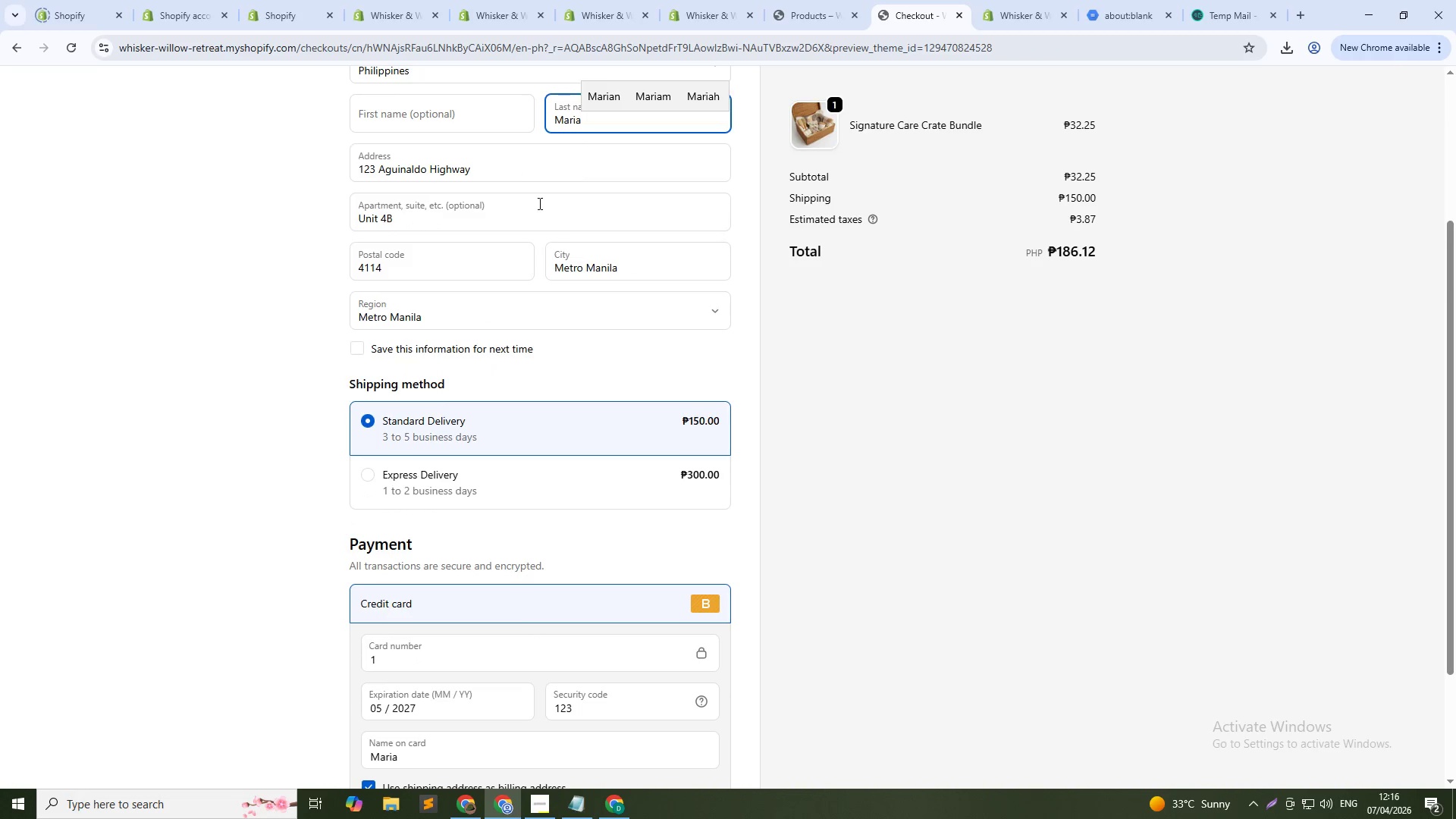 
scroll: coordinate [651, 333], scroll_direction: down, amount: 5.0
 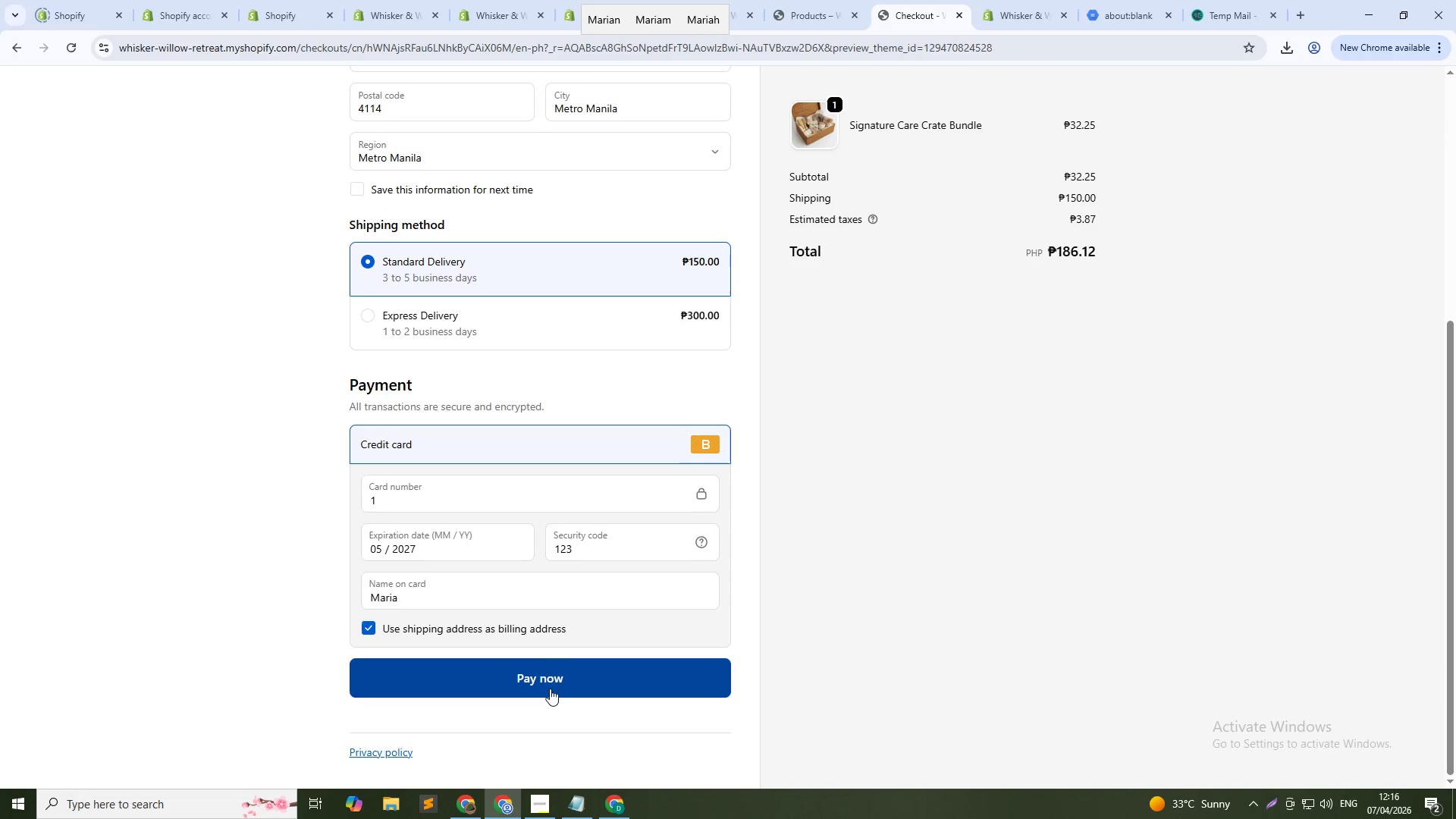 
left_click([570, 664])
 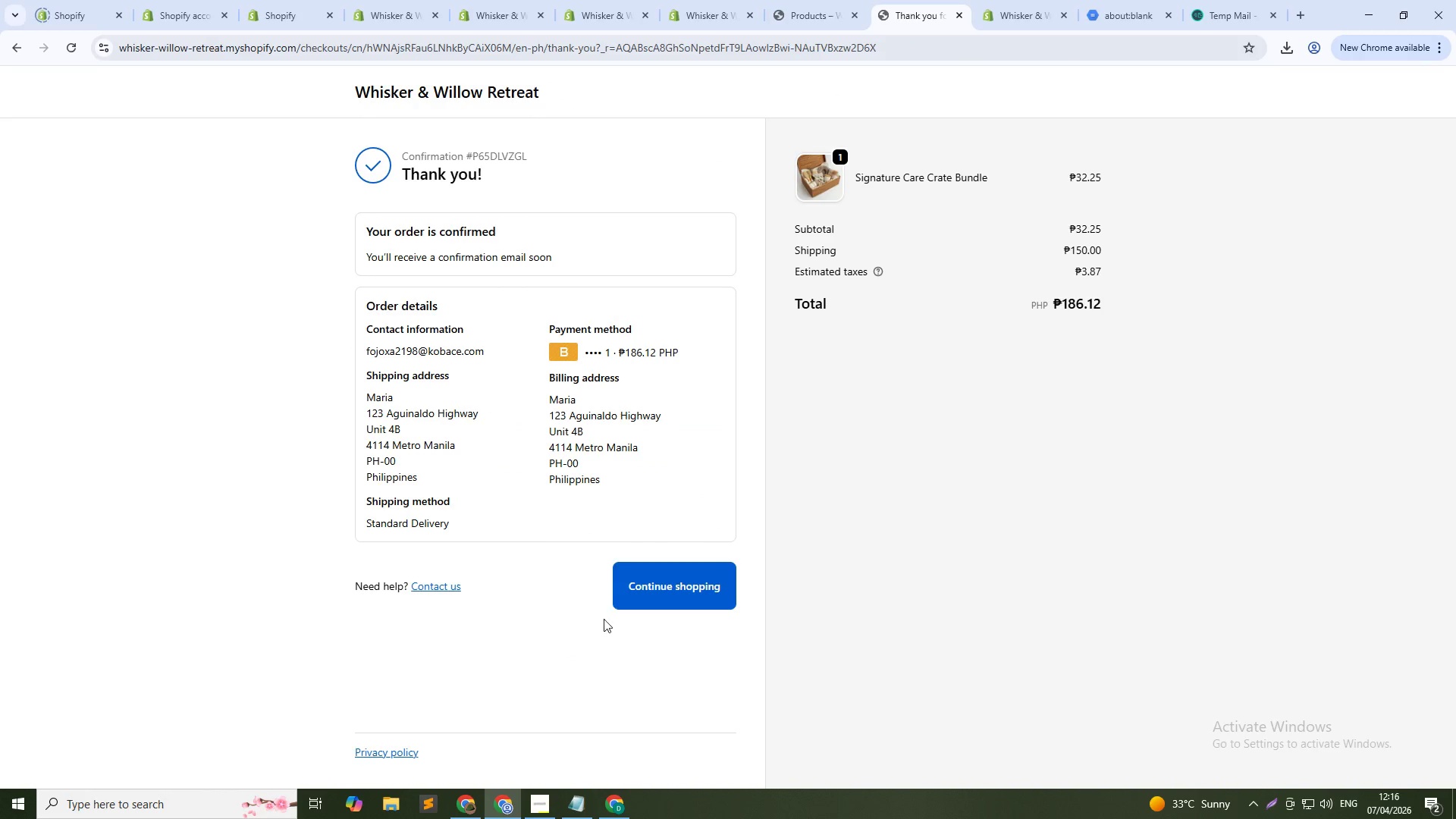 
wait(12.52)
 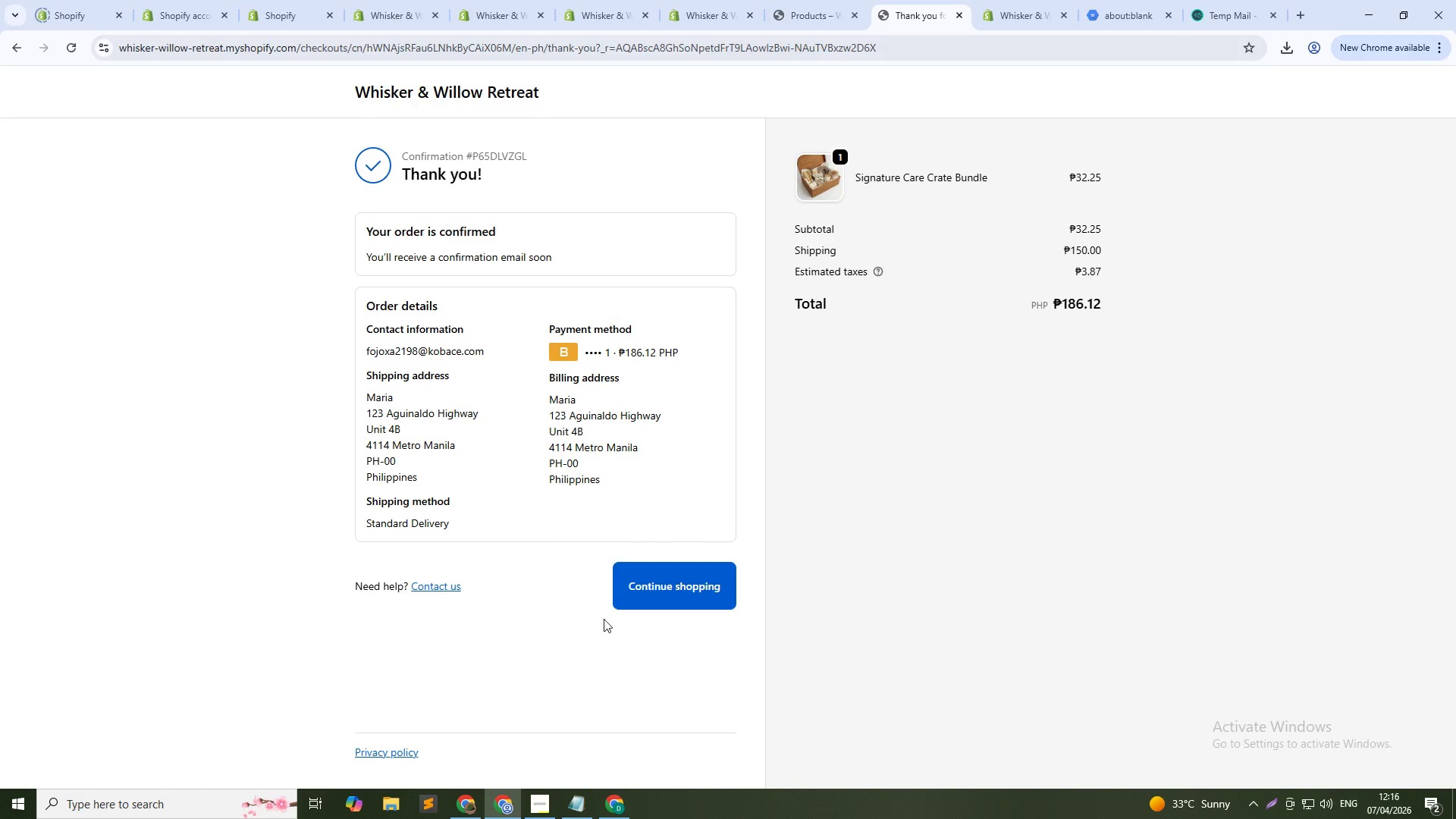 
left_click_drag(start_coordinate=[474, 522], to_coordinate=[308, 306])
 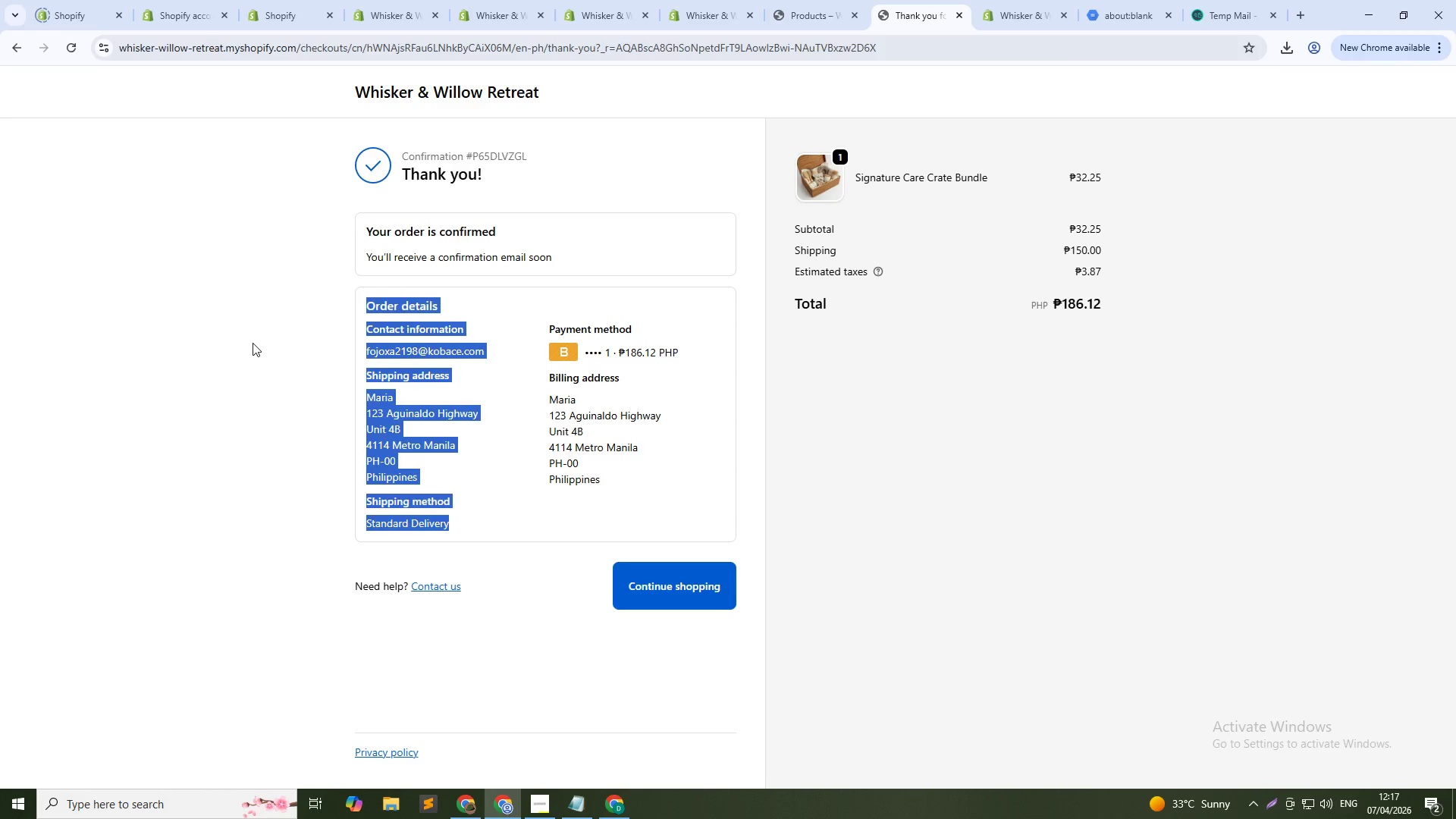 
left_click([253, 343])
 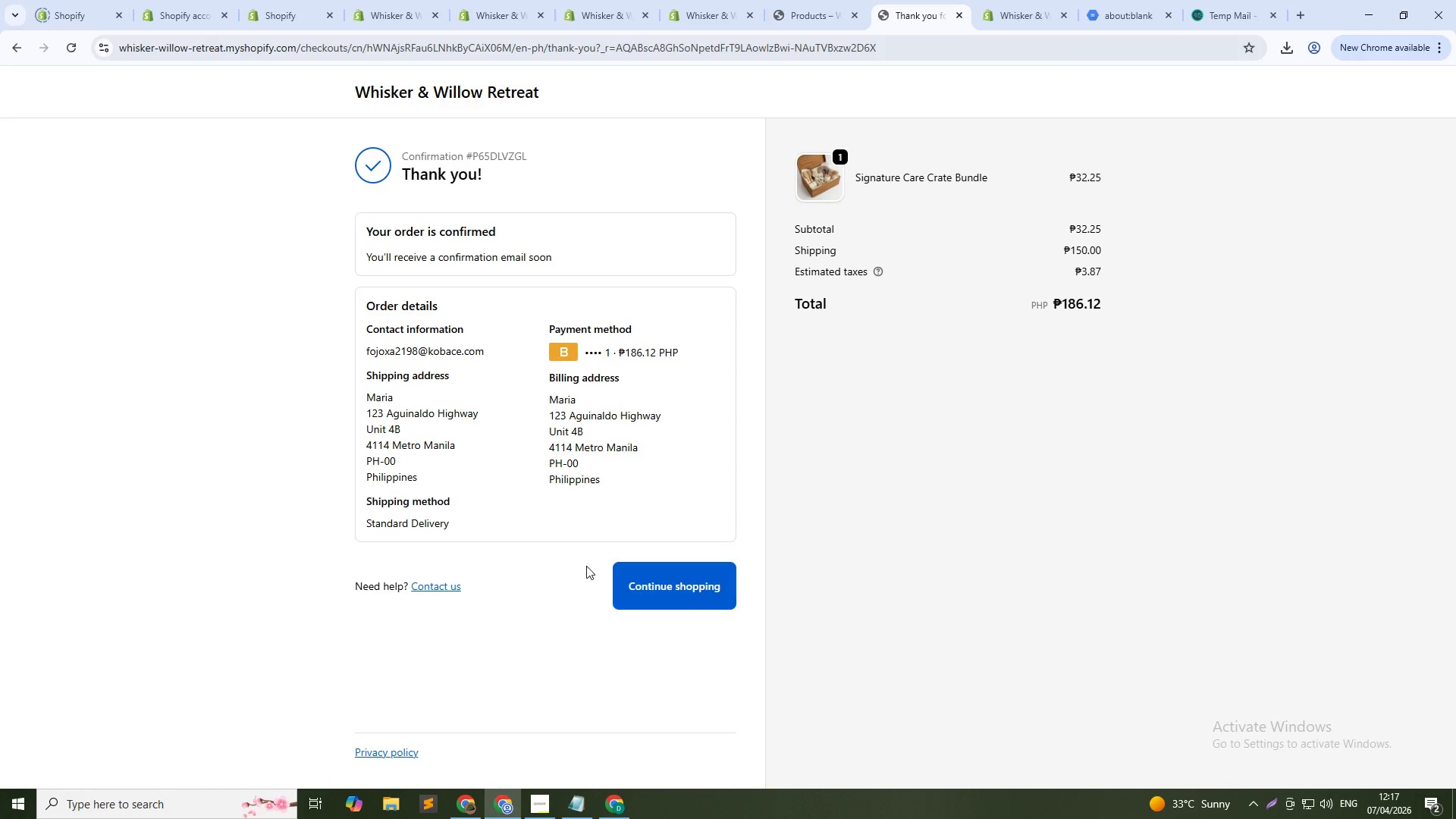 
wait(7.56)
 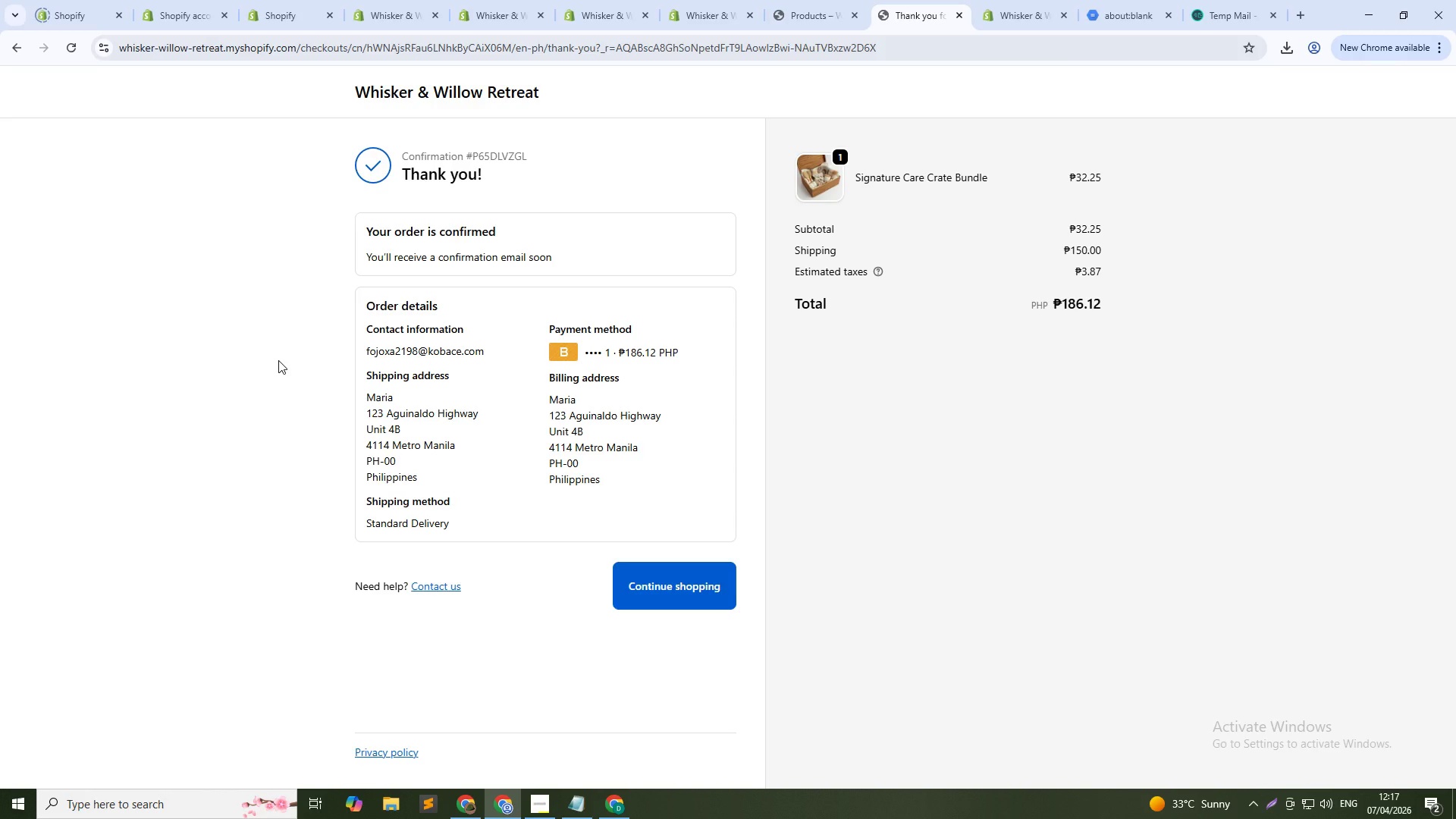 
left_click([795, 0])
 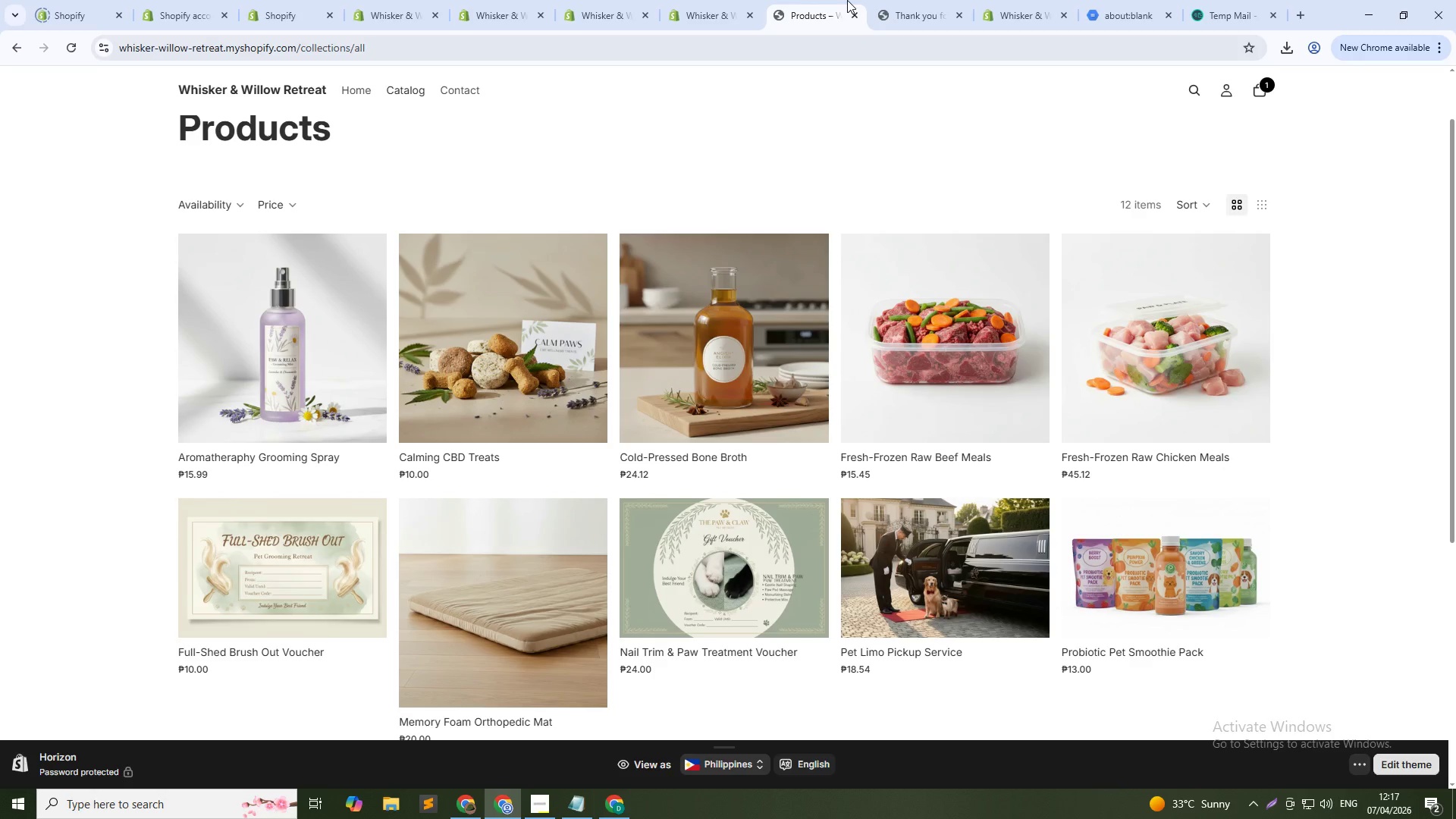 
wait(21.75)
 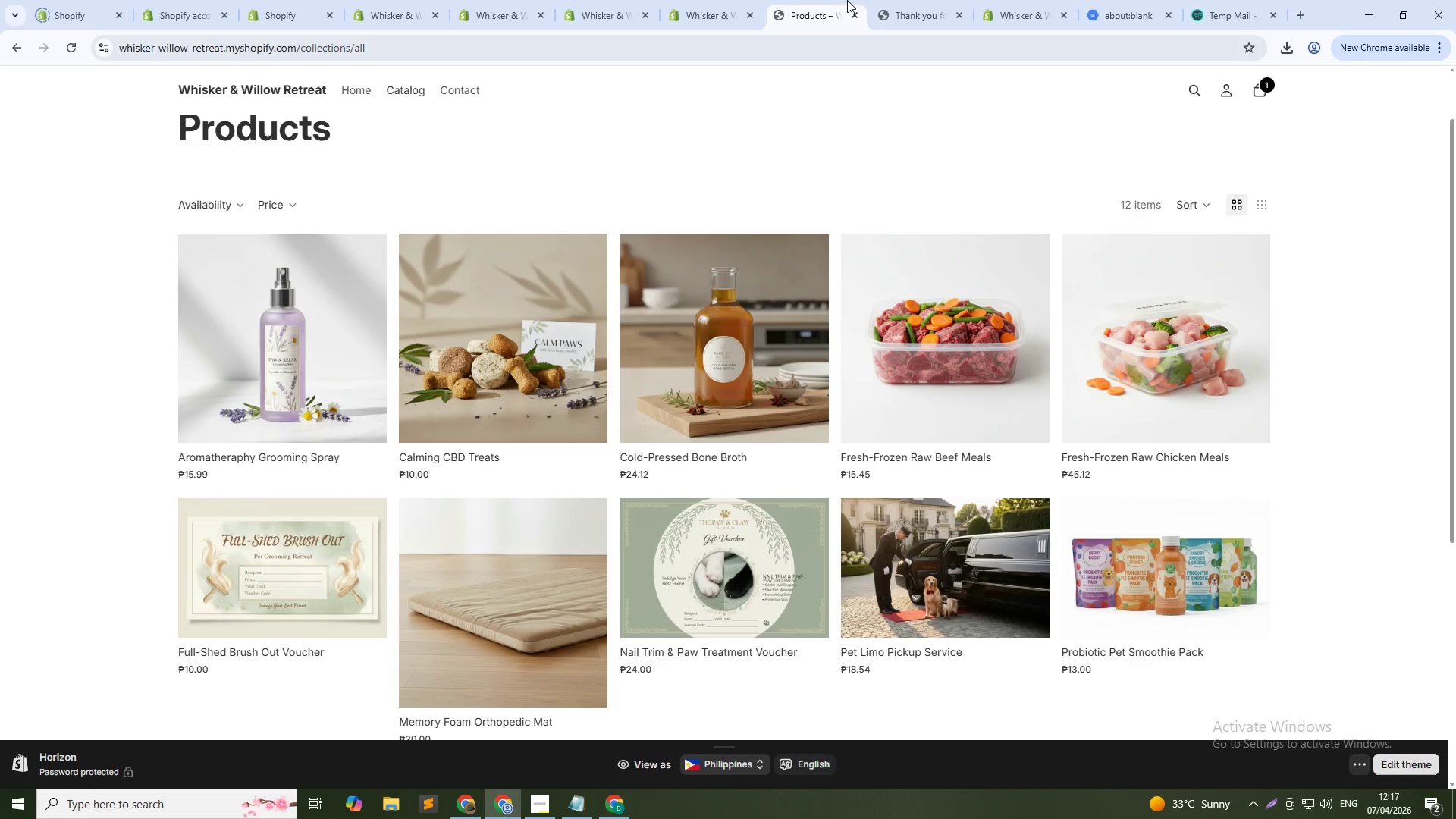 
left_click([894, 0])
 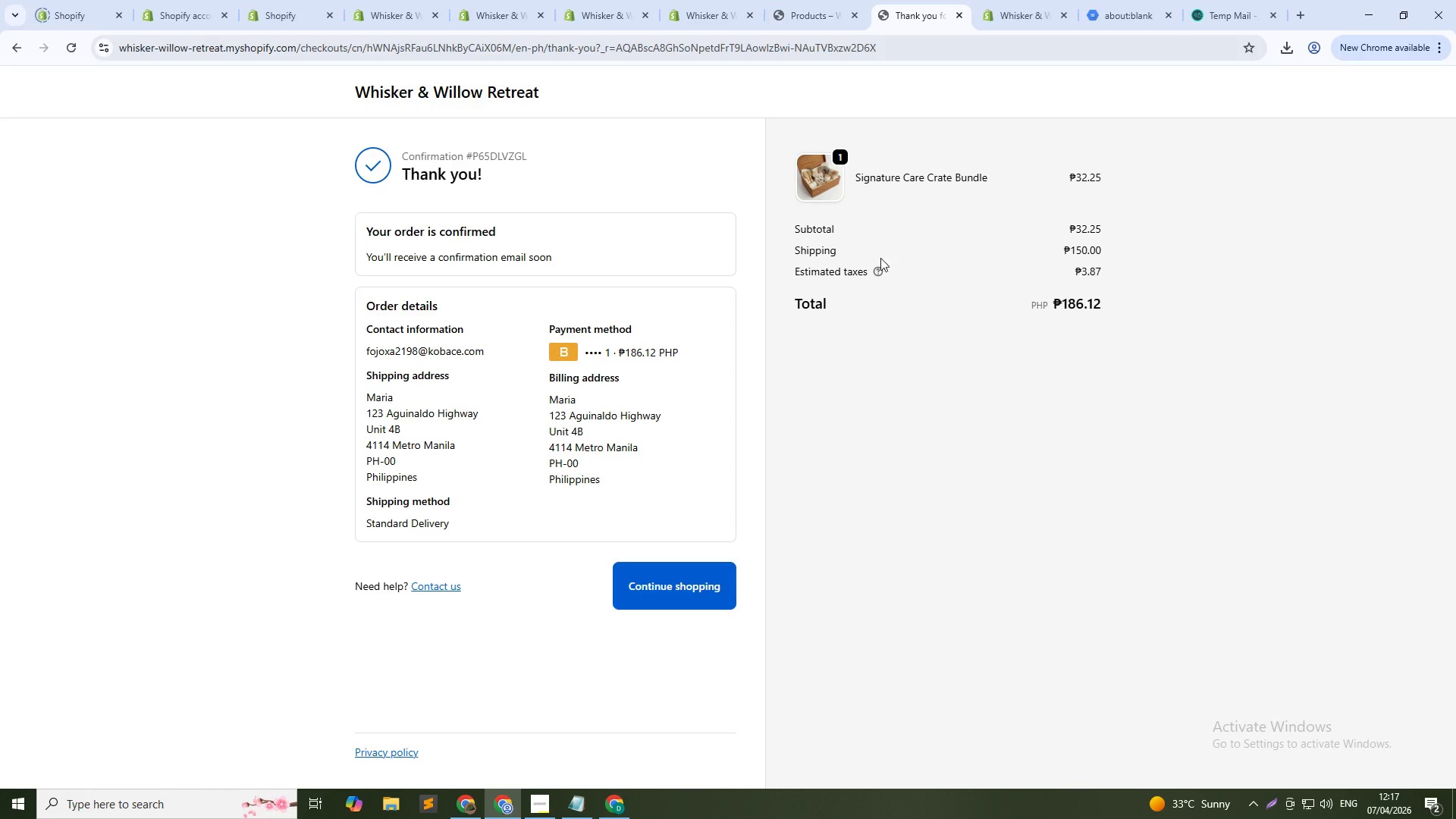 
left_click_drag(start_coordinate=[795, 252], to_coordinate=[1130, 240])
 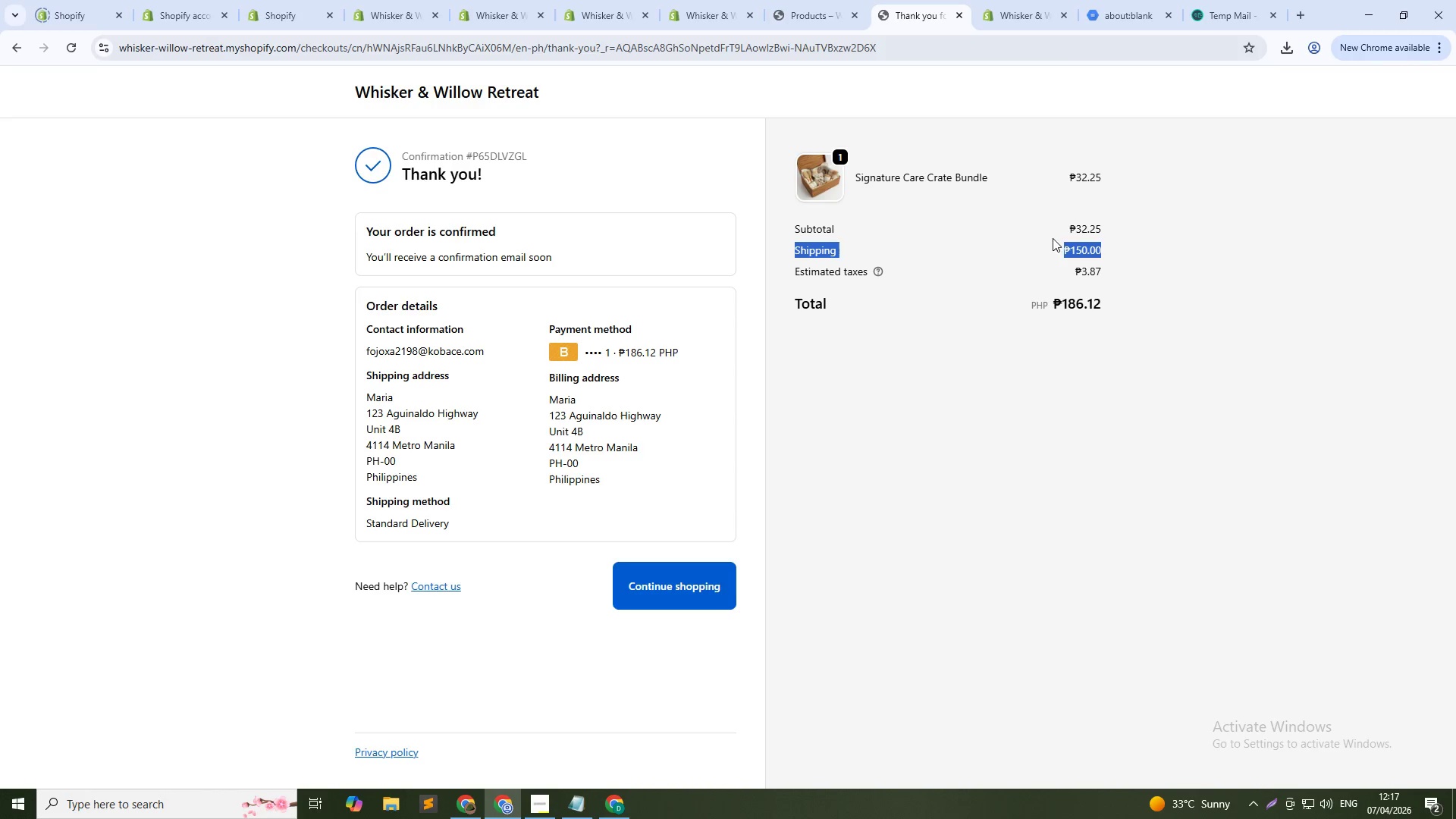 
wait(6.92)
 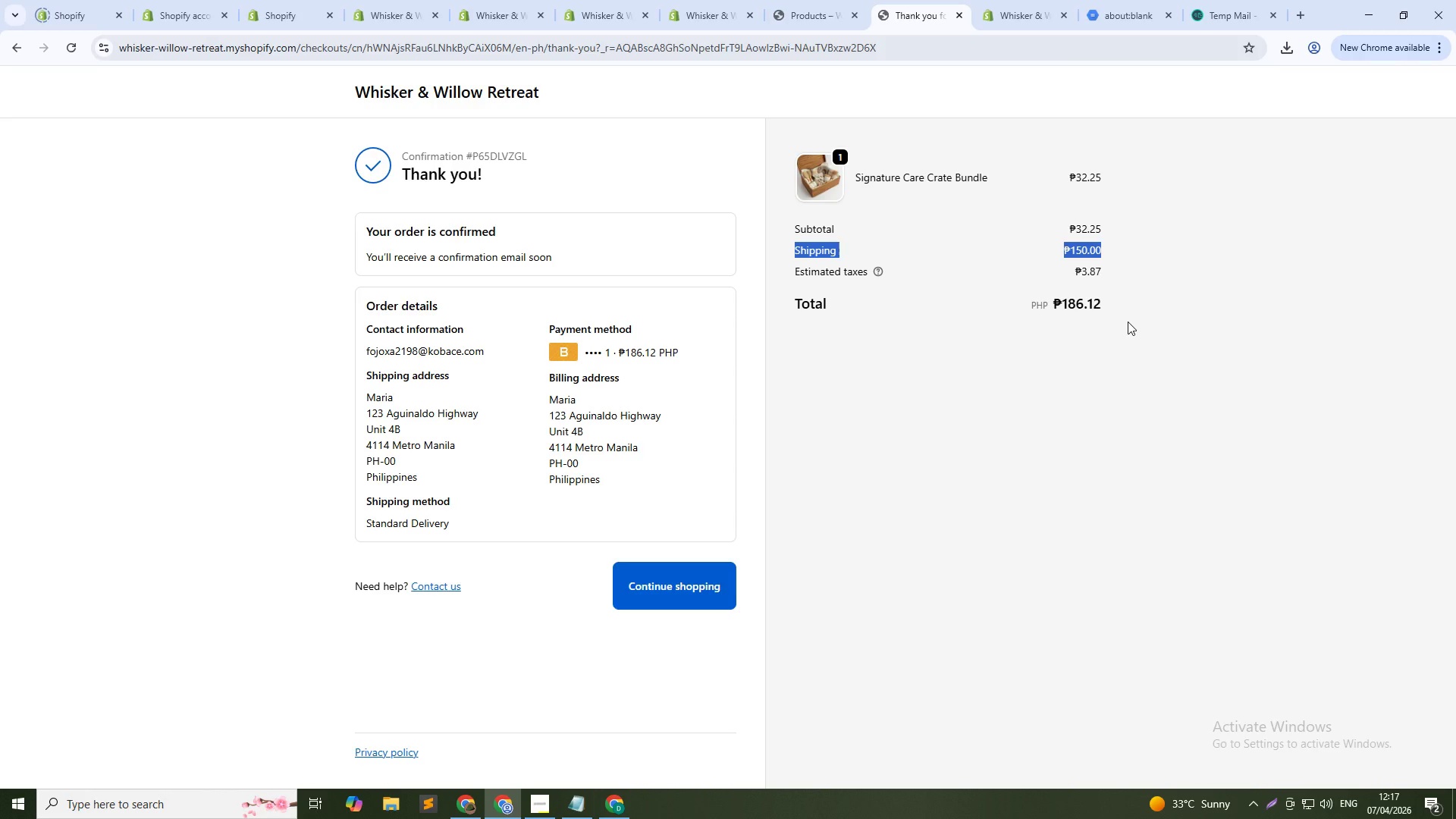 
left_click([802, 0])
 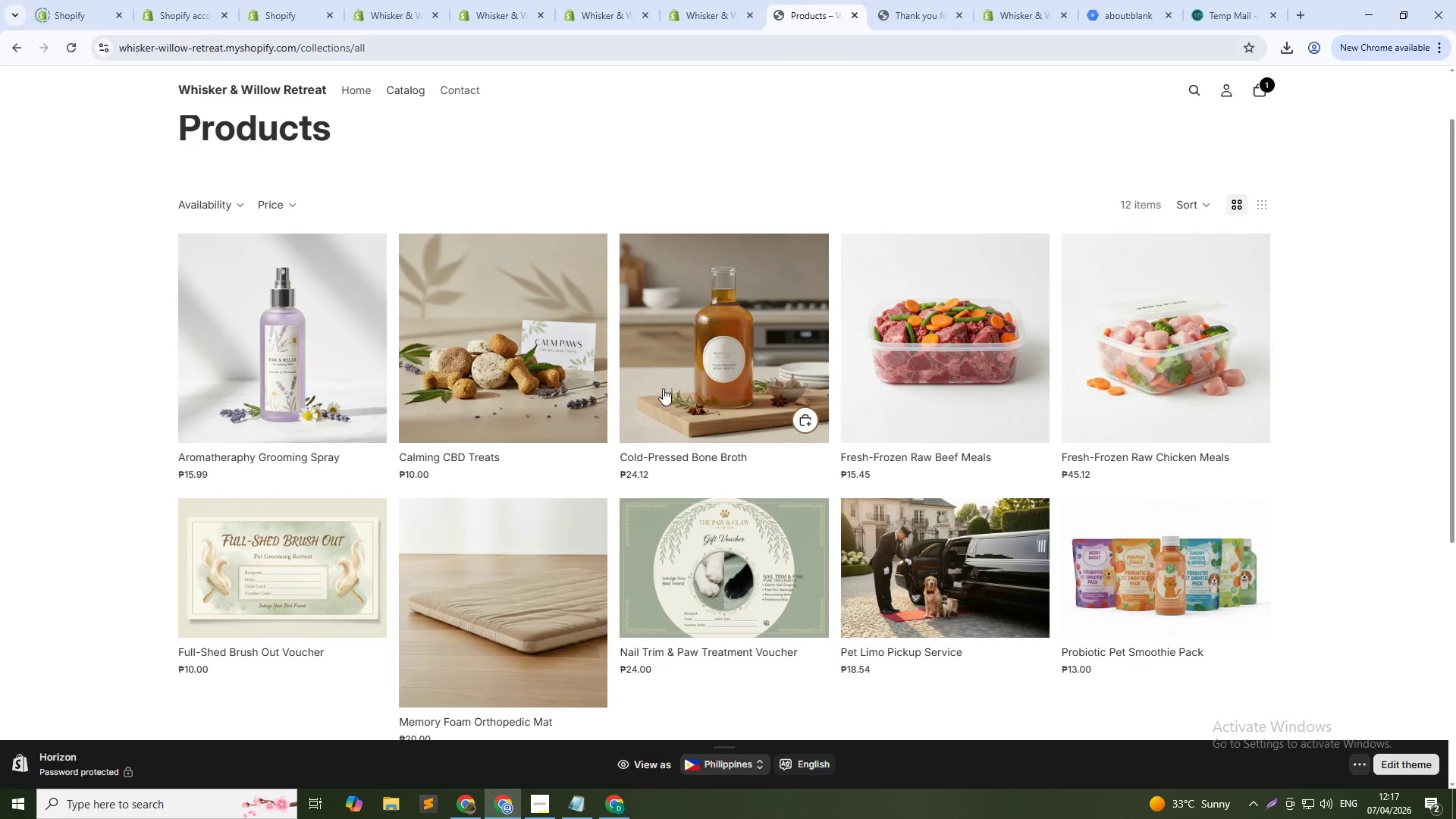 
scroll: coordinate [657, 385], scroll_direction: down, amount: 1.0
 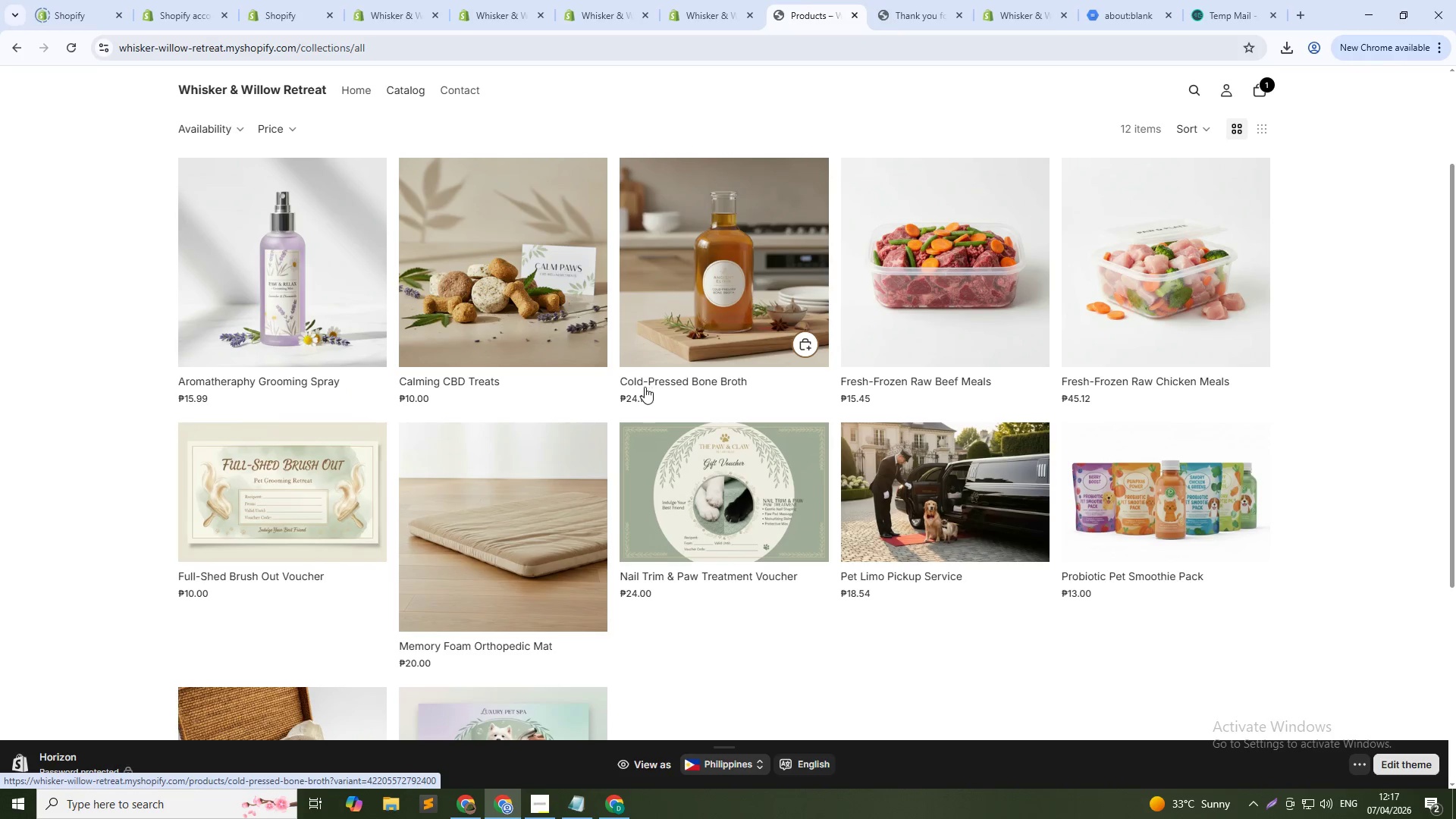 
scroll: coordinate [664, 340], scroll_direction: up, amount: 2.0
 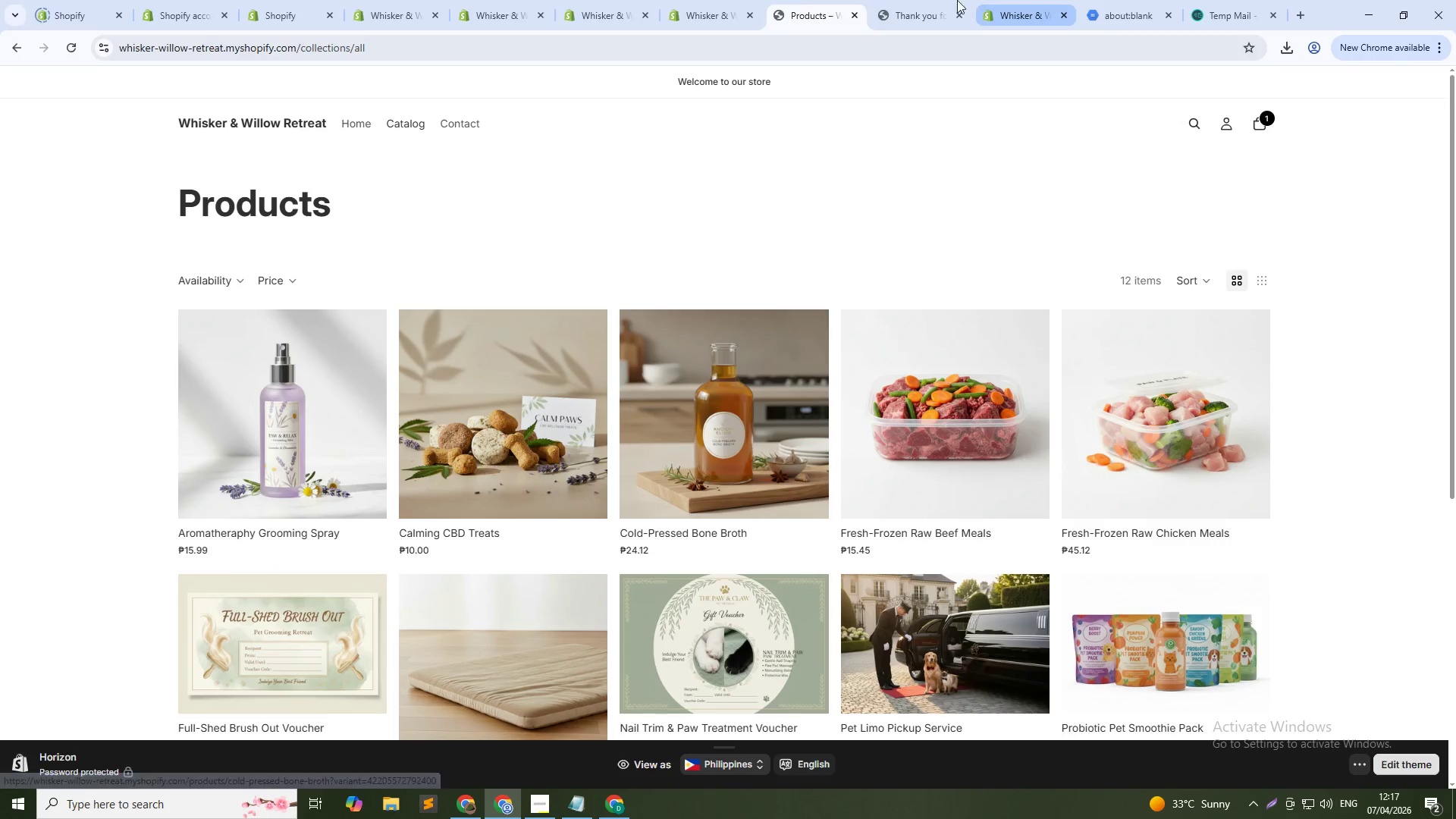 
left_click([919, 0])
 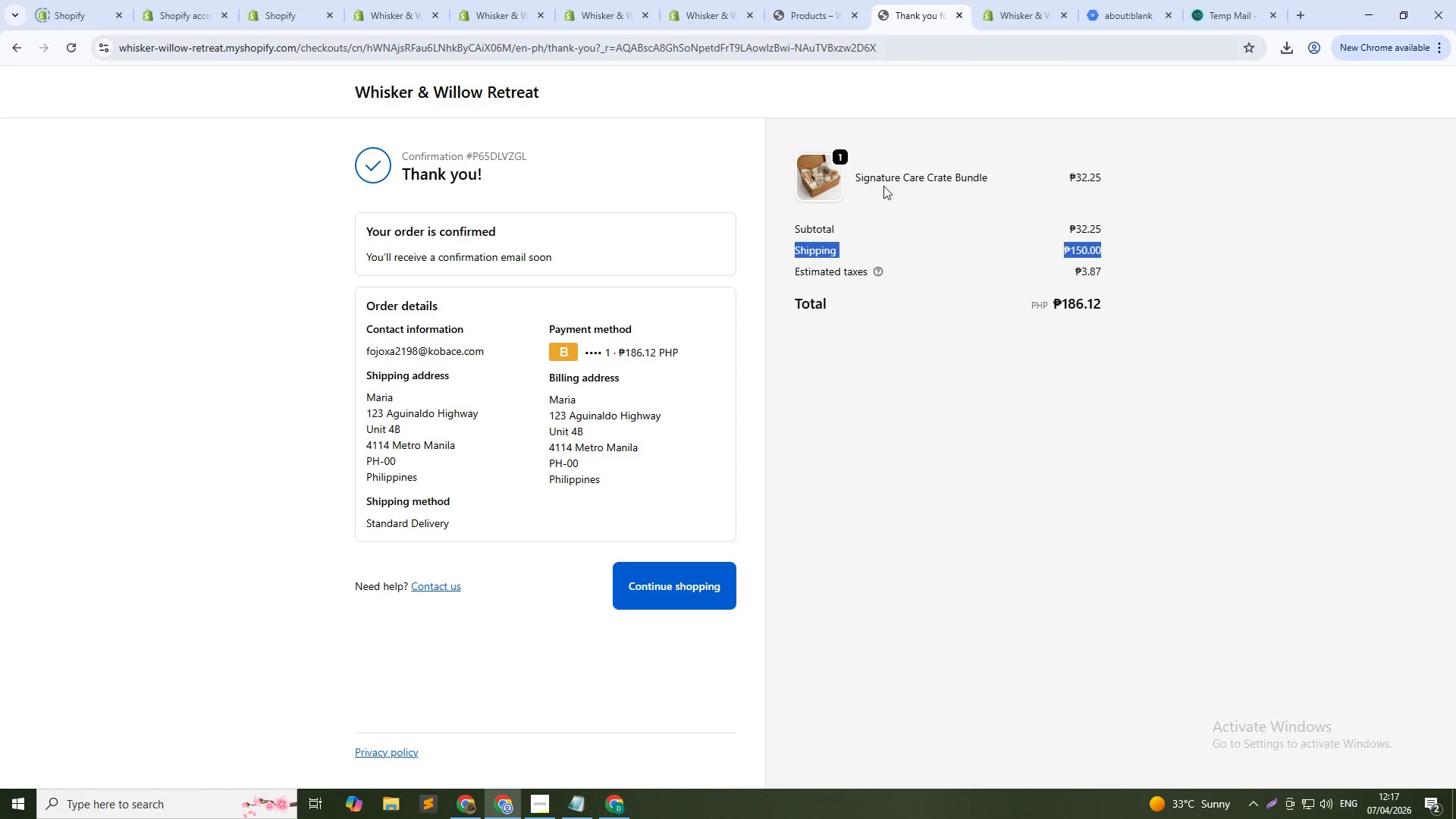 
left_click_drag(start_coordinate=[878, 171], to_coordinate=[1031, 176])
 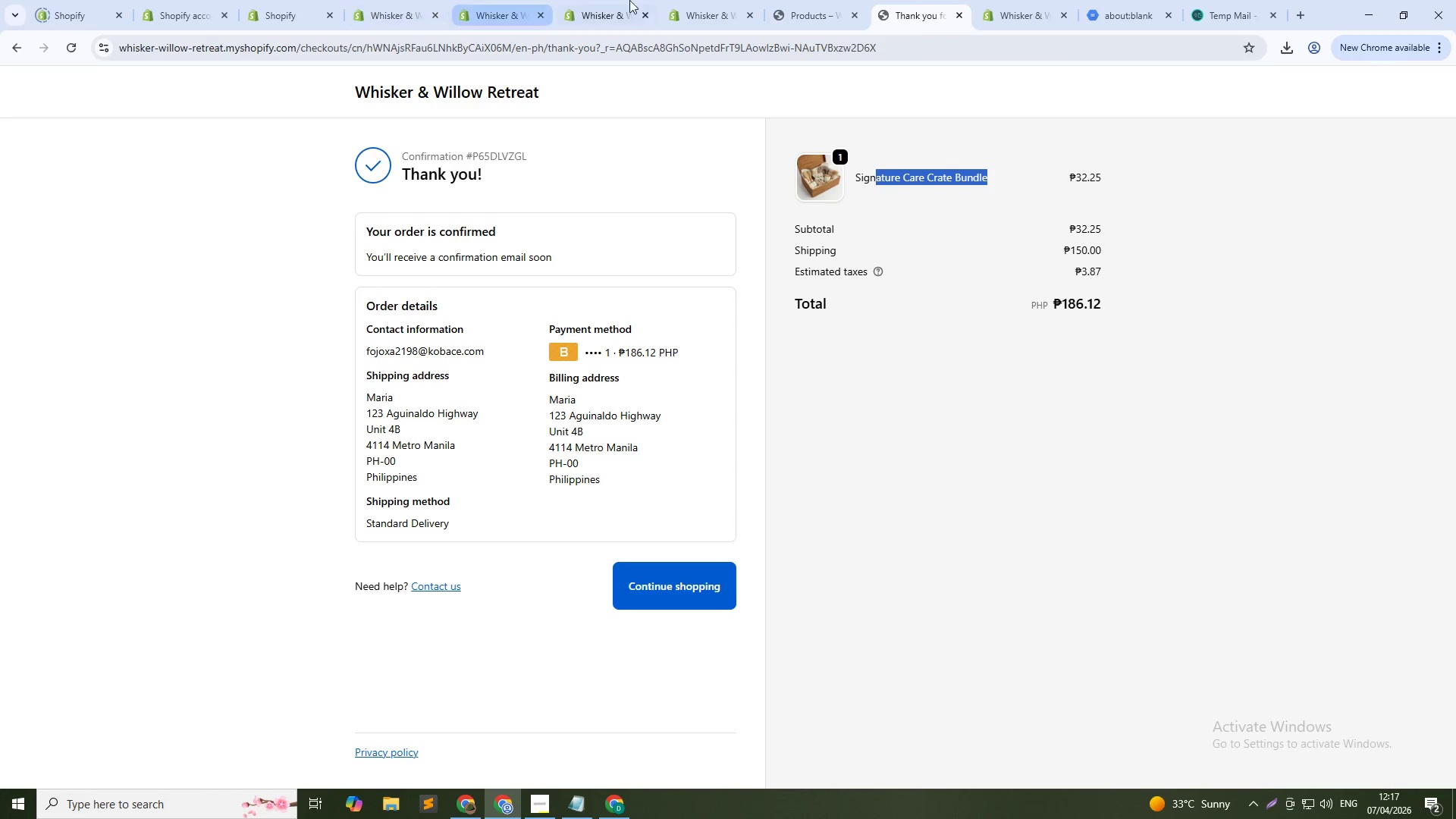 
left_click([639, 0])
 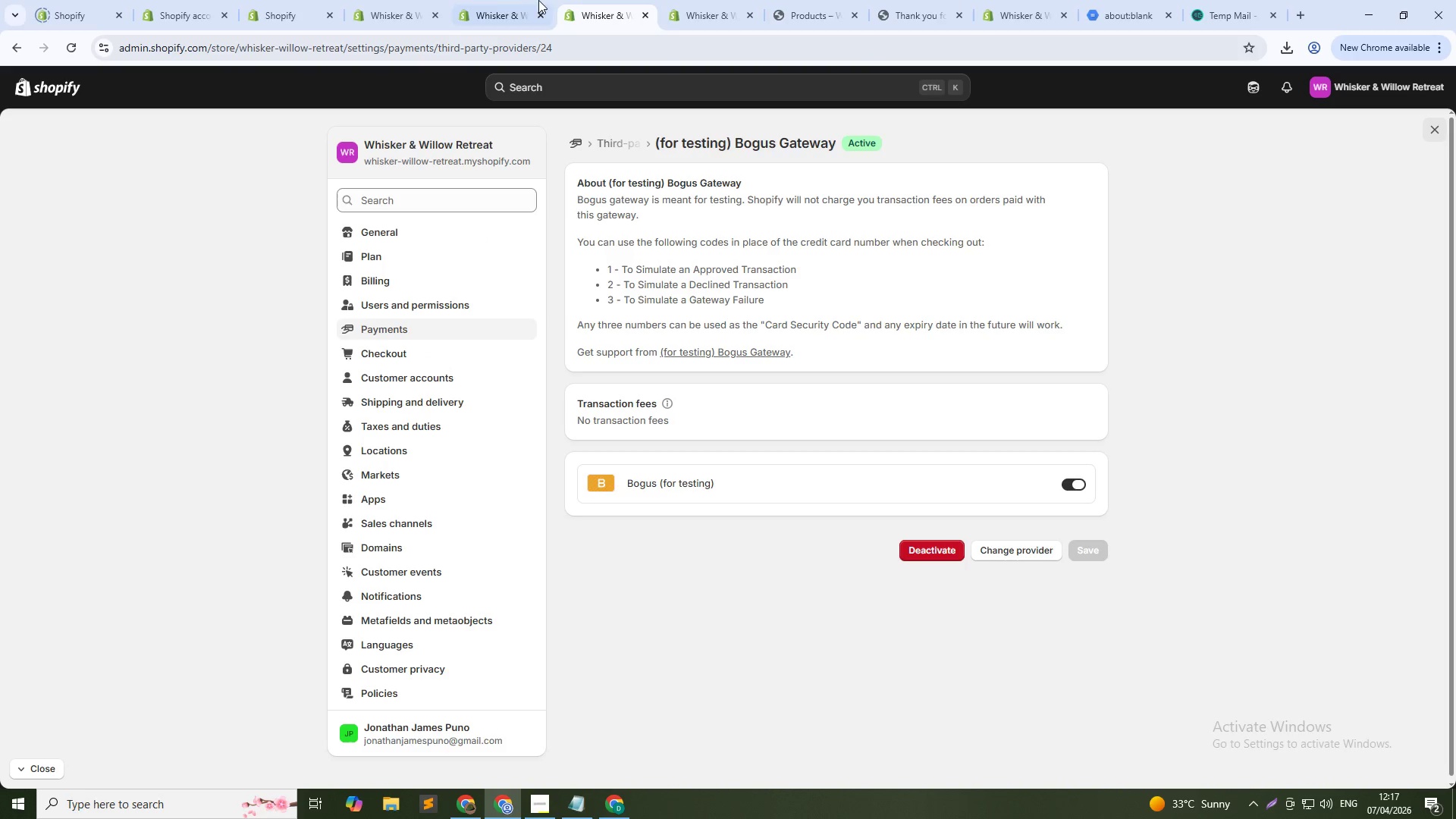 
left_click([500, 0])
 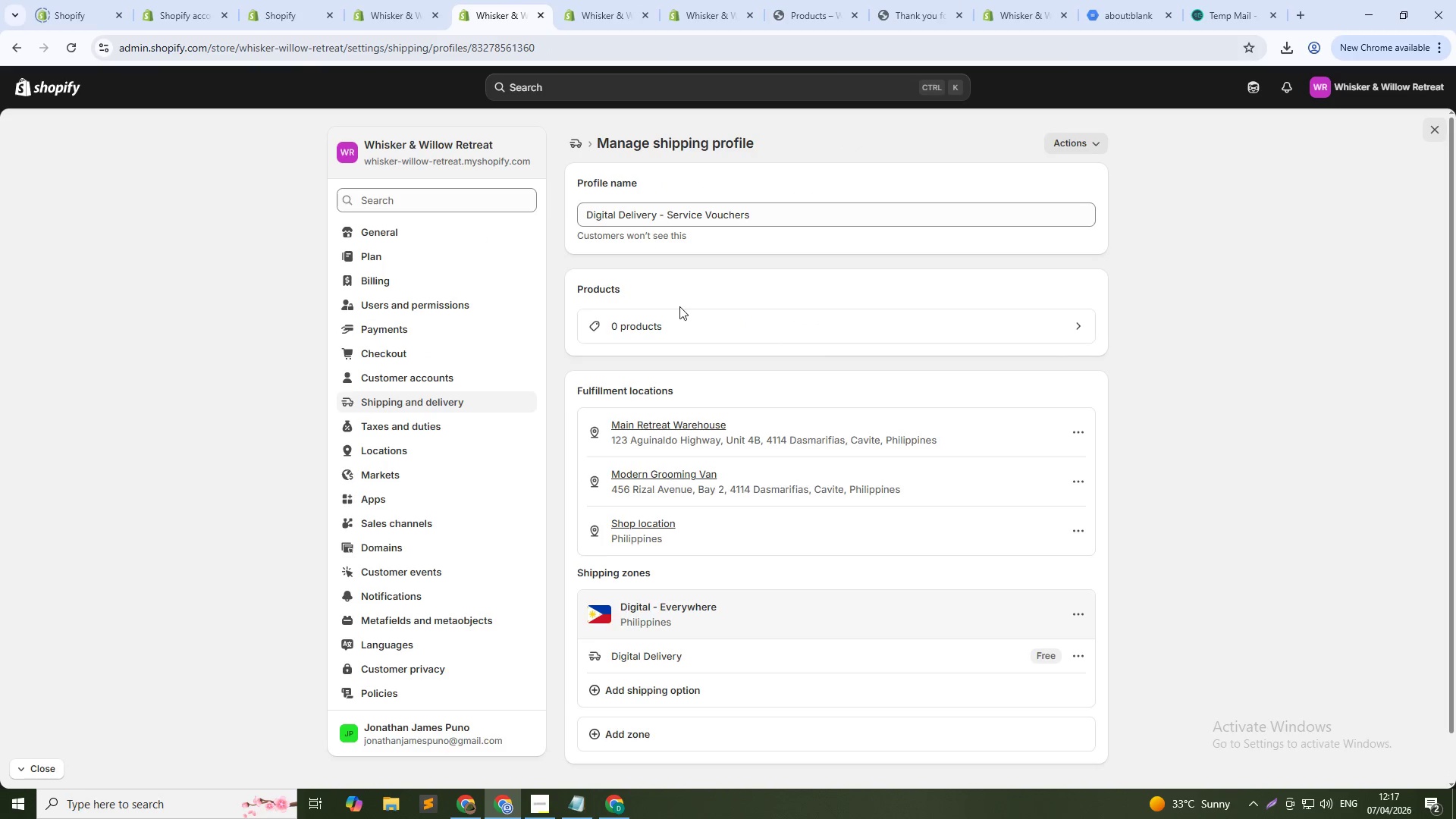 
left_click([681, 314])
 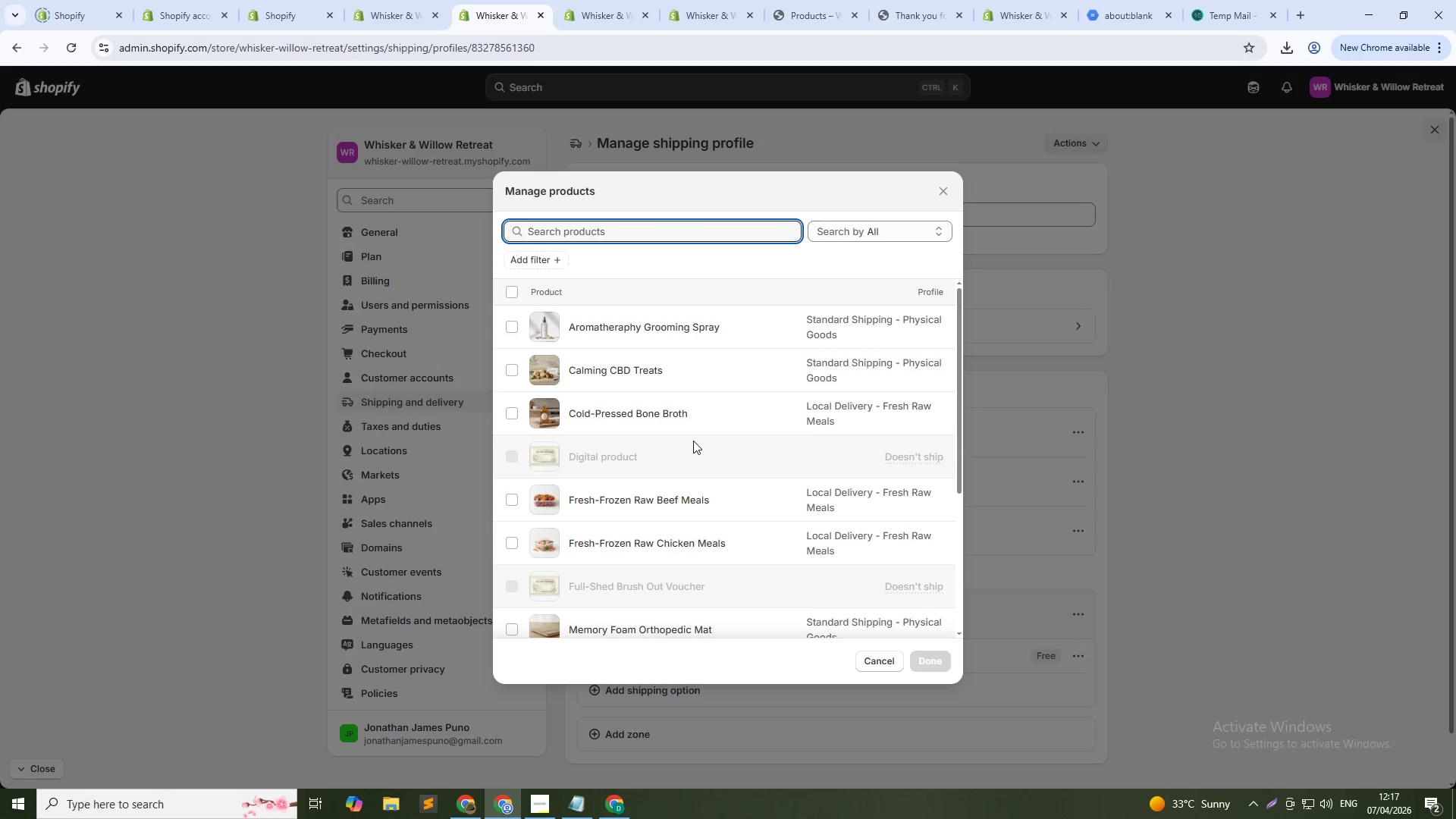 
scroll: coordinate [692, 486], scroll_direction: down, amount: 10.0
 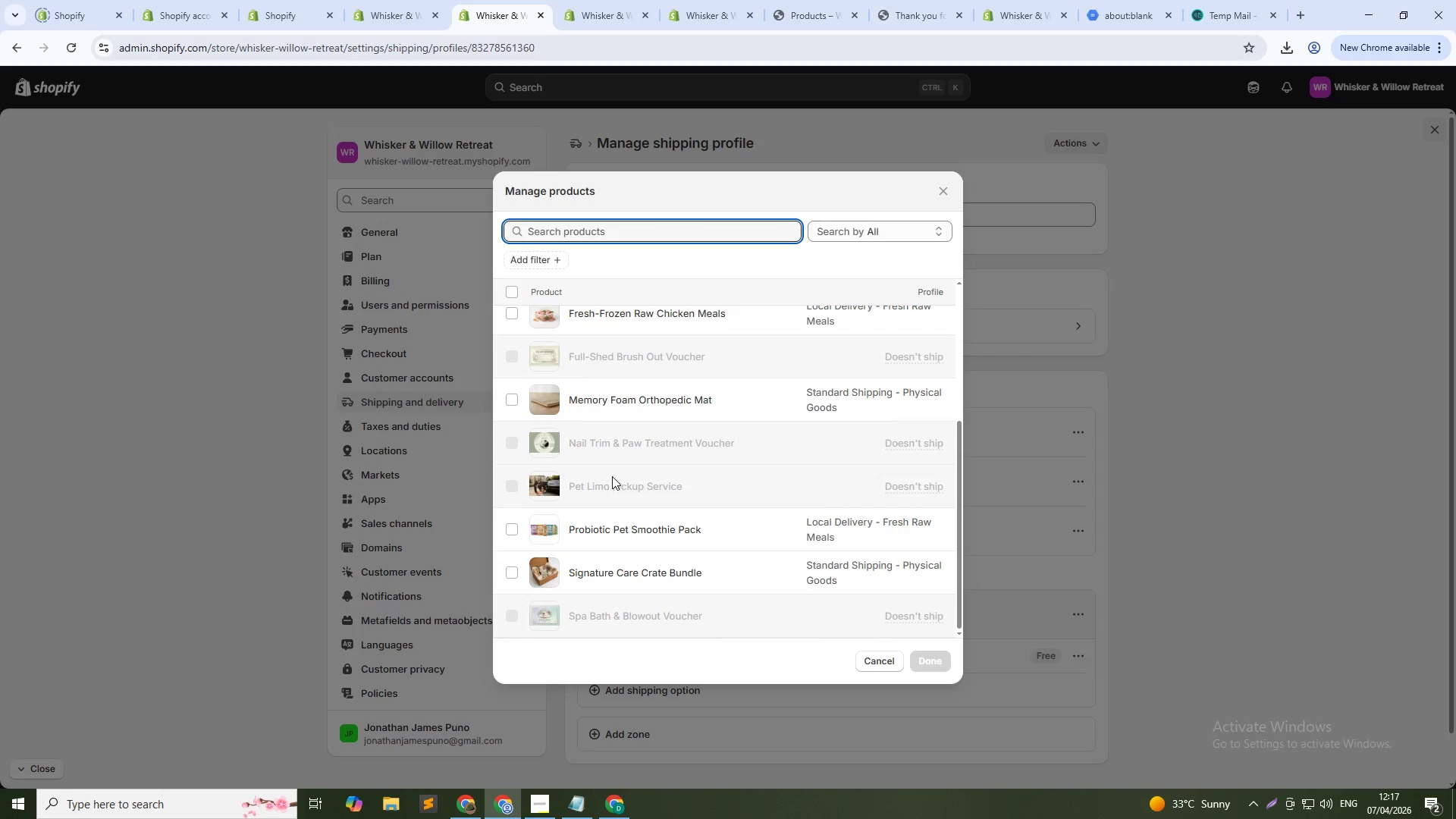 
wait(8.48)
 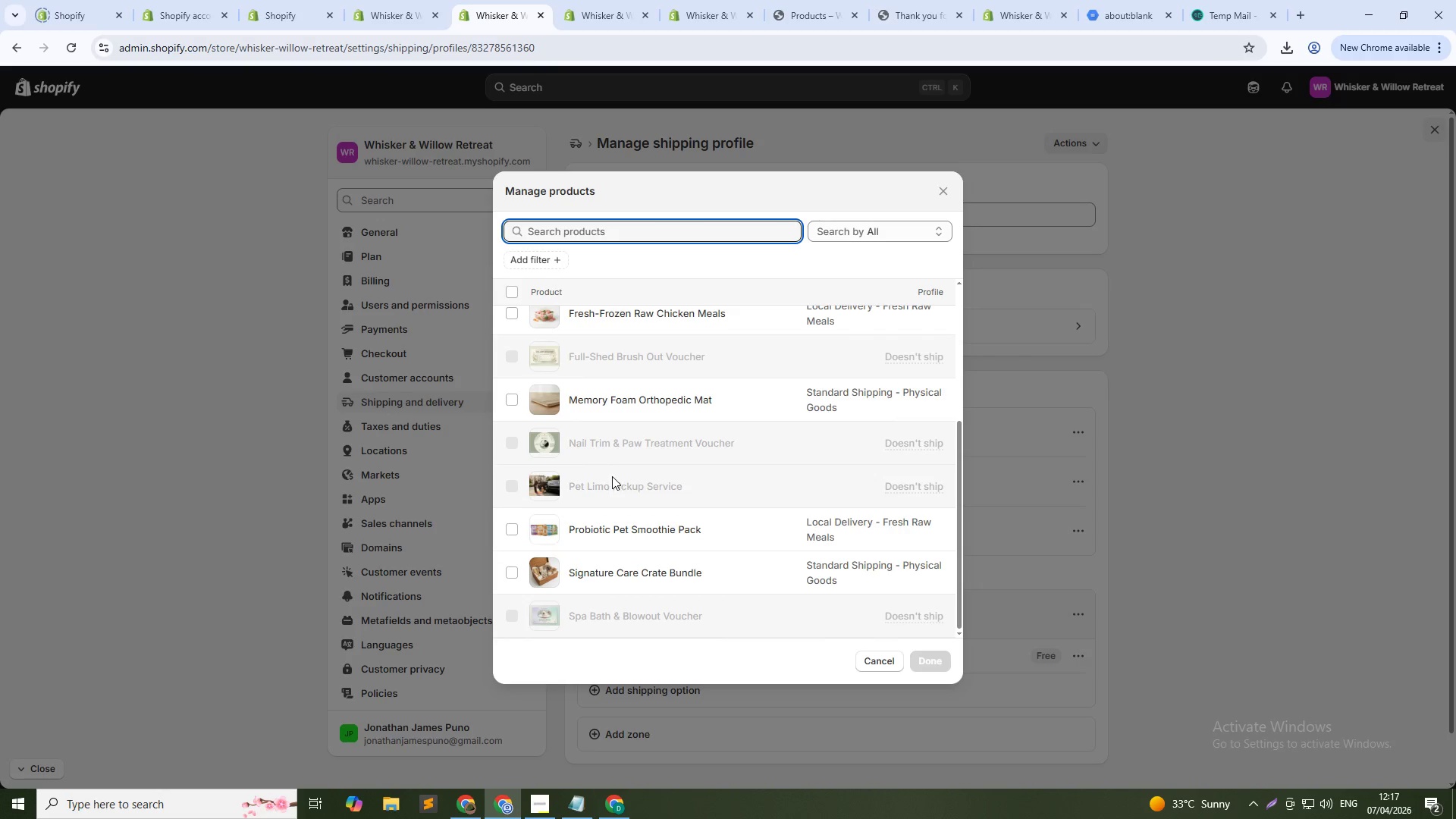 
left_click([937, 190])
 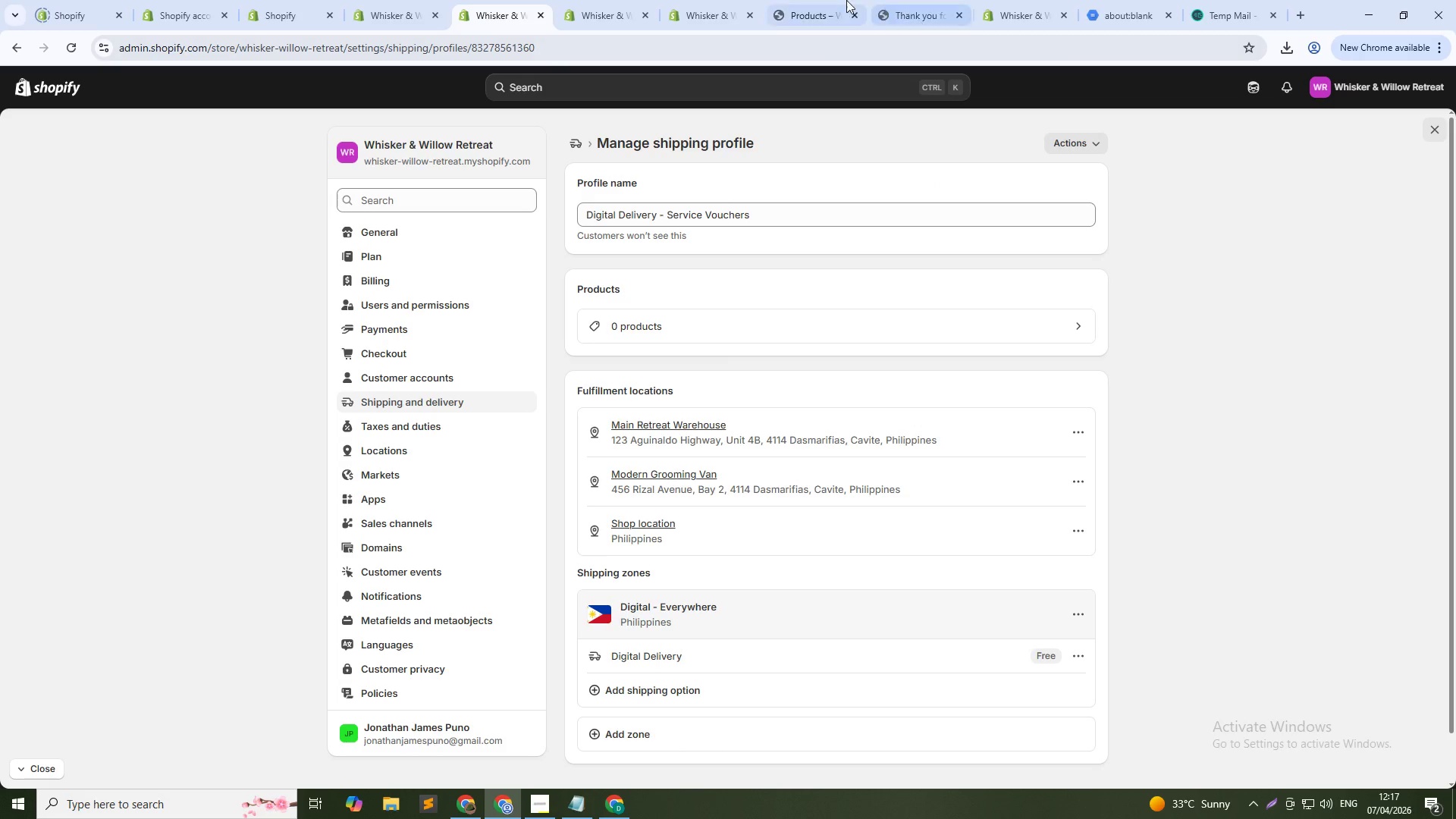 
left_click([817, 0])
 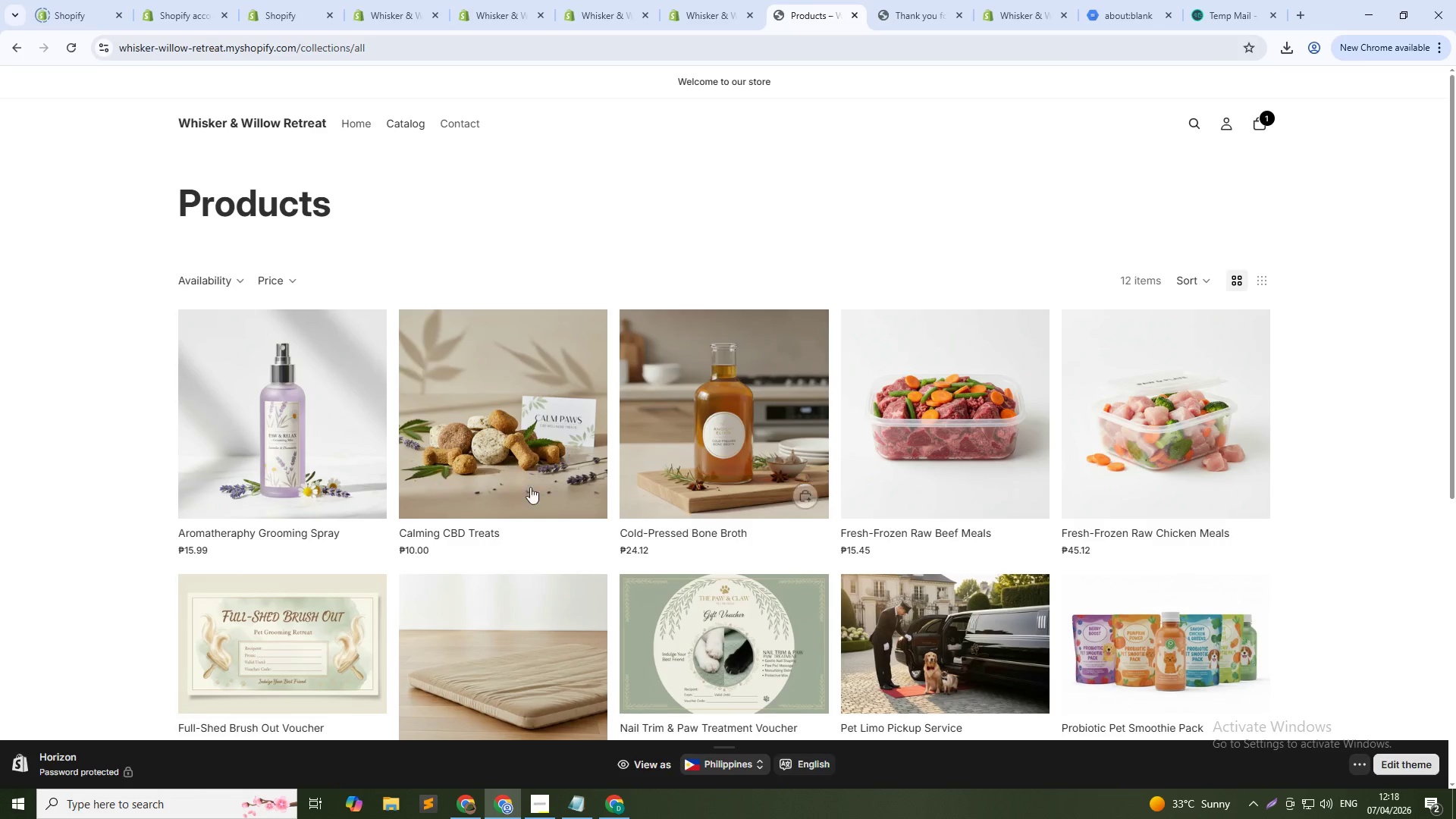 
scroll: coordinate [514, 482], scroll_direction: down, amount: 2.0
 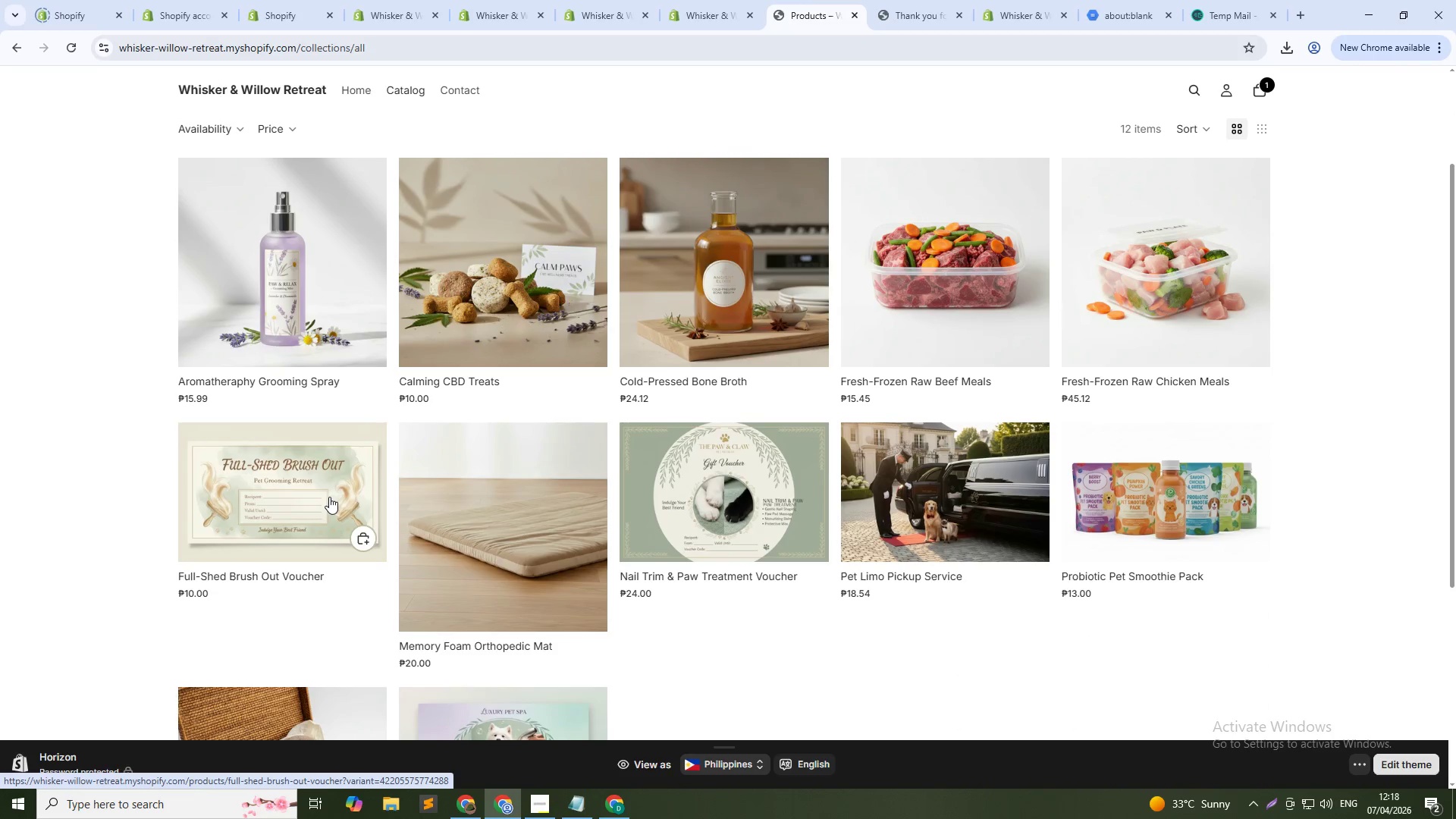 
left_click([329, 497])
 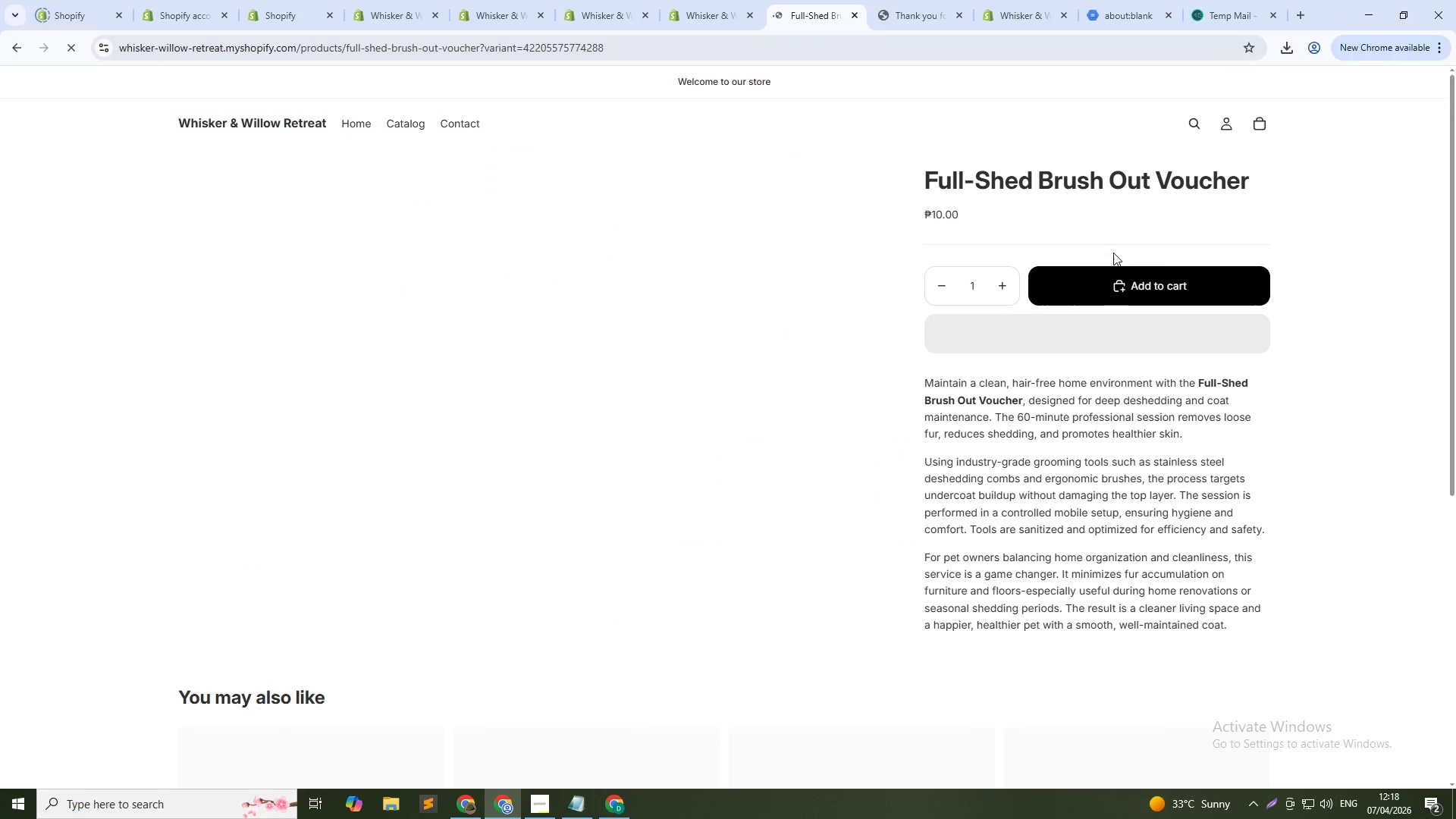 
wait(5.39)
 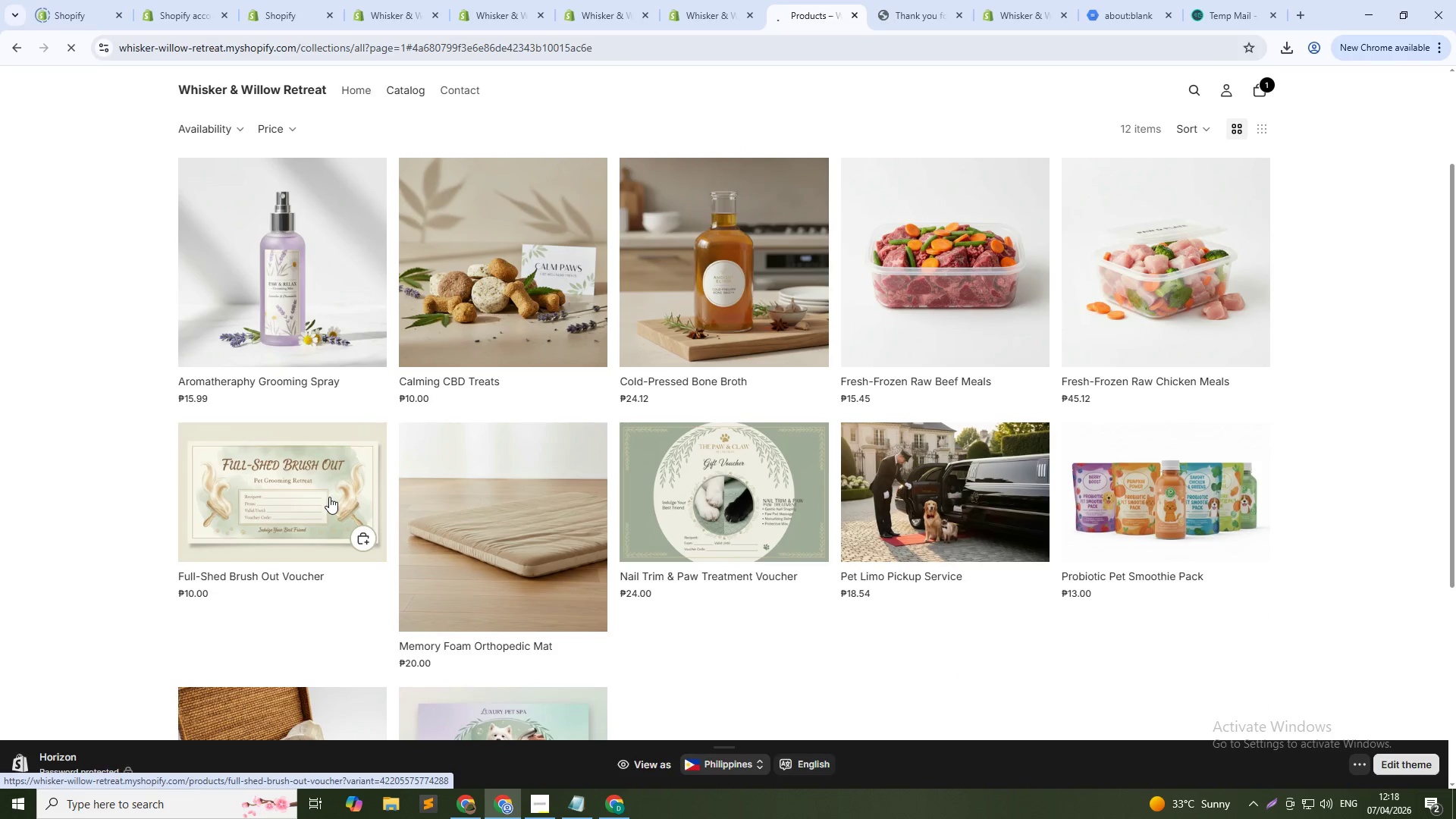 
left_click([1184, 273])
 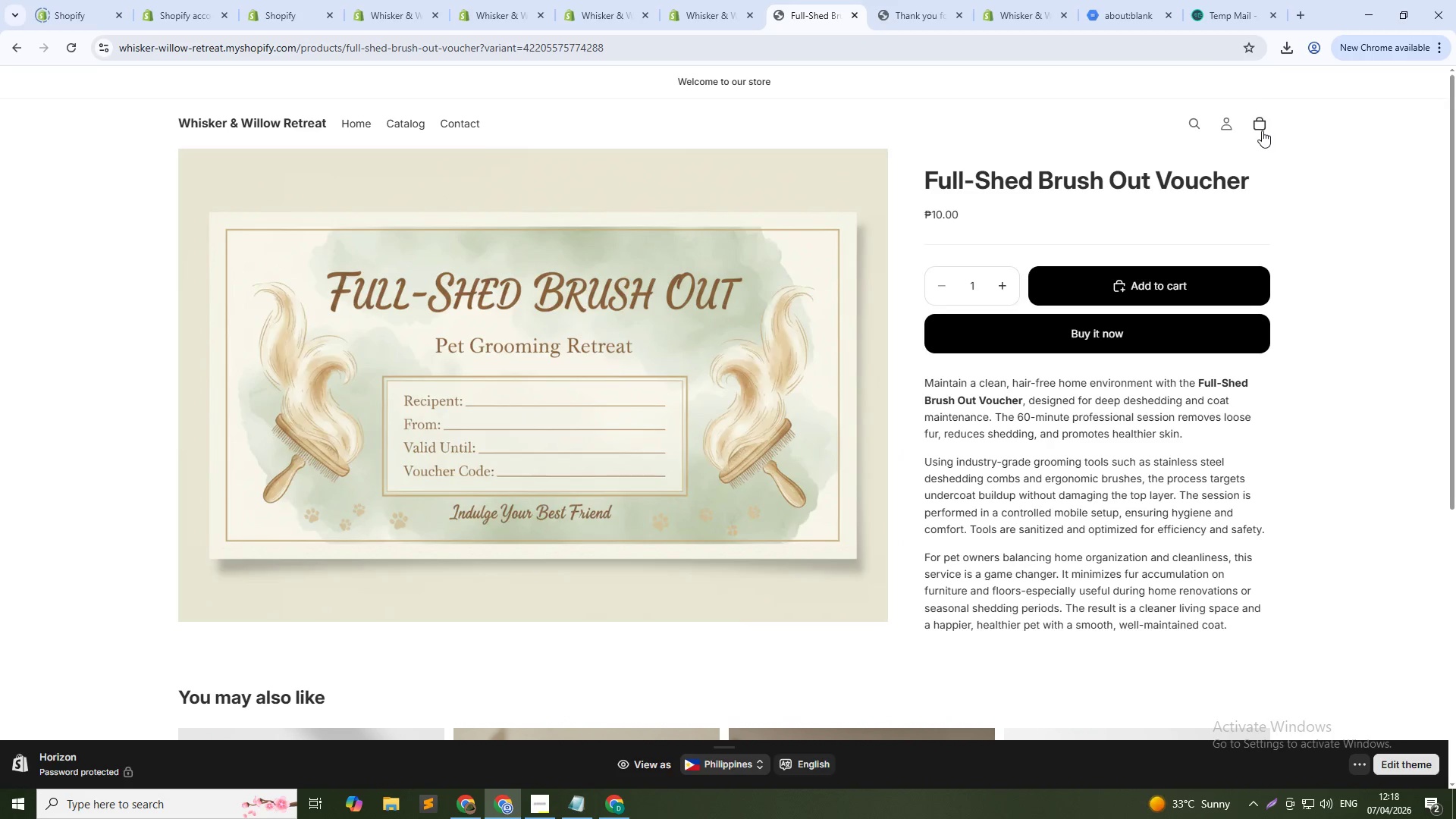 
left_click([1260, 124])
 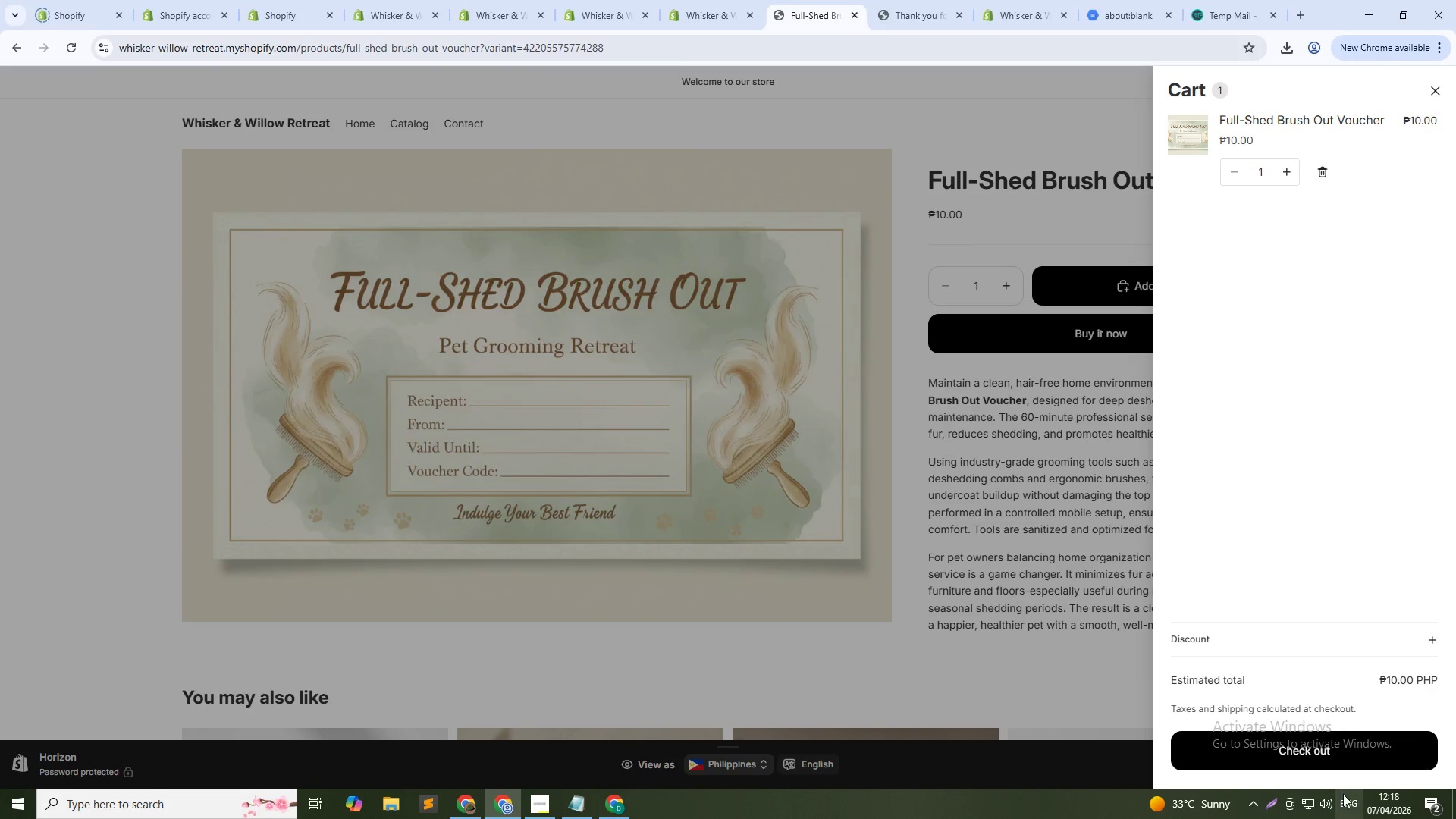 
left_click([1338, 739])
 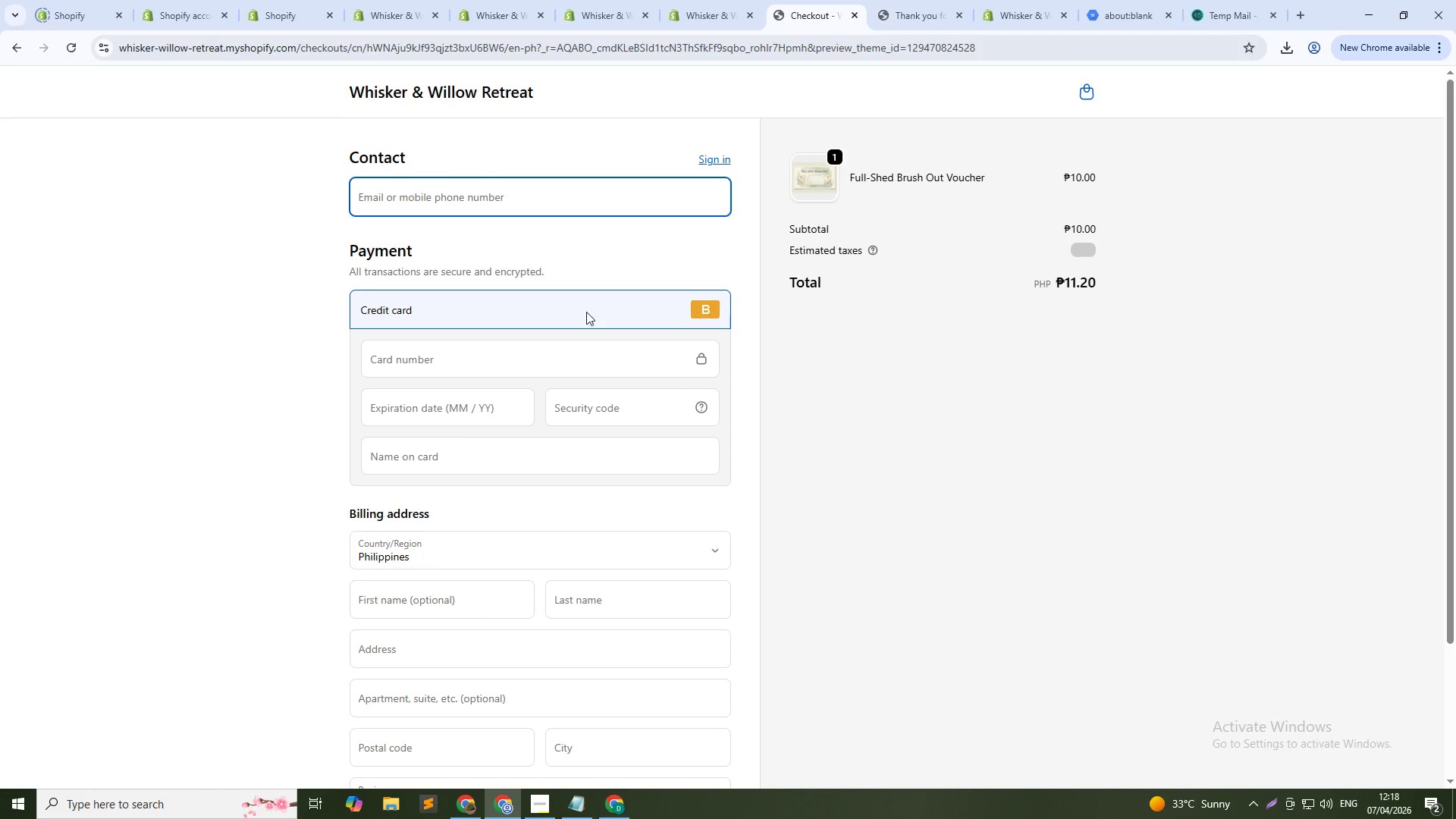 
wait(7.53)
 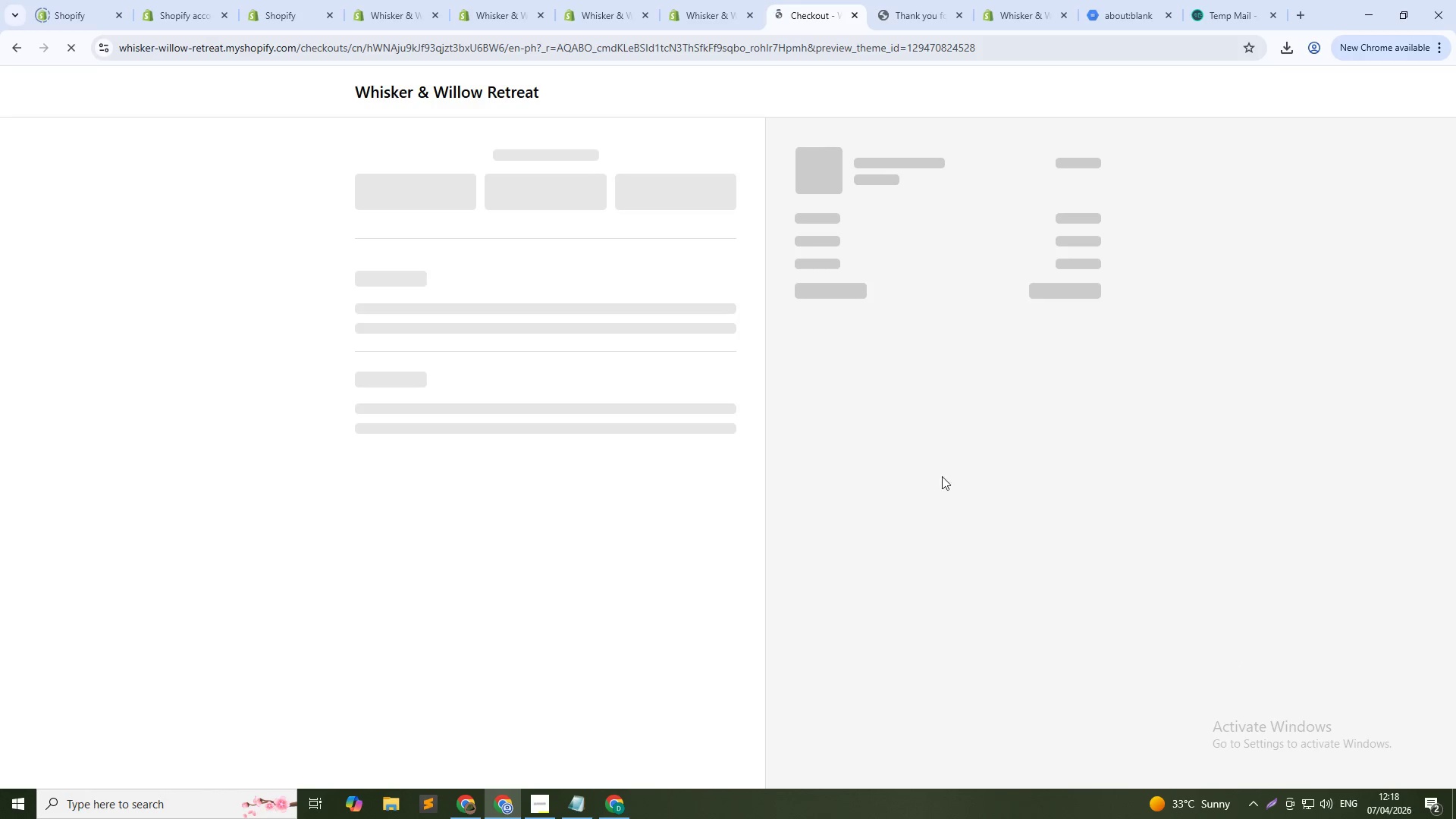 
key(Meta+V)
 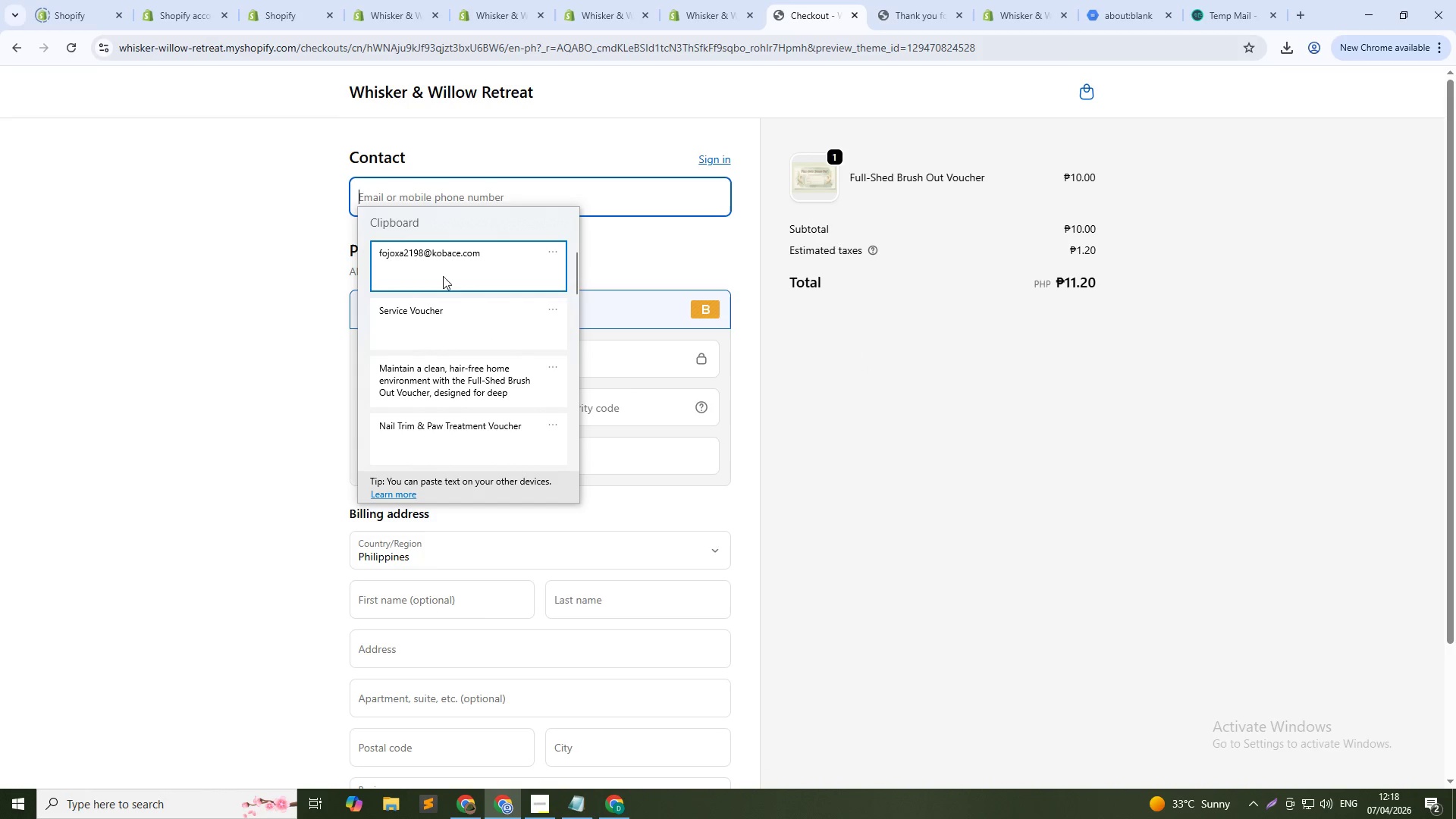 
left_click([439, 258])
 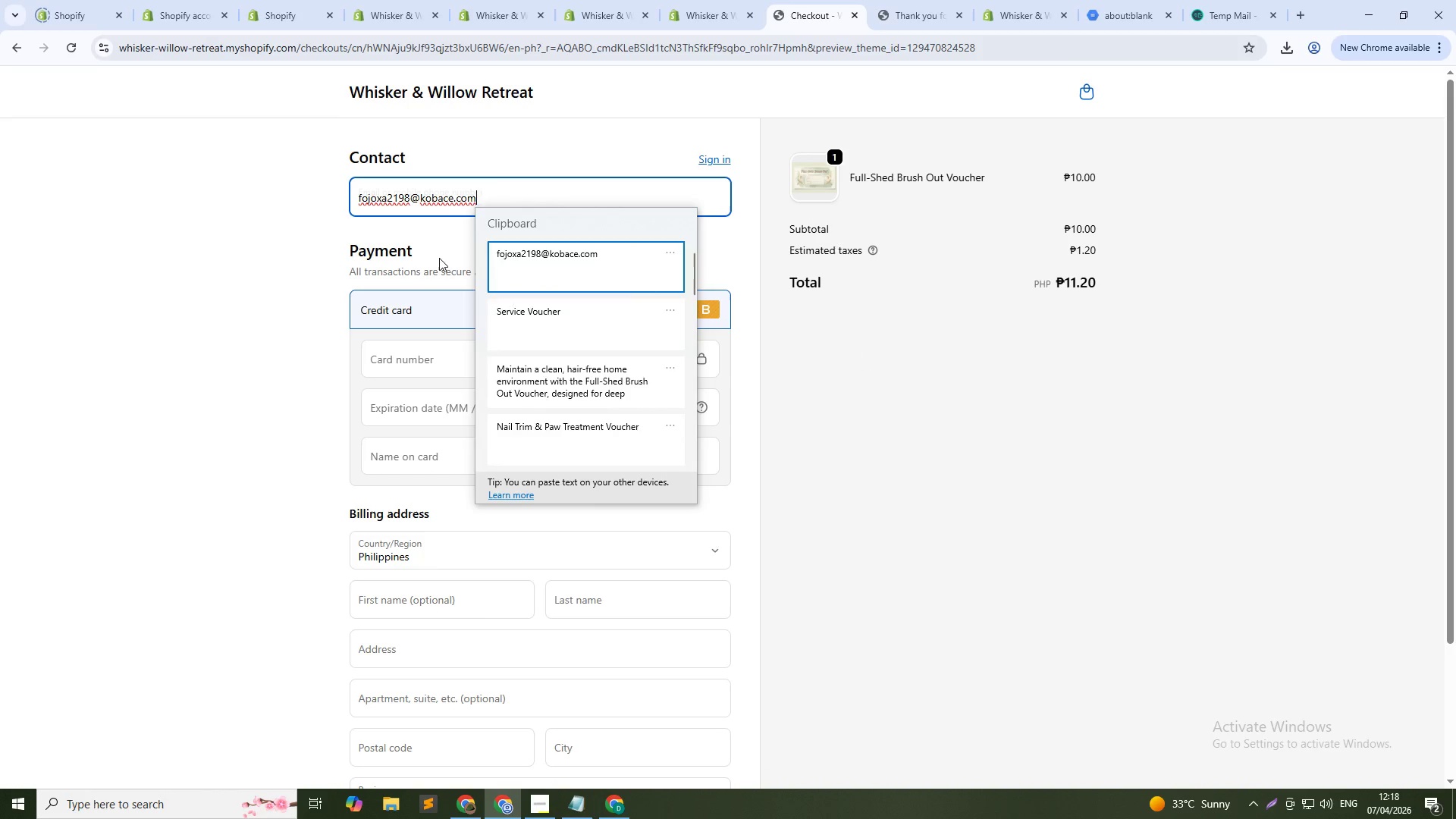 
key(Control+ControlLeft)
 